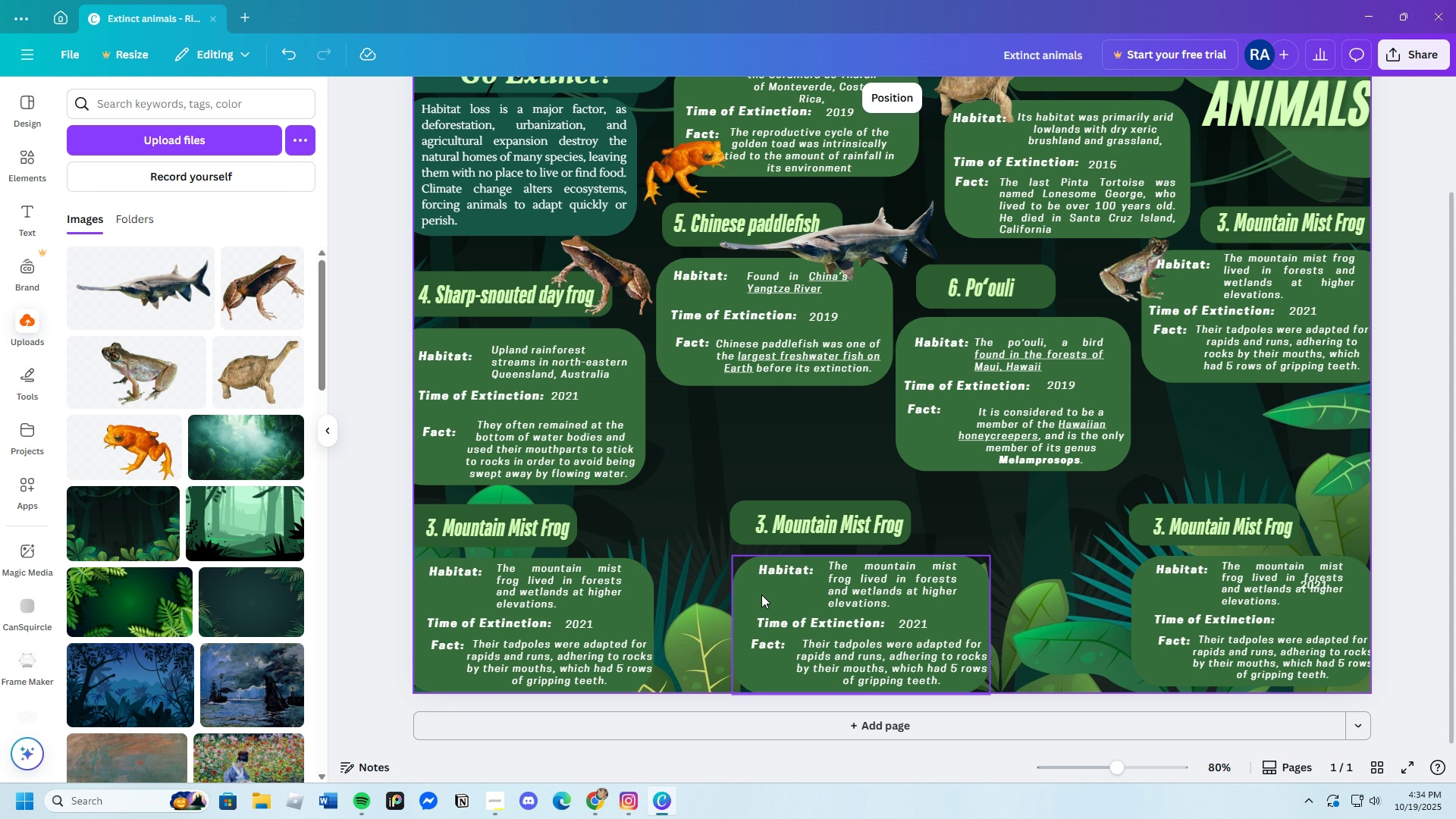 
left_click([62, 53])
 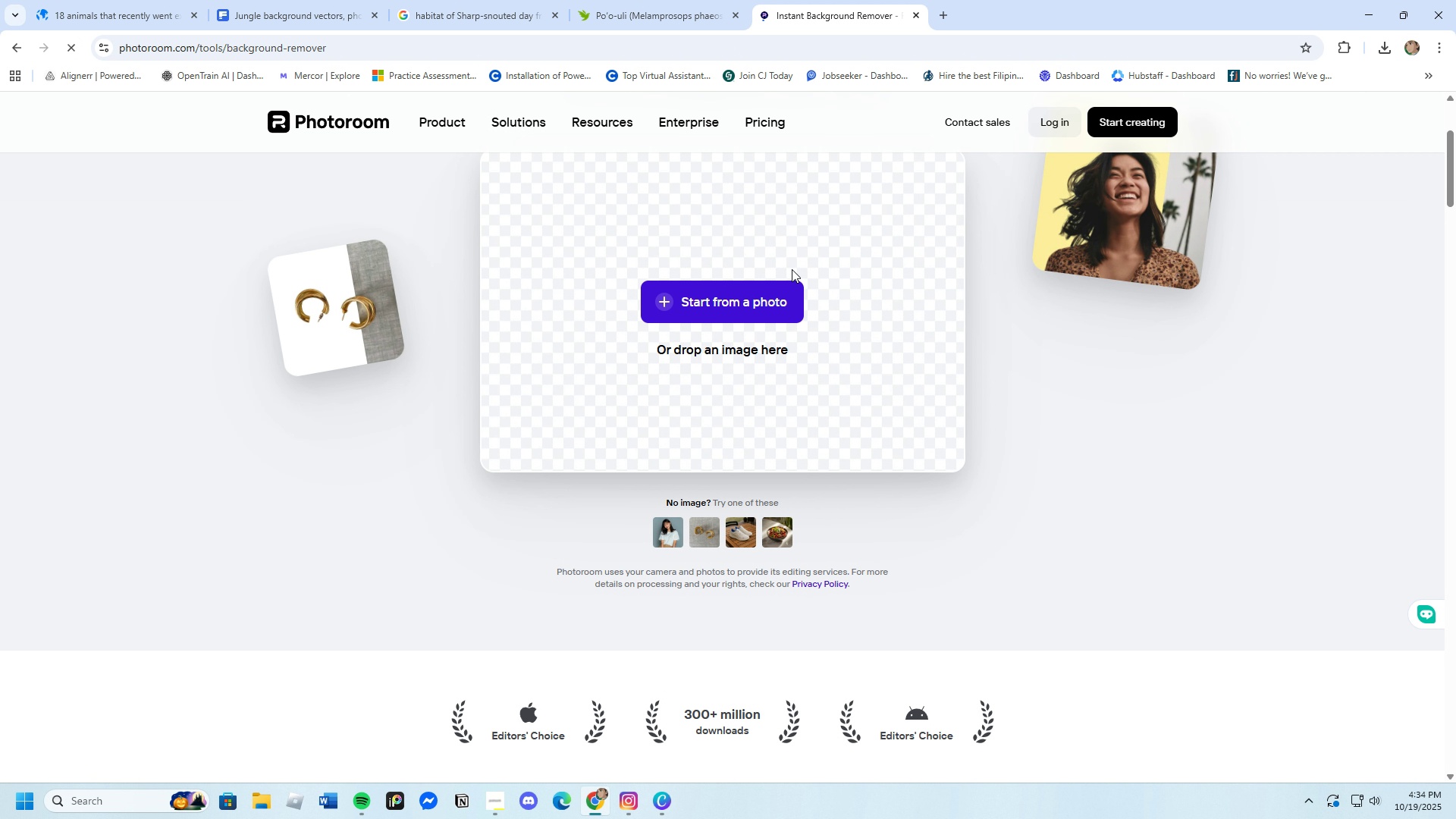 
left_click([758, 290])
 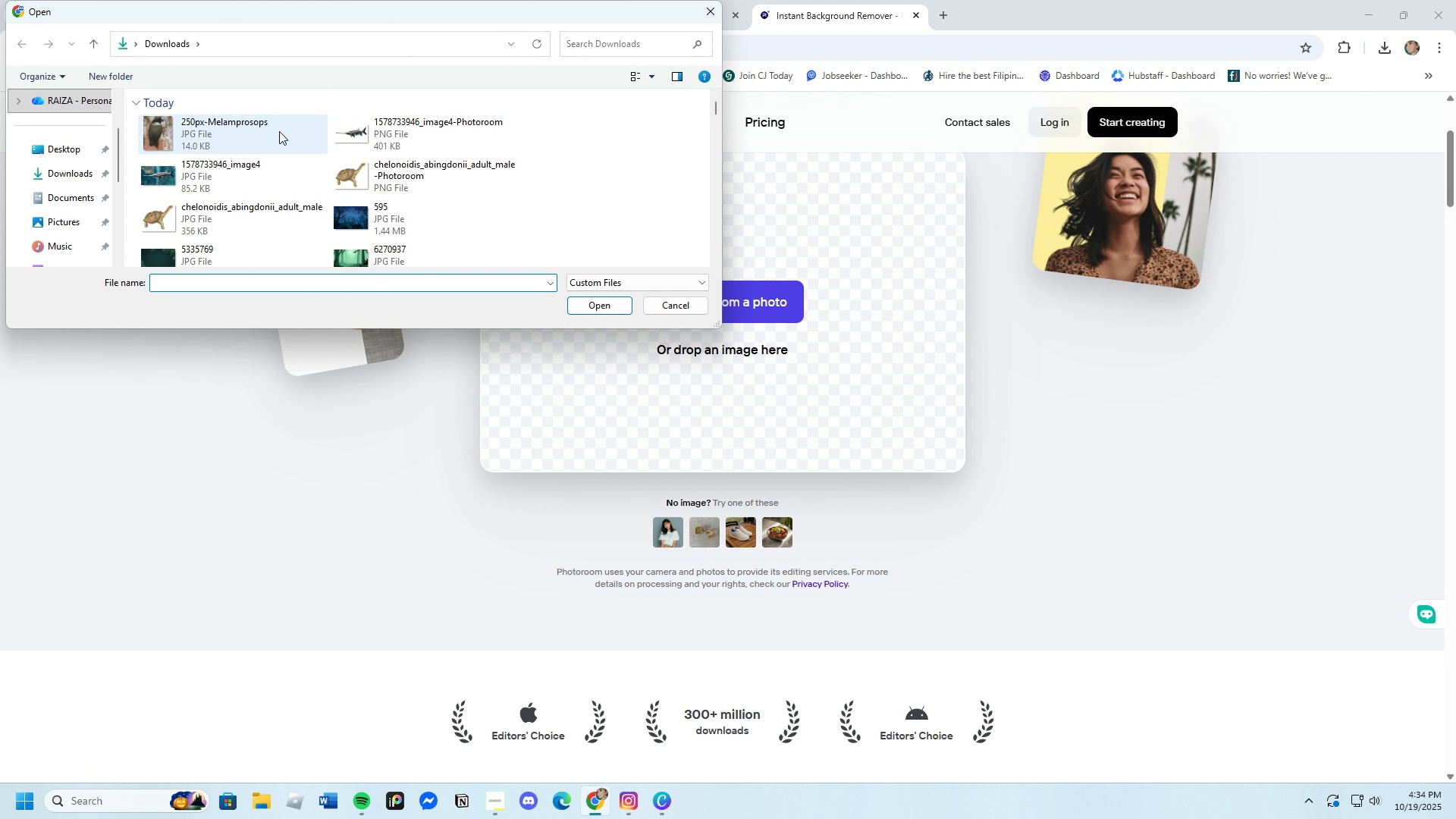 
left_click([271, 128])
 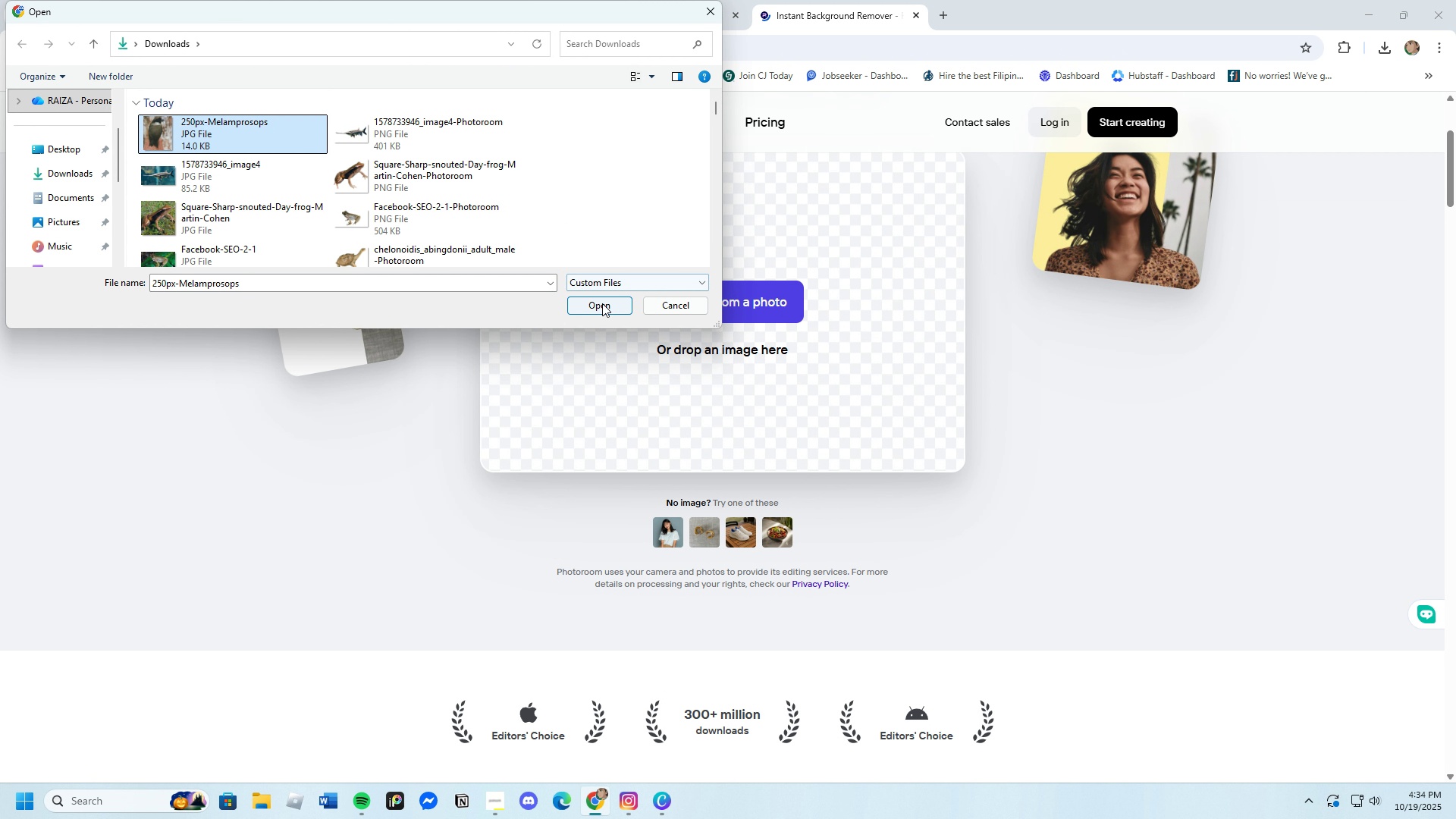 
left_click([602, 304])
 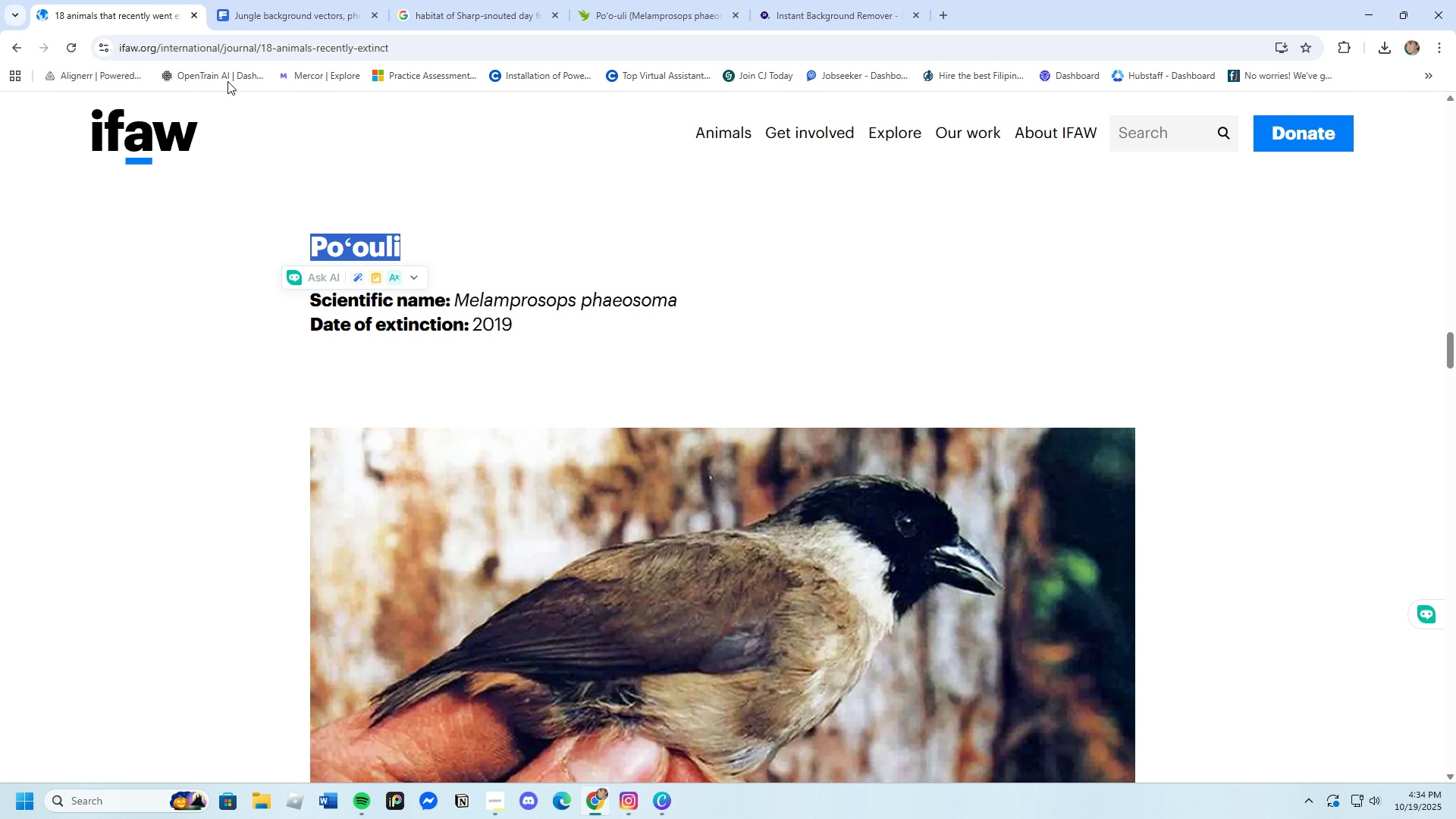 
scroll: coordinate [571, 494], scroll_direction: down, amount: 10.0
 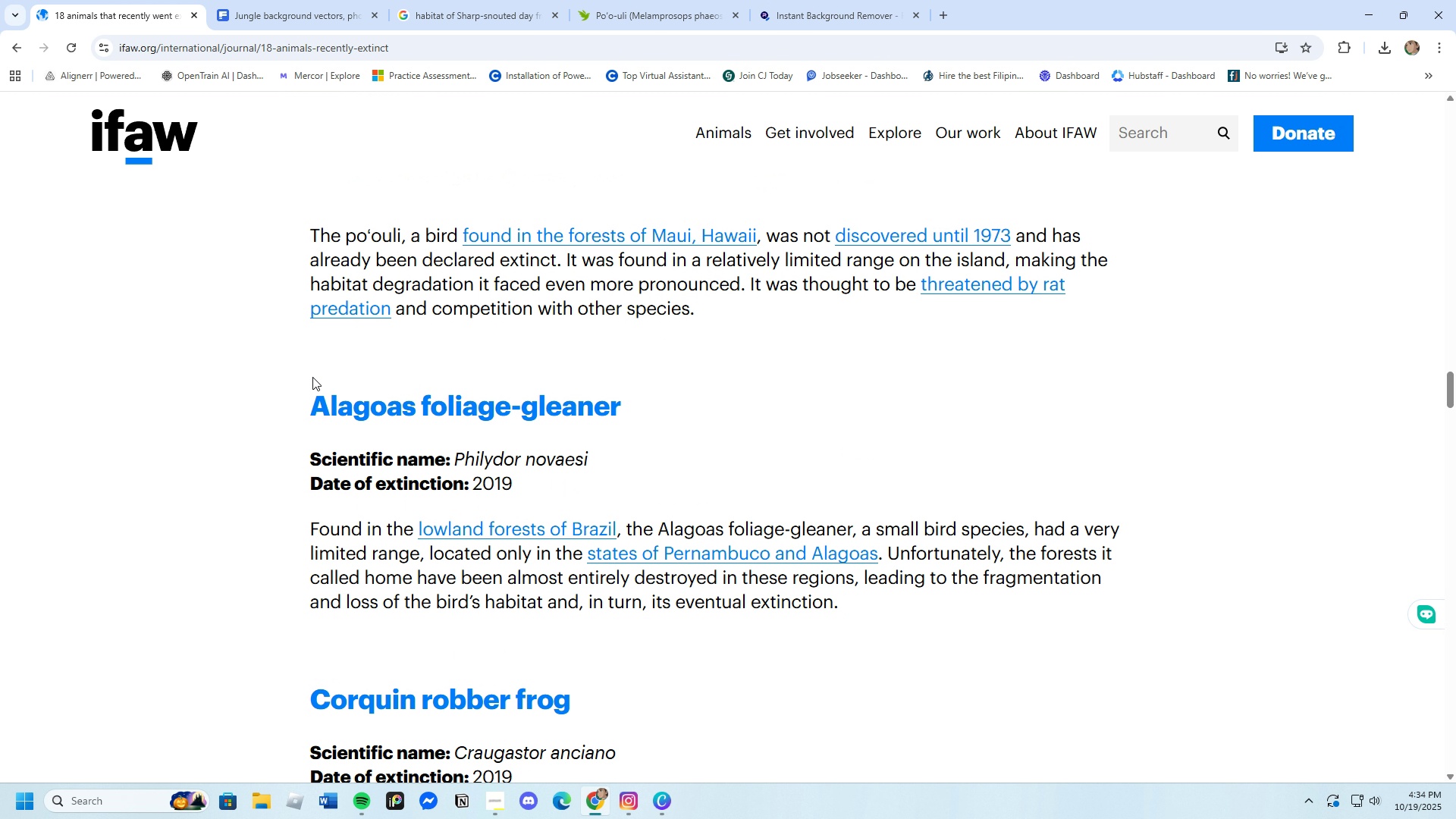 
left_click_drag(start_coordinate=[309, 393], to_coordinate=[654, 402])
 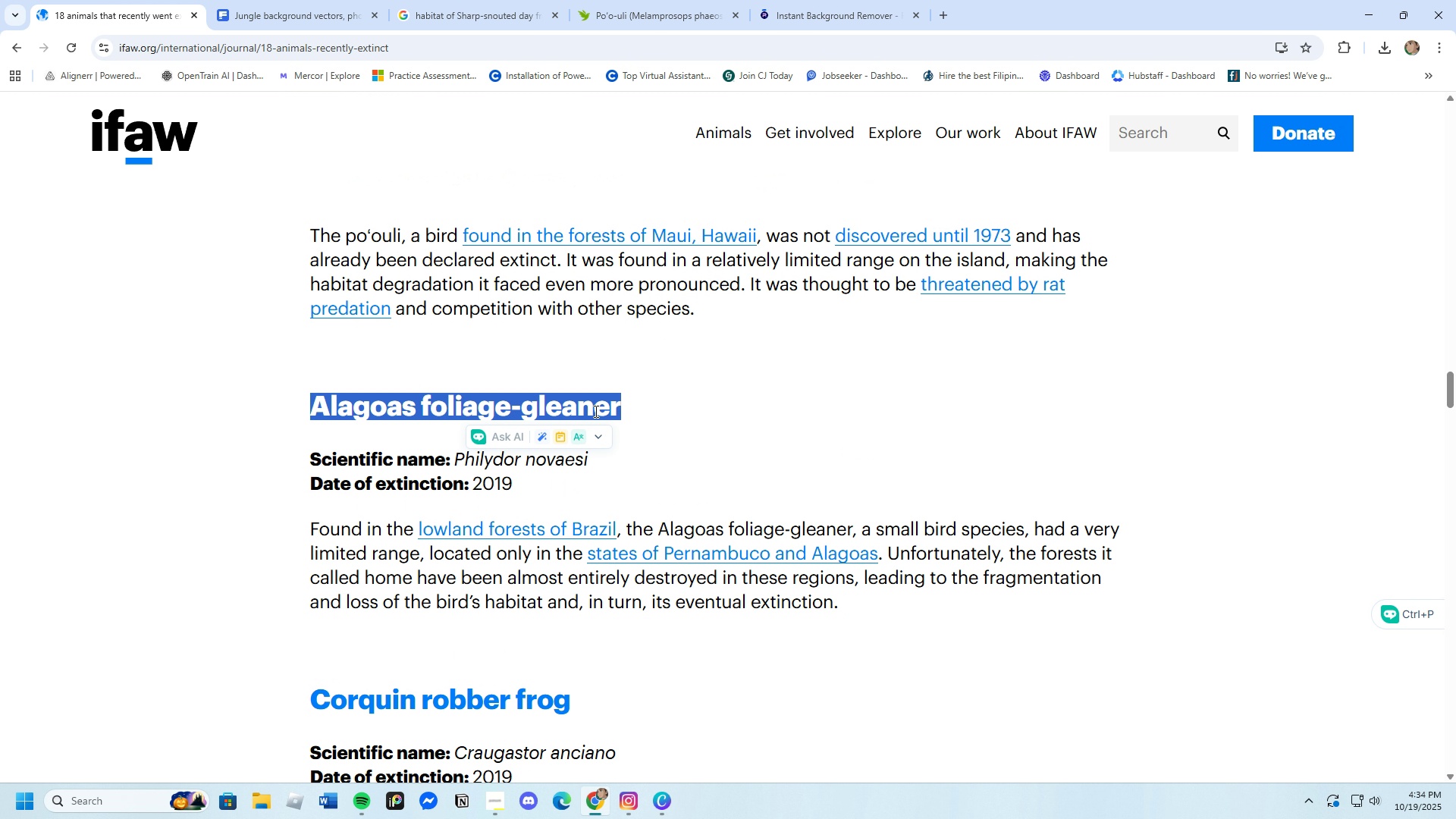 
right_click([595, 411])
 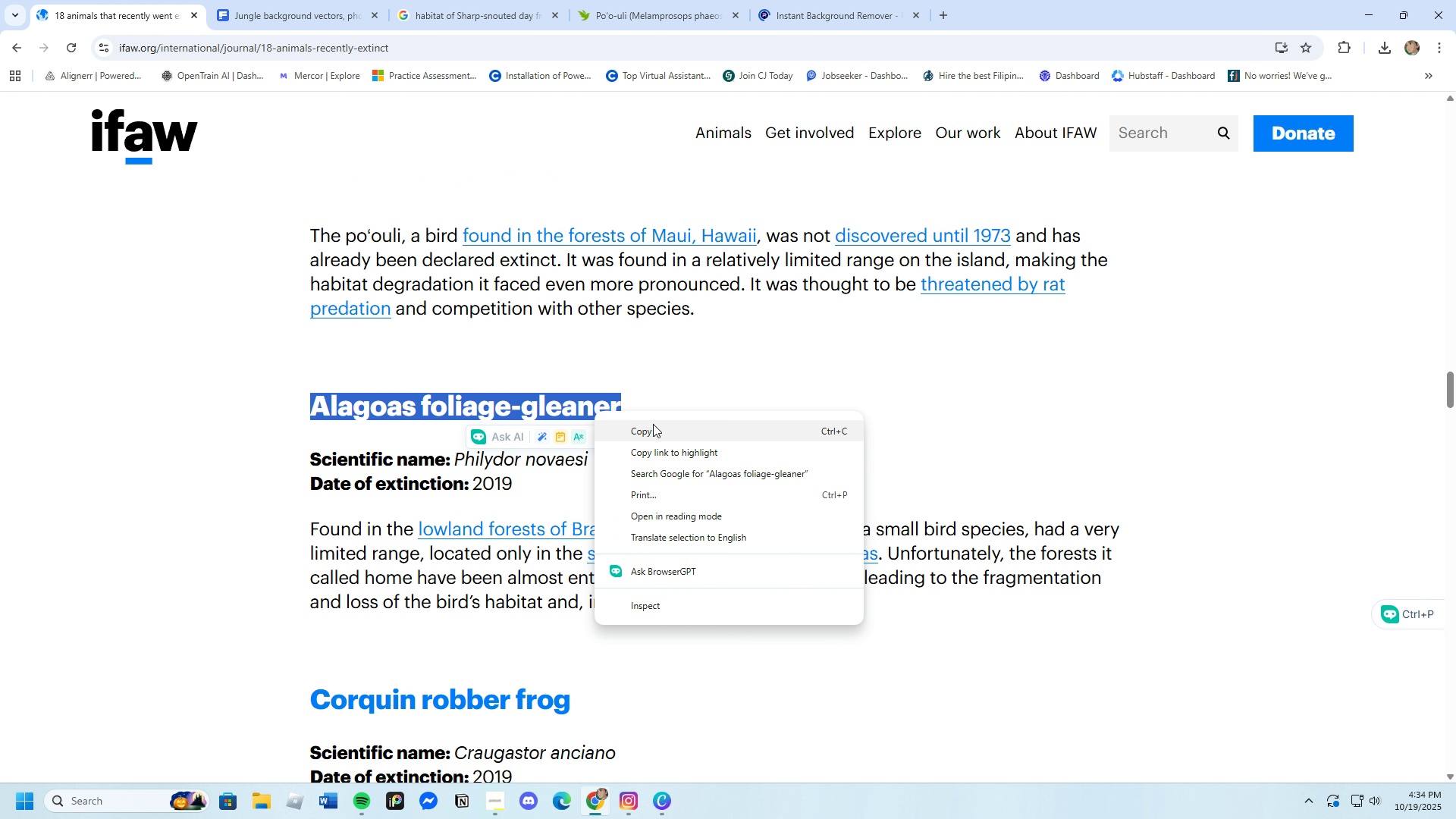 
left_click([653, 424])
 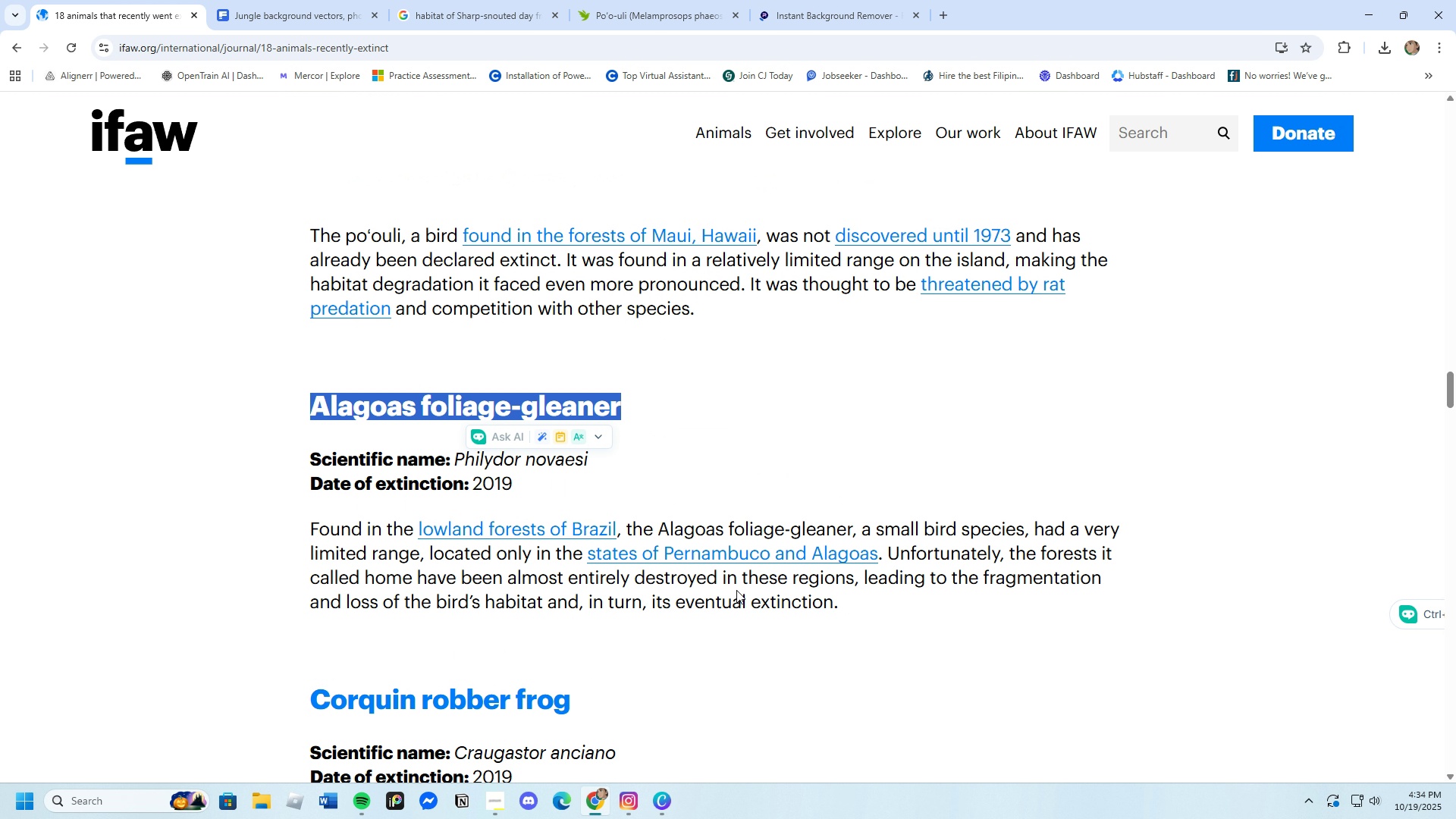 
scroll: coordinate [537, 526], scroll_direction: down, amount: 2.0
 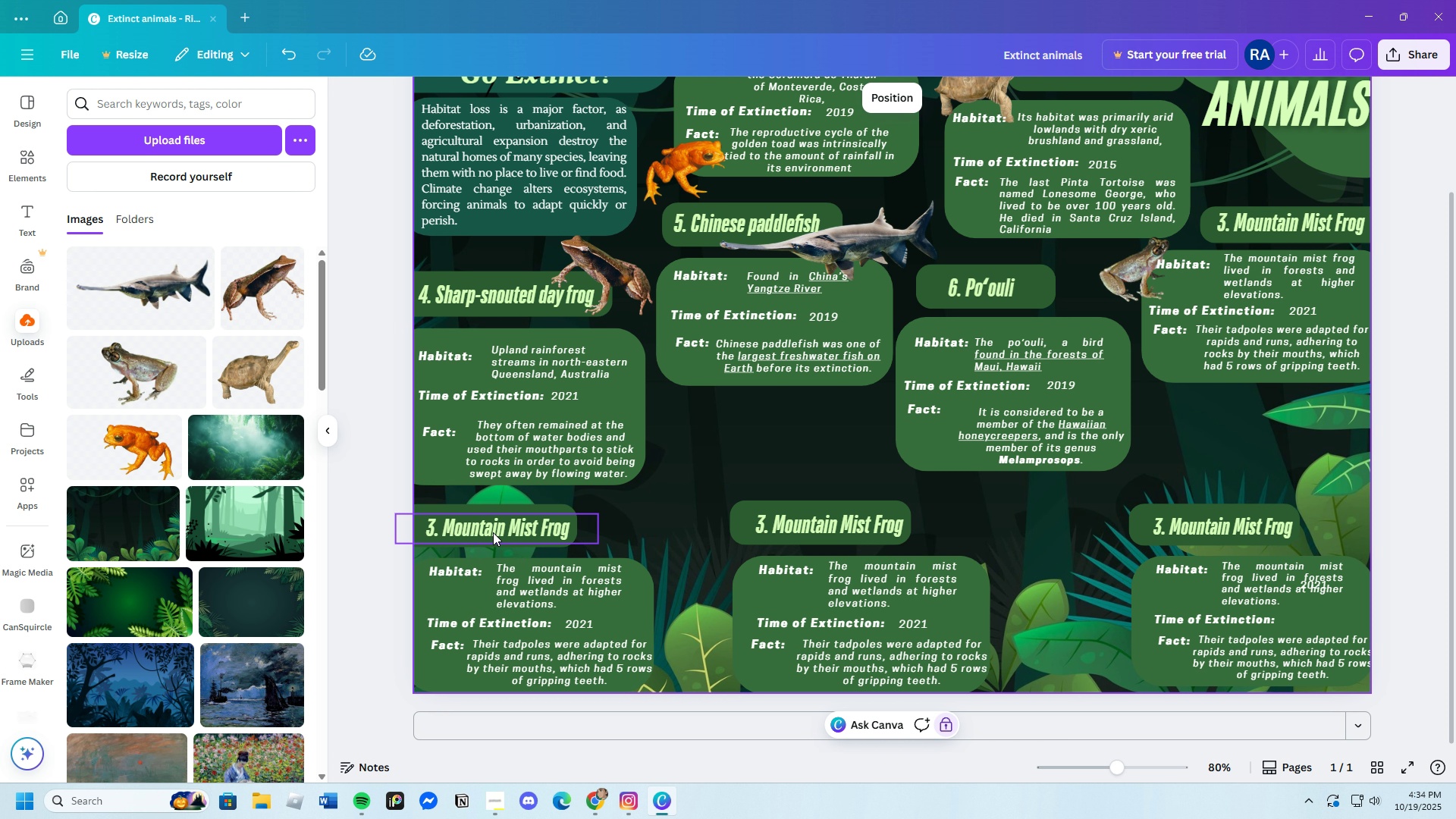 
left_click([493, 532])
 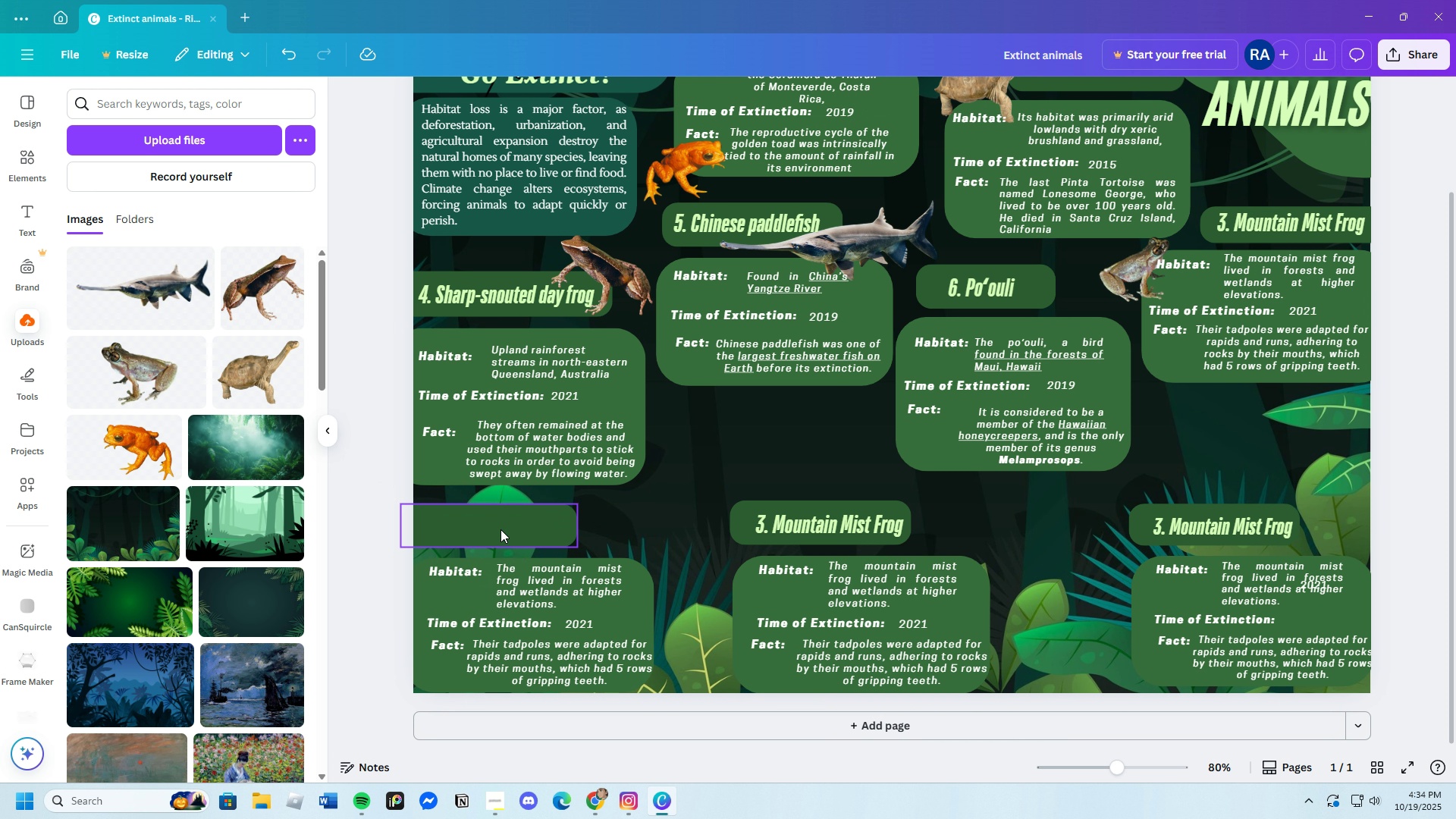 
key(Backspace)
 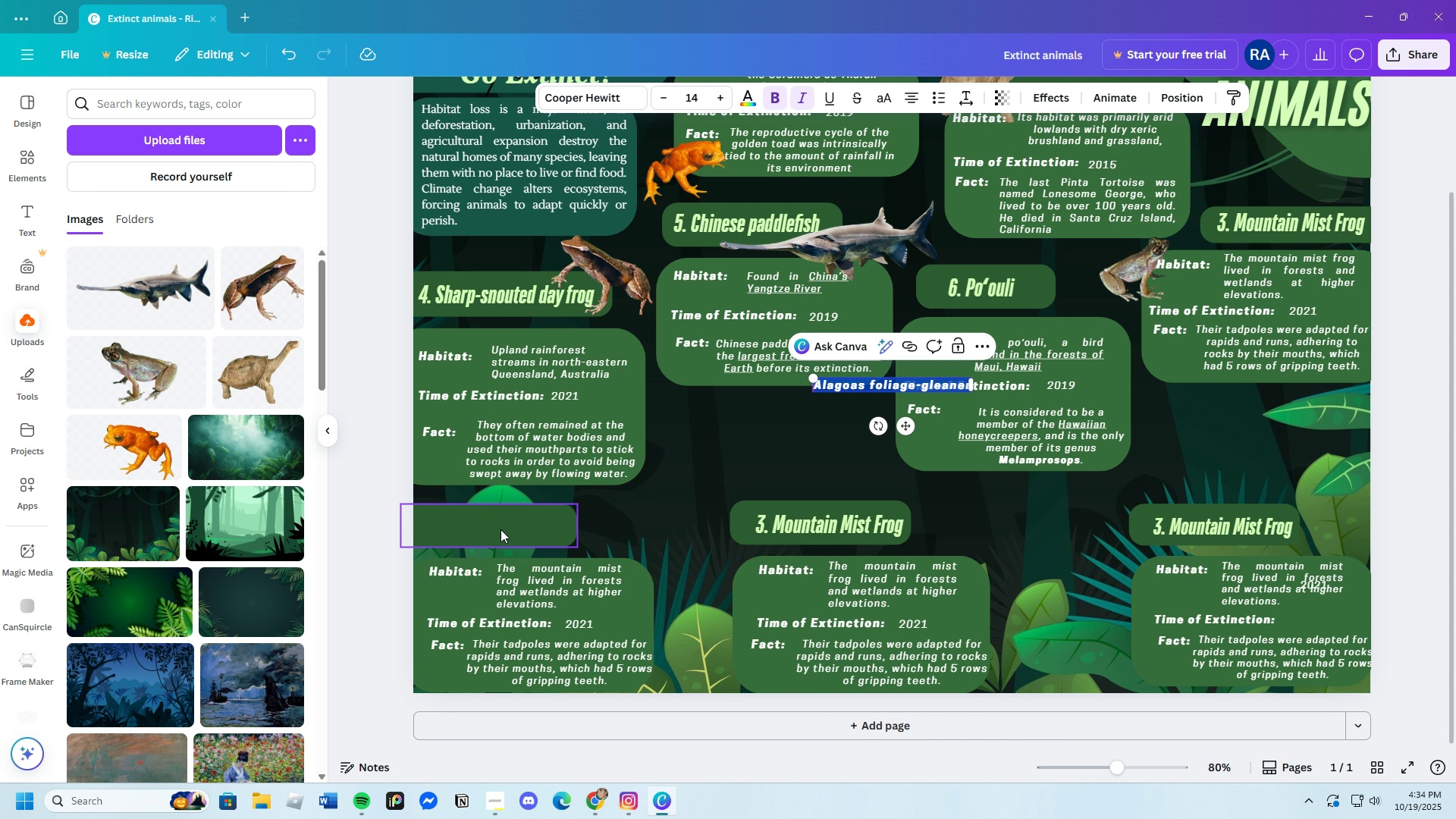 
hold_key(key=ControlLeft, duration=1.5)
 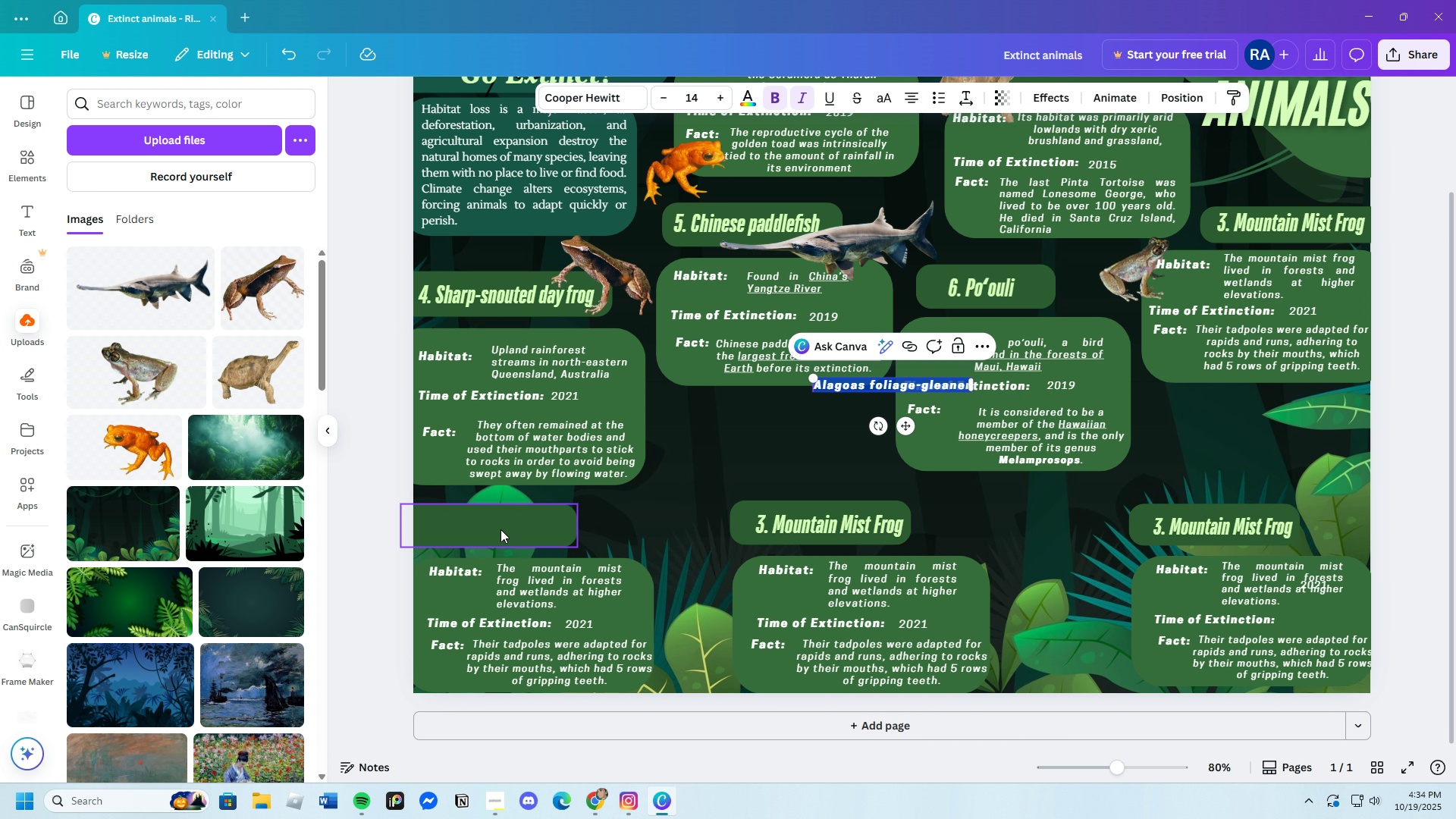 
key(Control+V)
 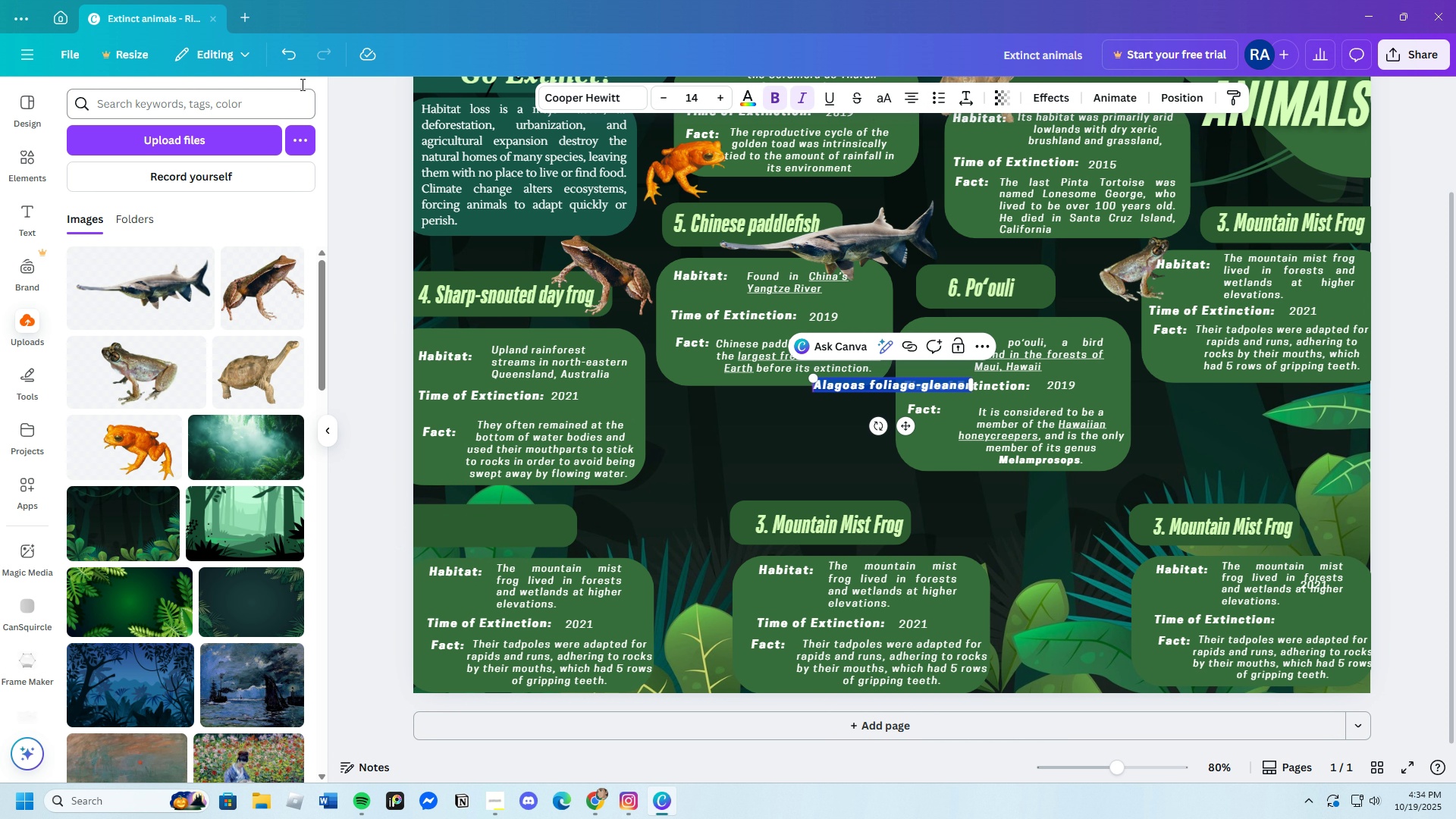 
left_click([287, 48])
 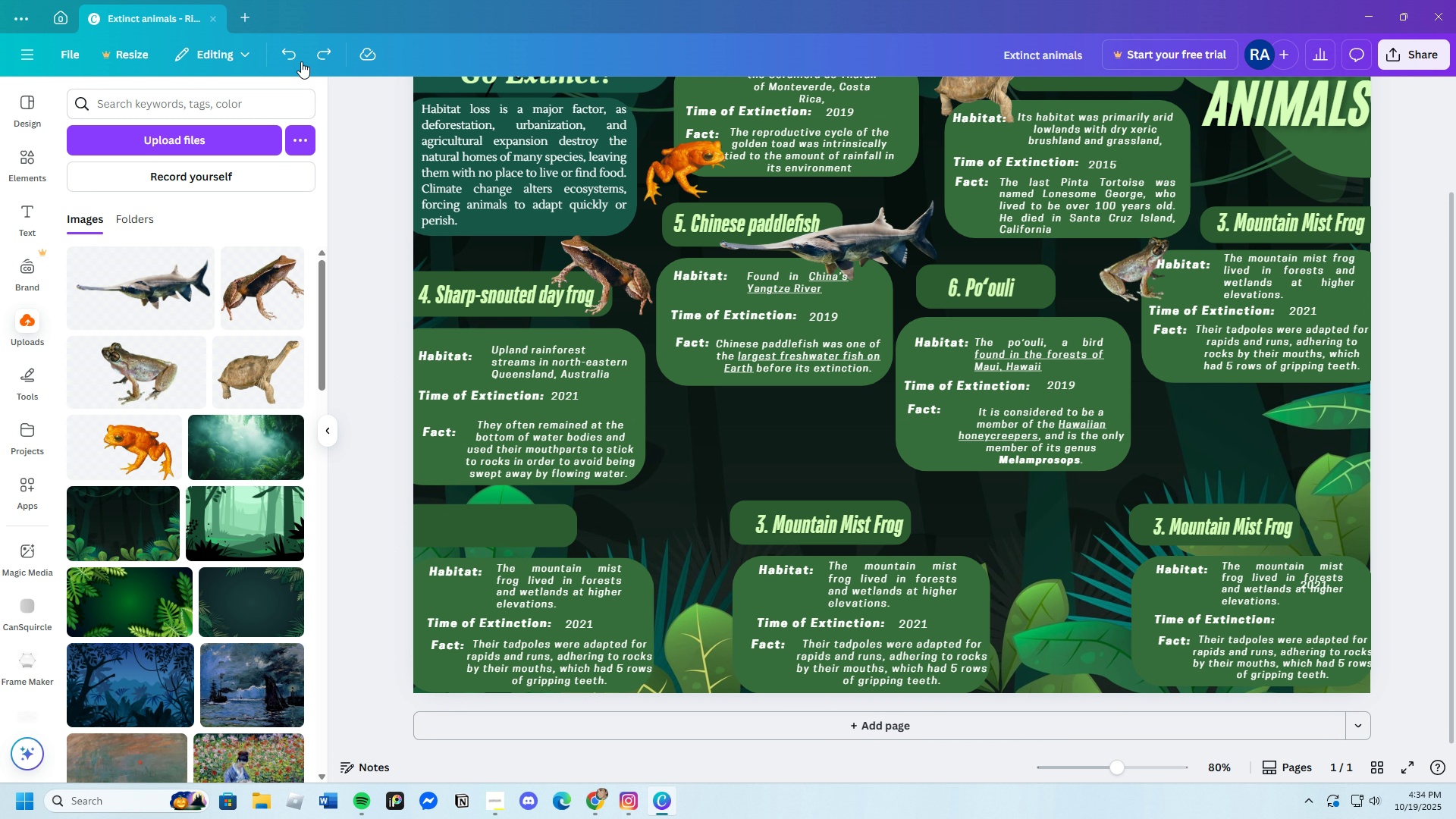 
left_click([292, 42])
 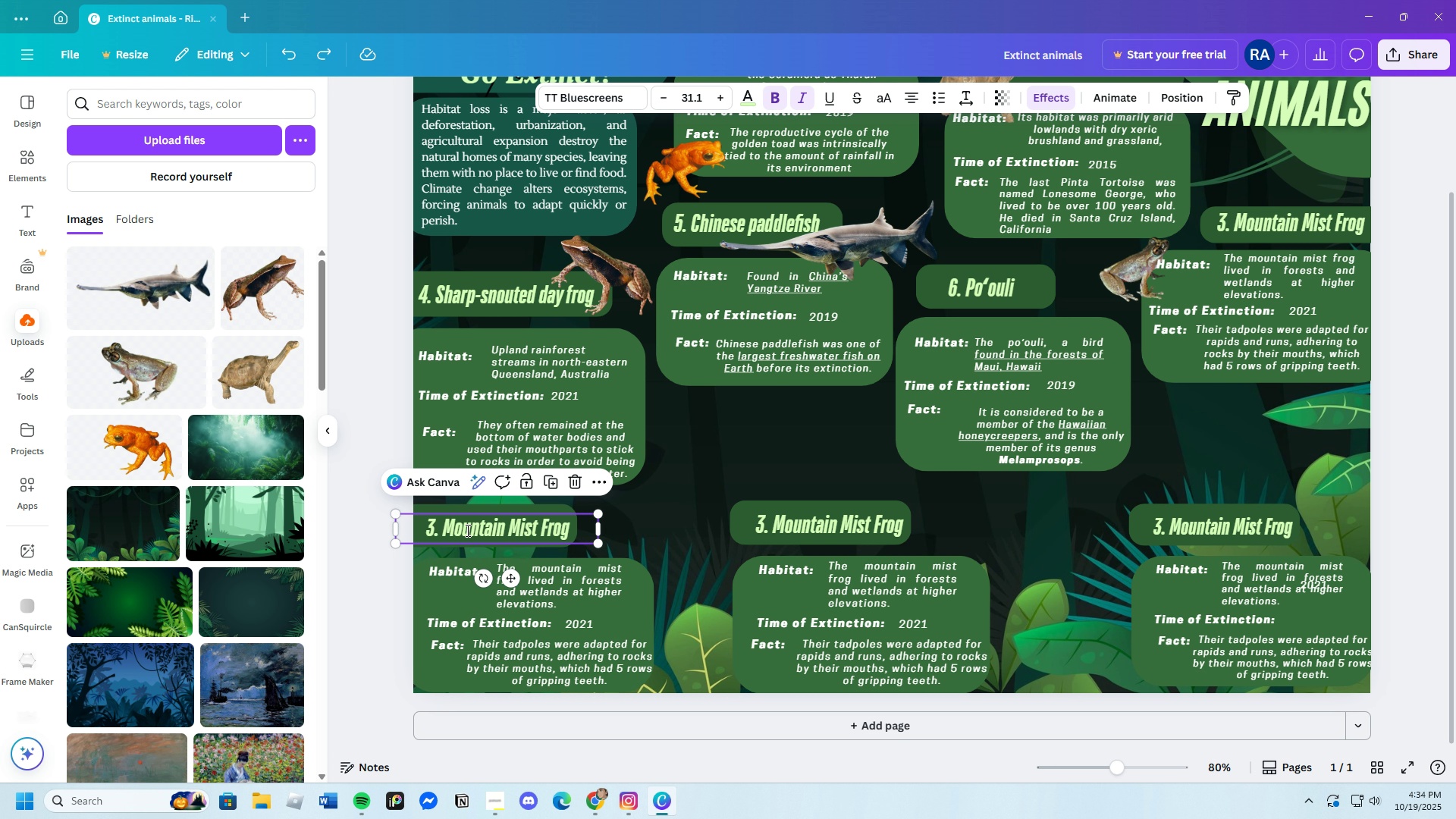 
double_click([466, 530])
 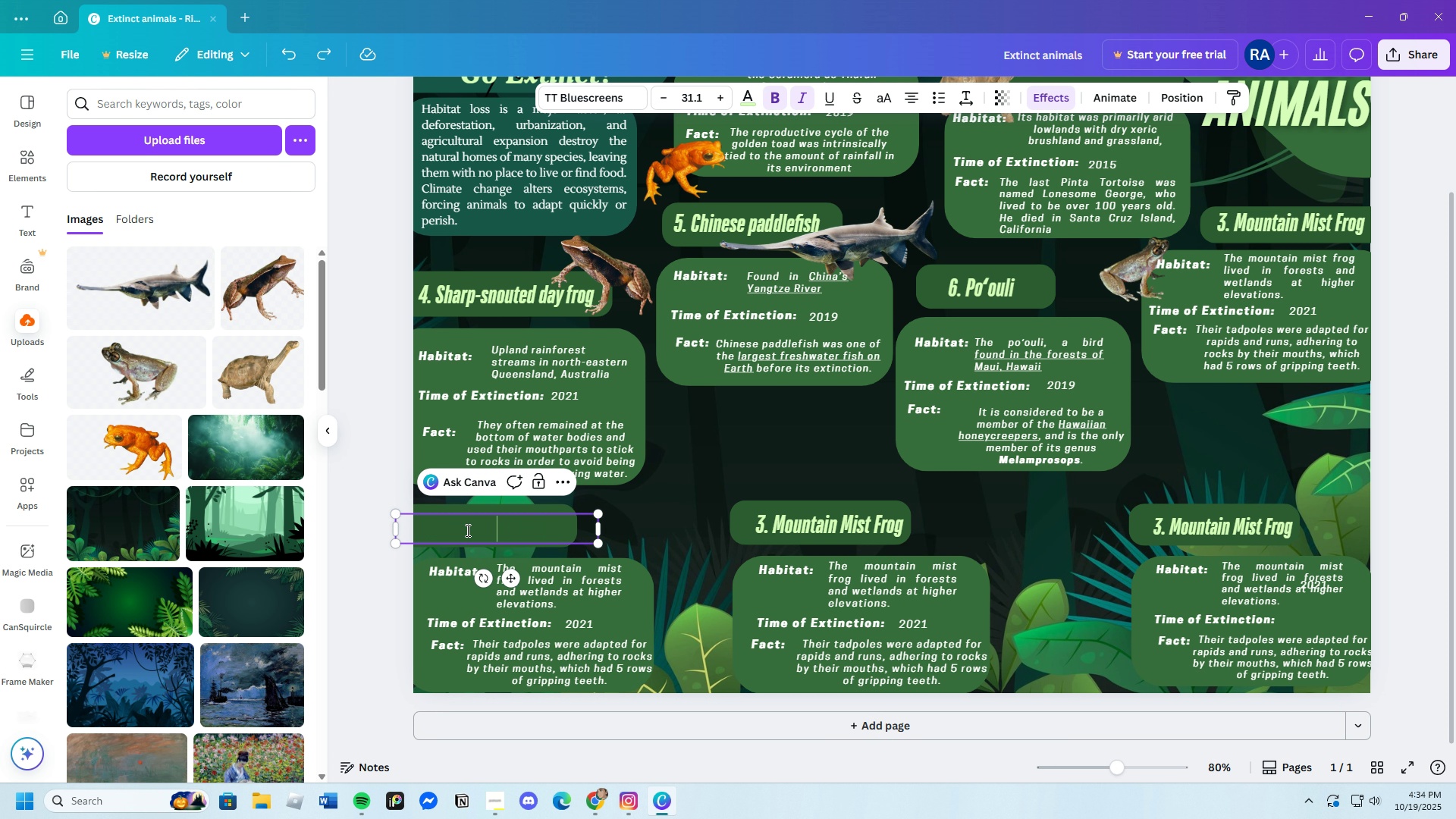 
key(Backspace)
 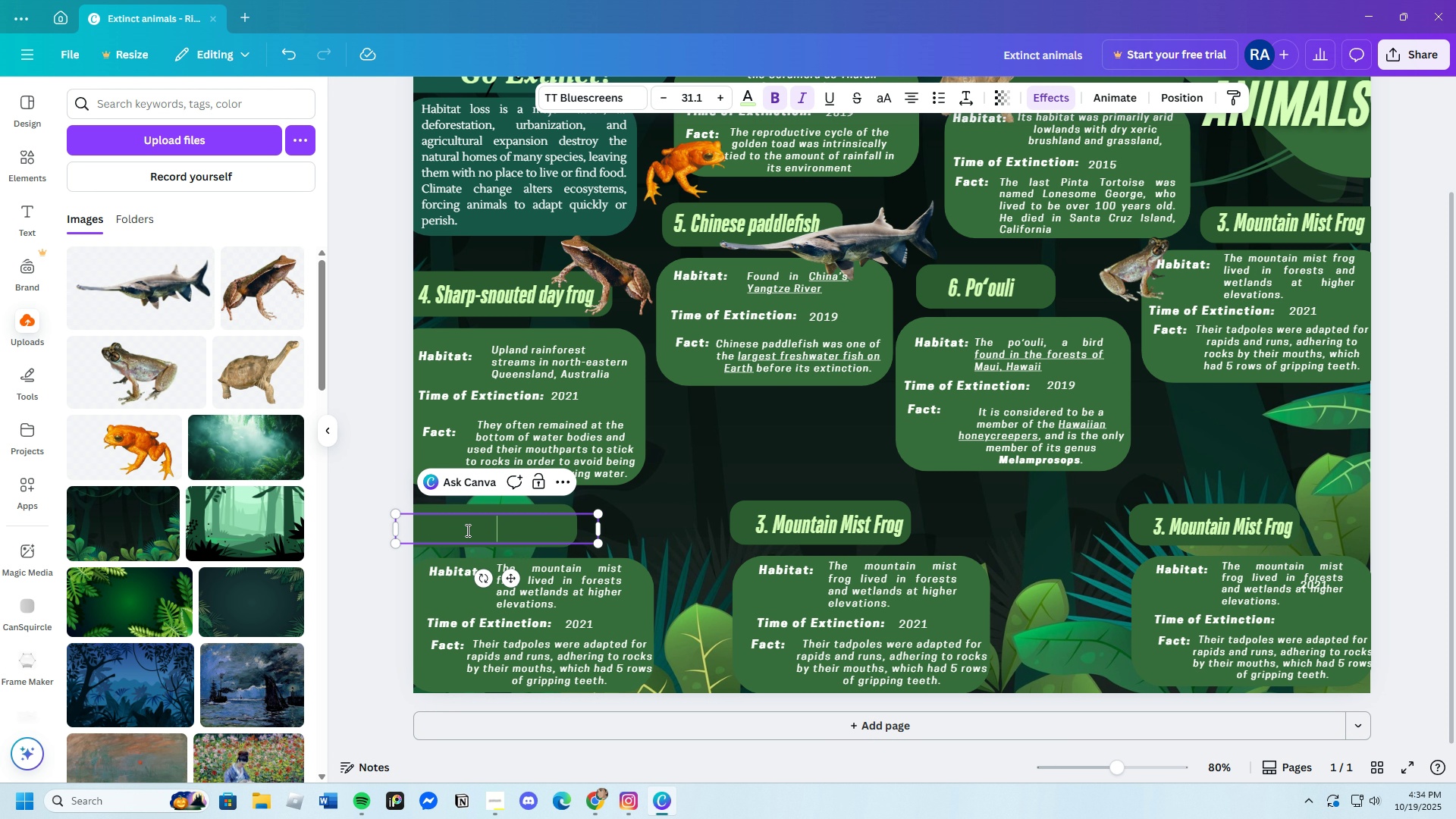 
hold_key(key=ControlLeft, duration=1.5)
 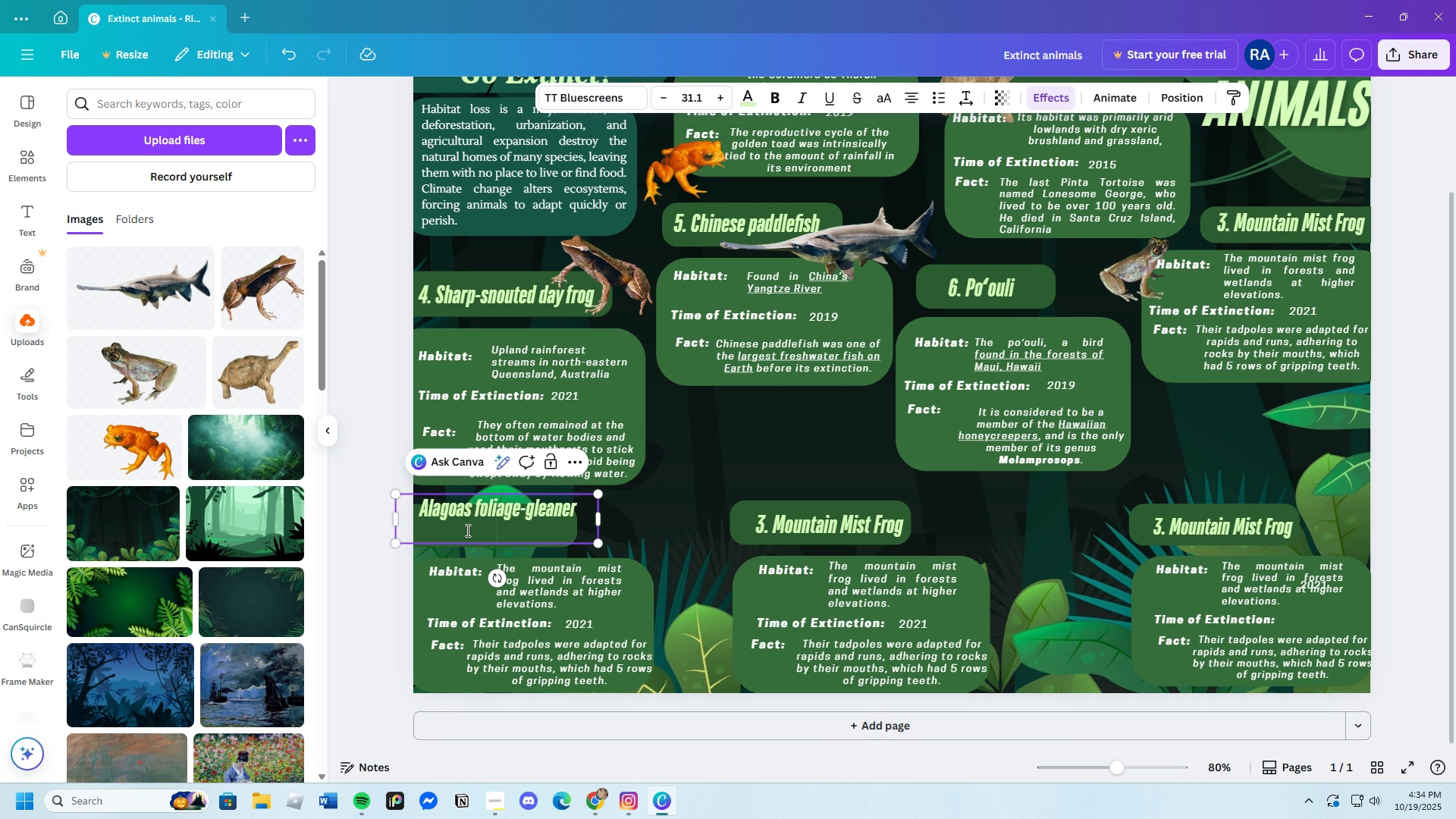 
key(Control+ControlLeft)
 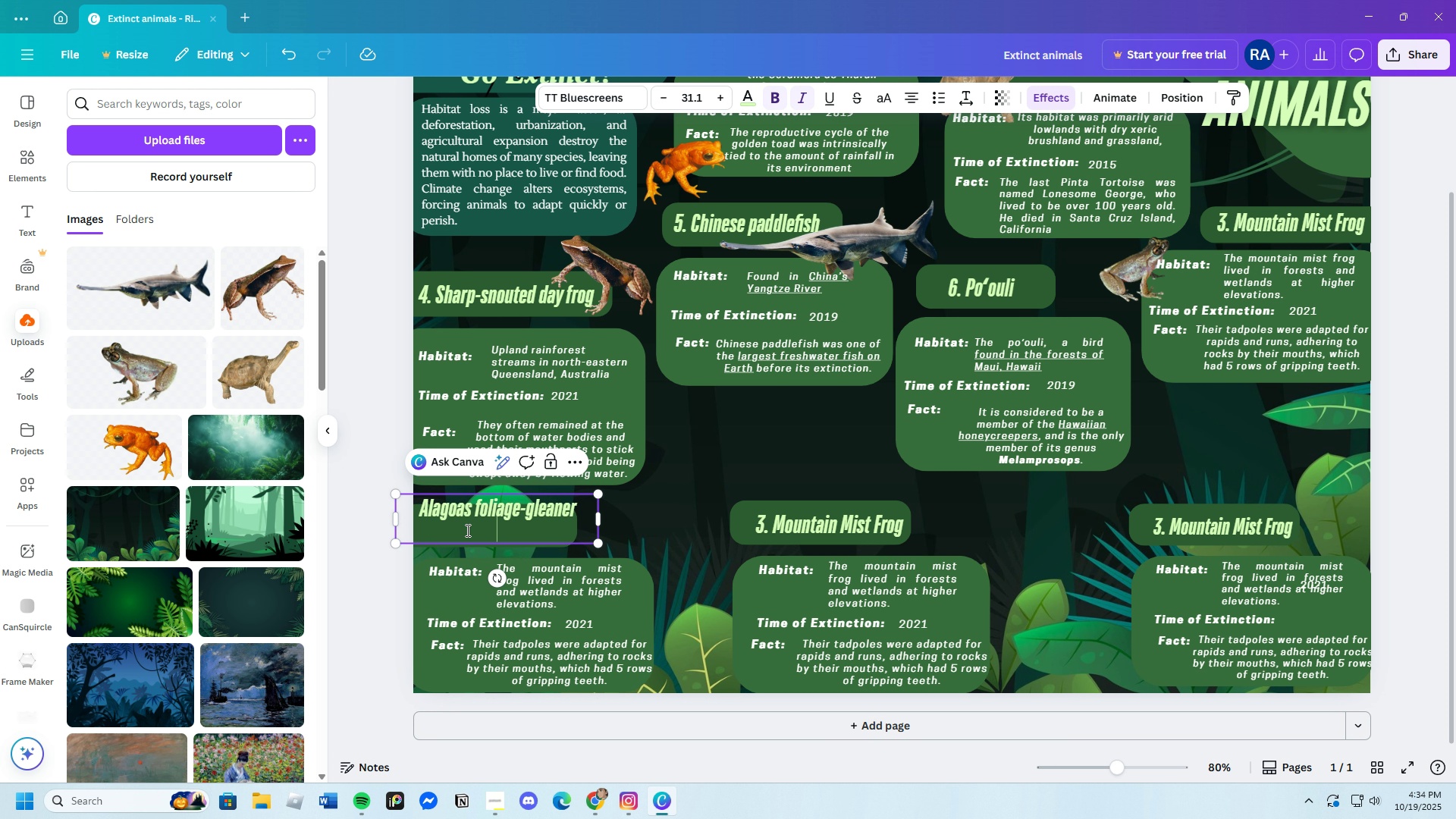 
key(Control+ControlLeft)
 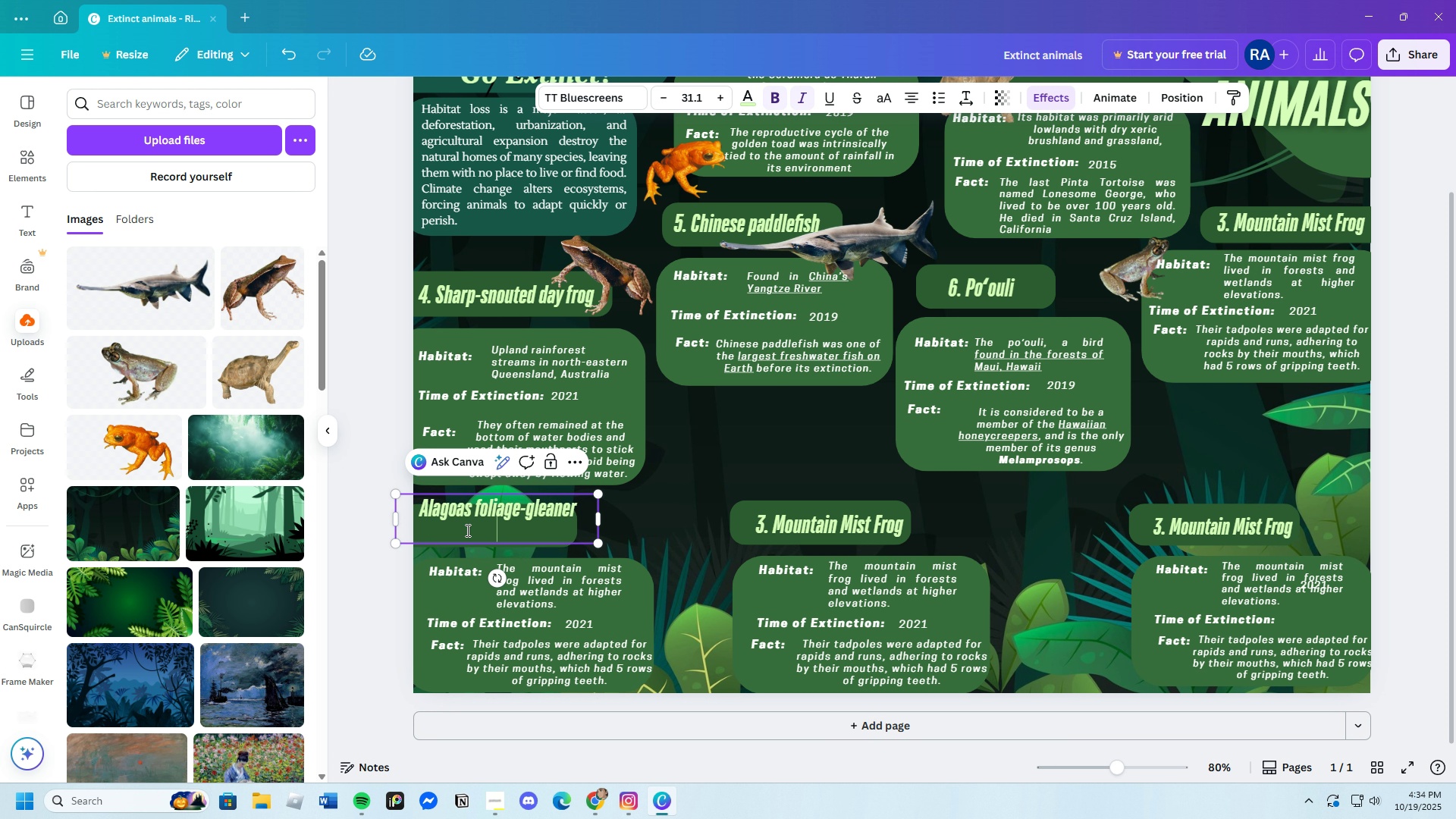 
key(Control+V)
 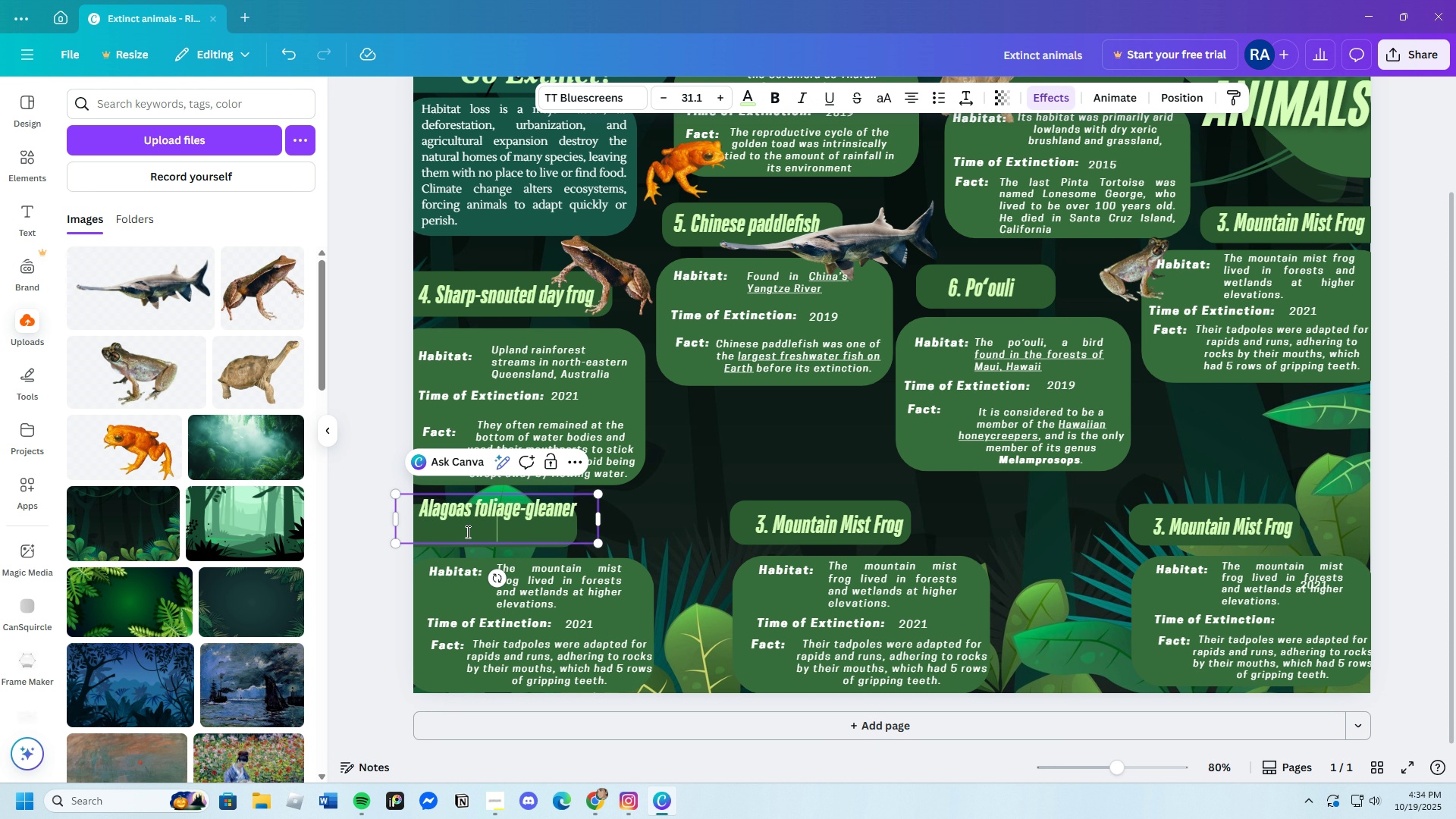 
key(Backspace)
 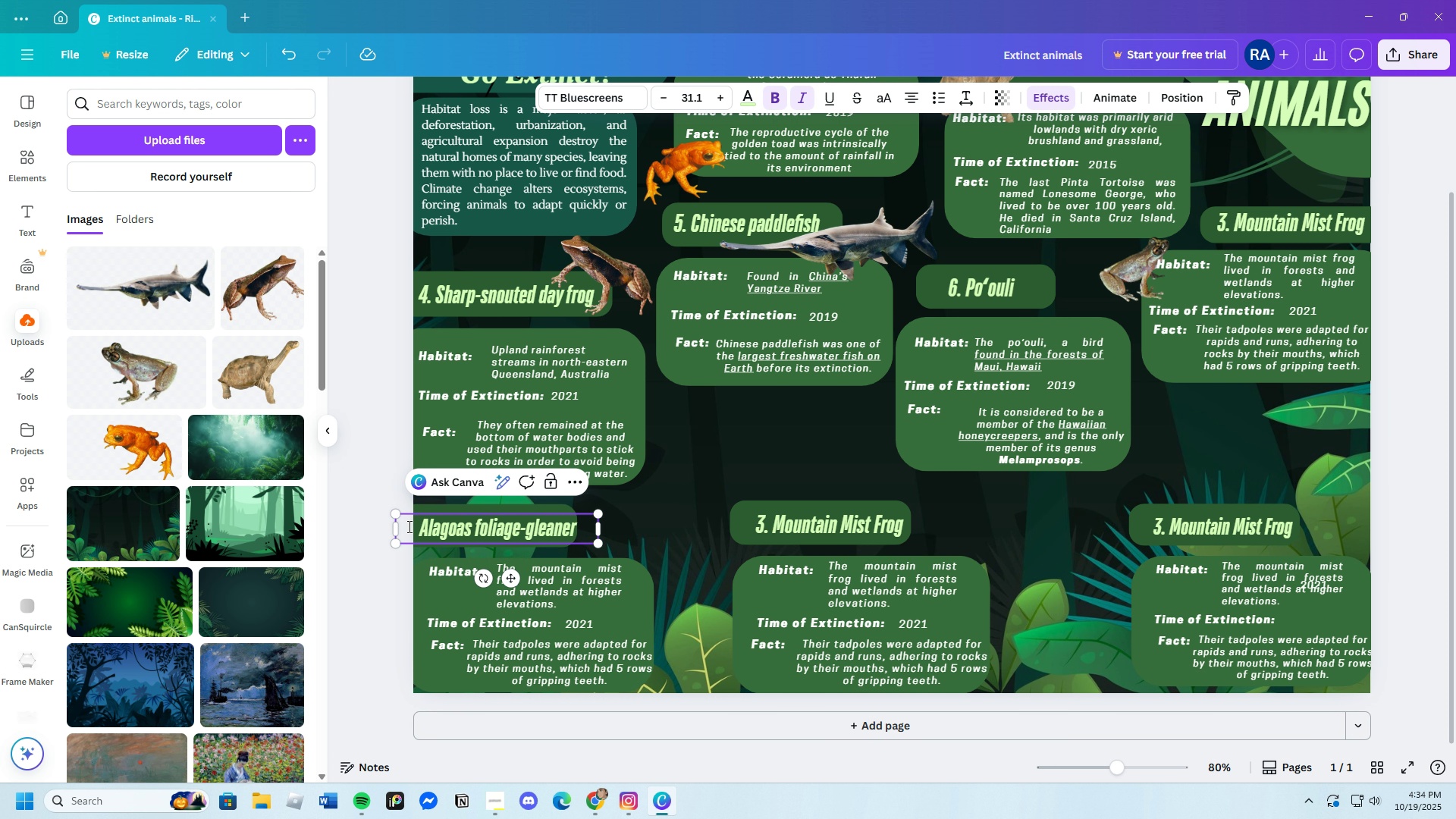 
left_click([408, 526])
 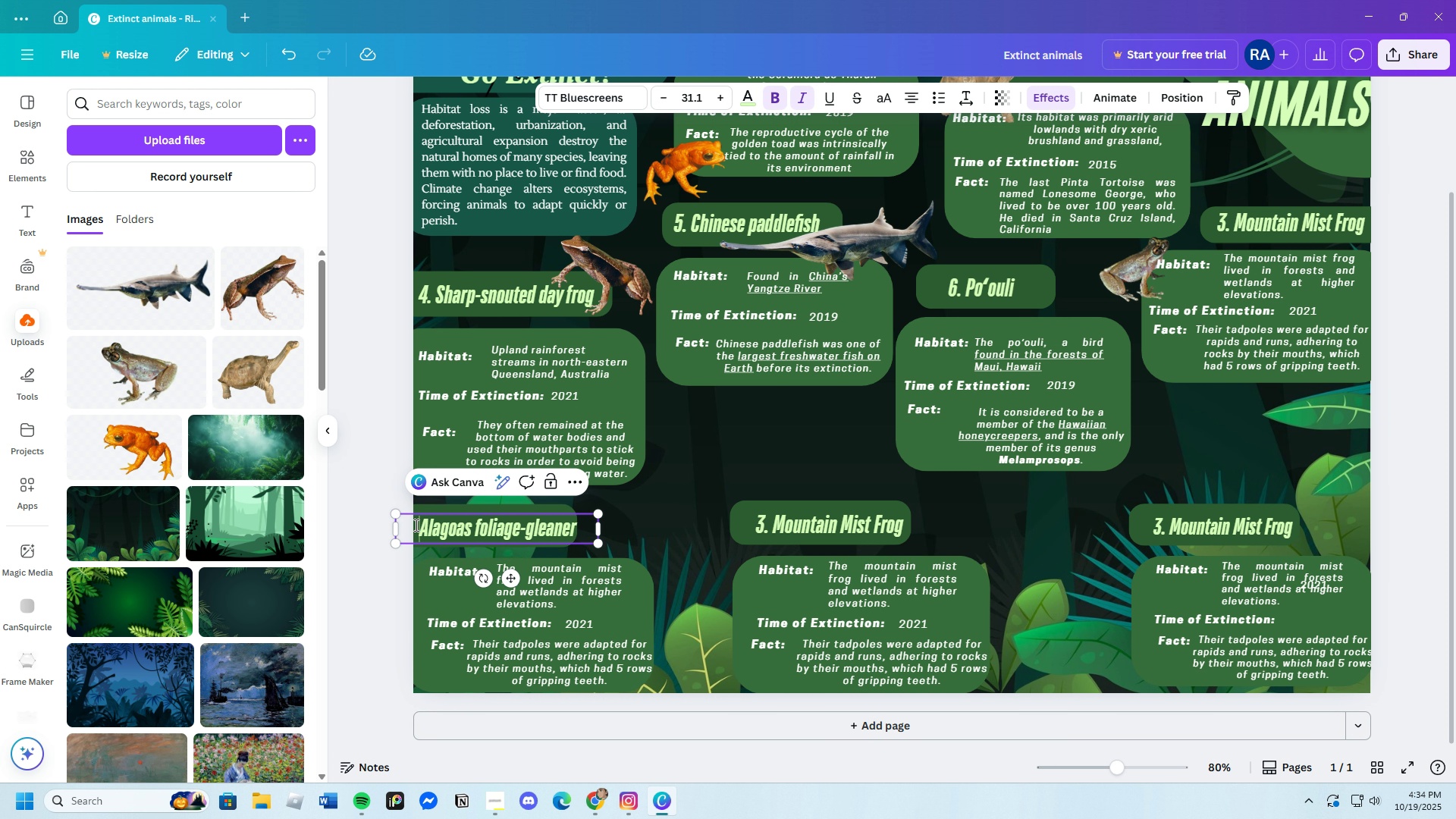 
key(7)
 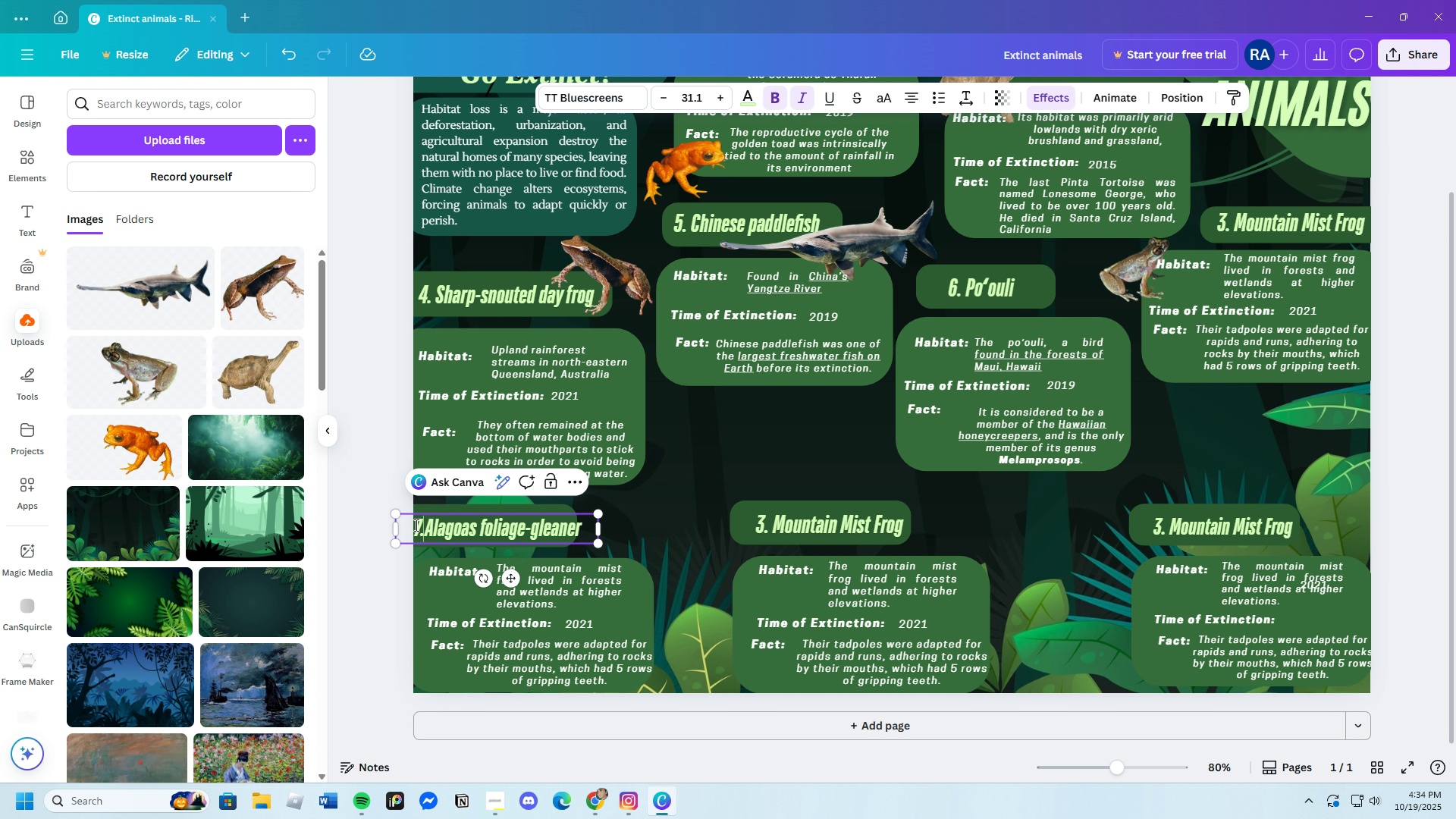 
key(Period)
 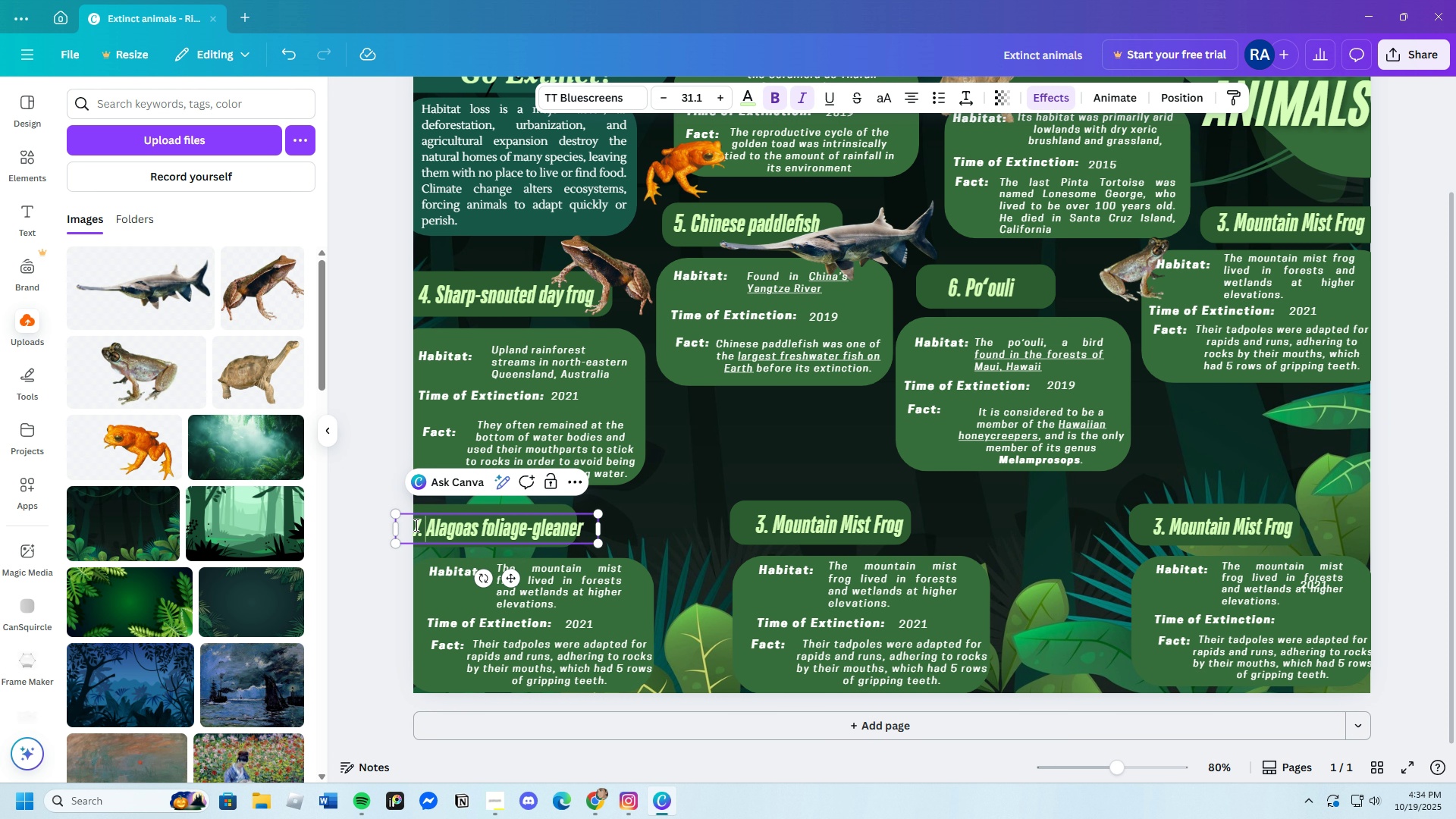 
key(Space)
 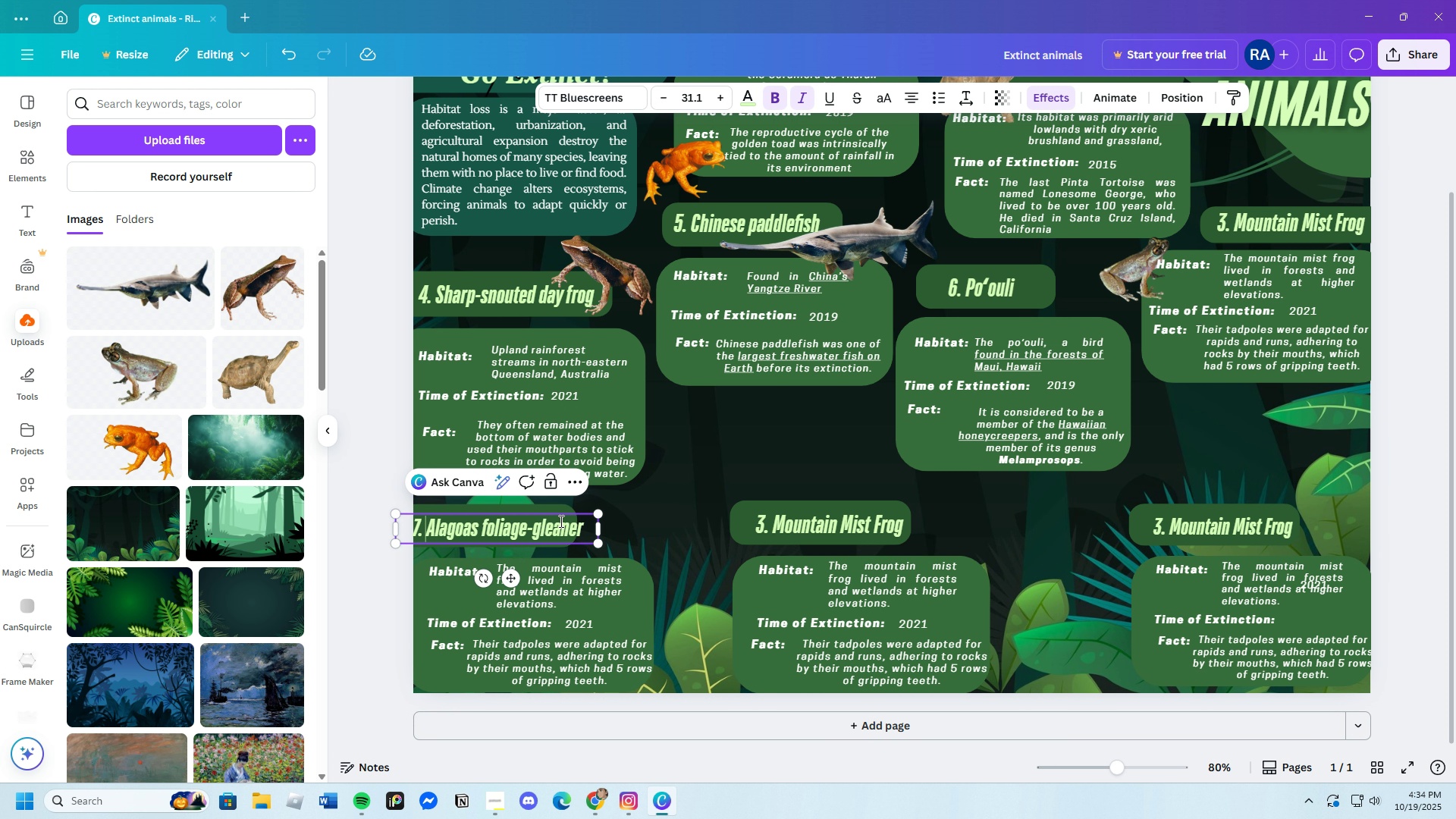 
left_click([649, 532])
 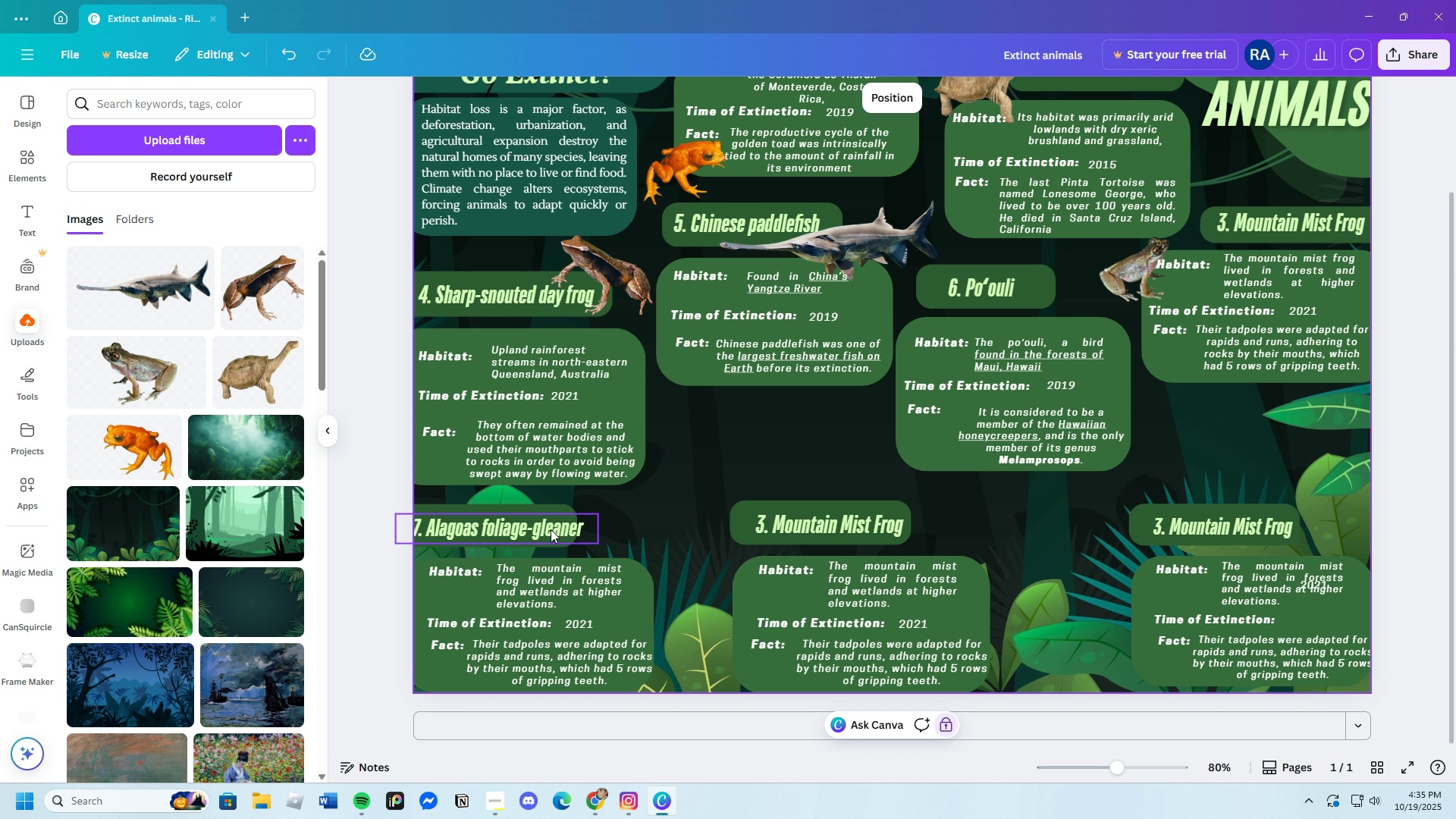 
left_click_drag(start_coordinate=[548, 530], to_coordinate=[559, 525])
 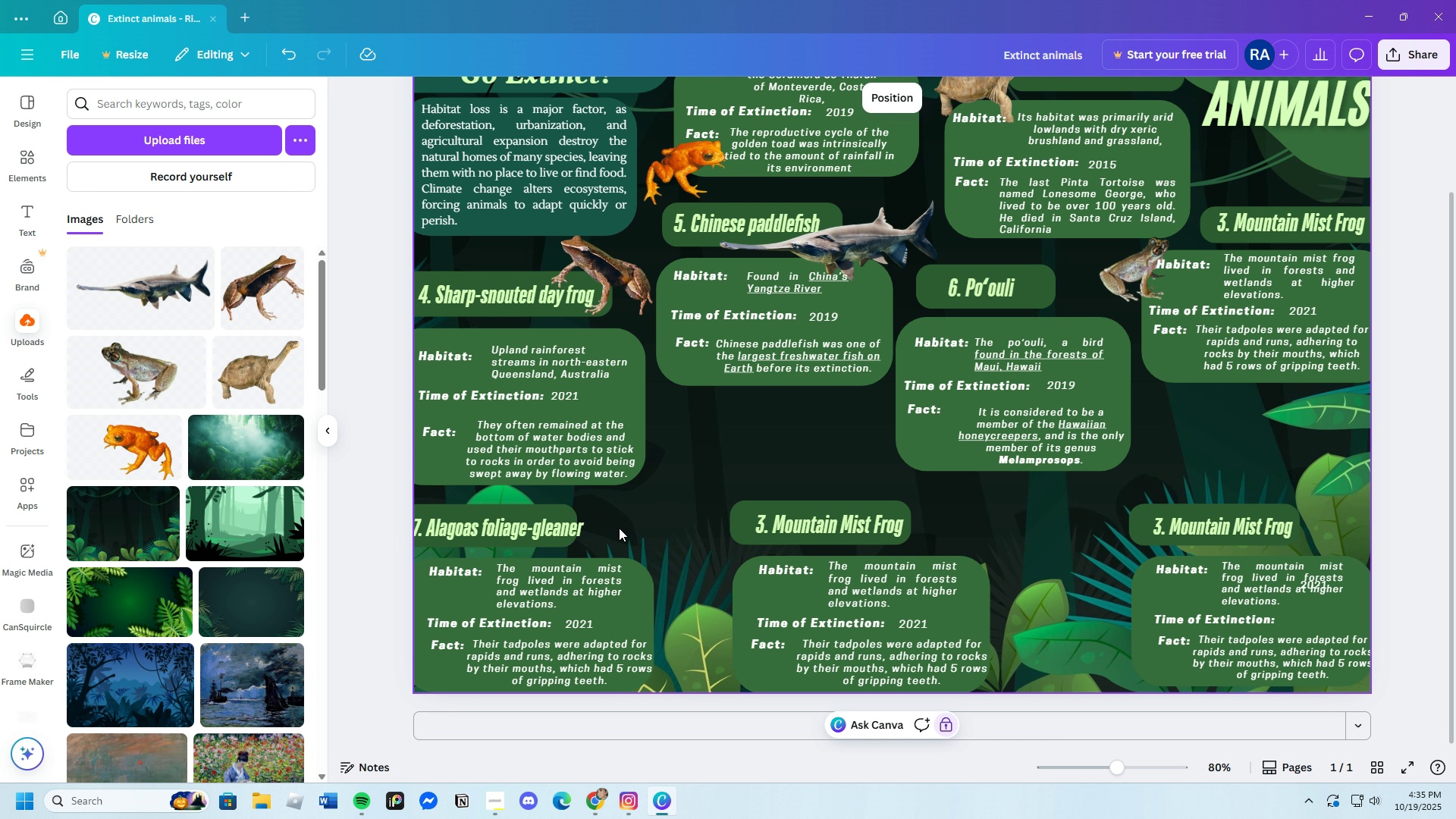 
left_click([619, 528])
 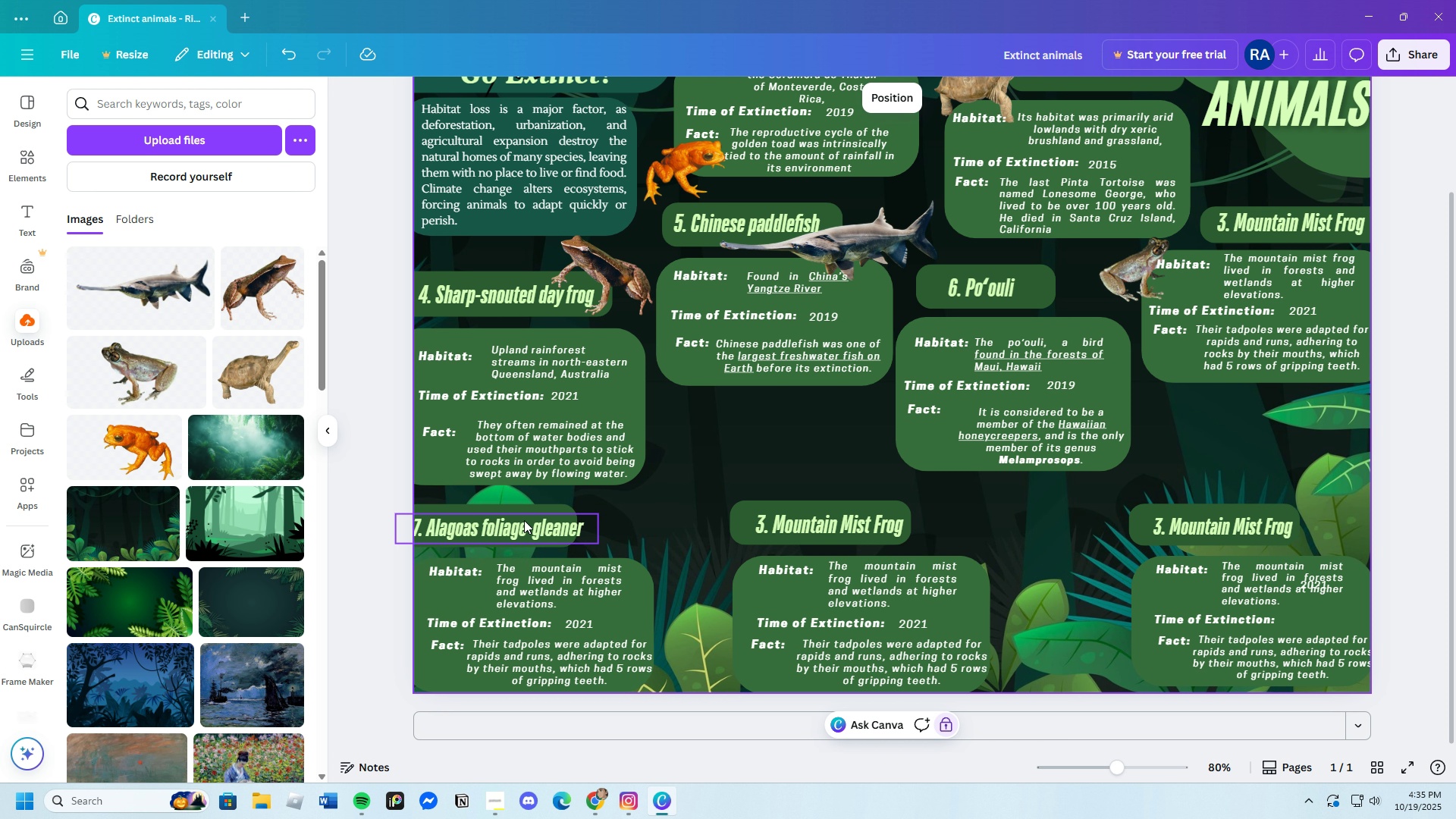 
left_click_drag(start_coordinate=[523, 520], to_coordinate=[531, 518])
 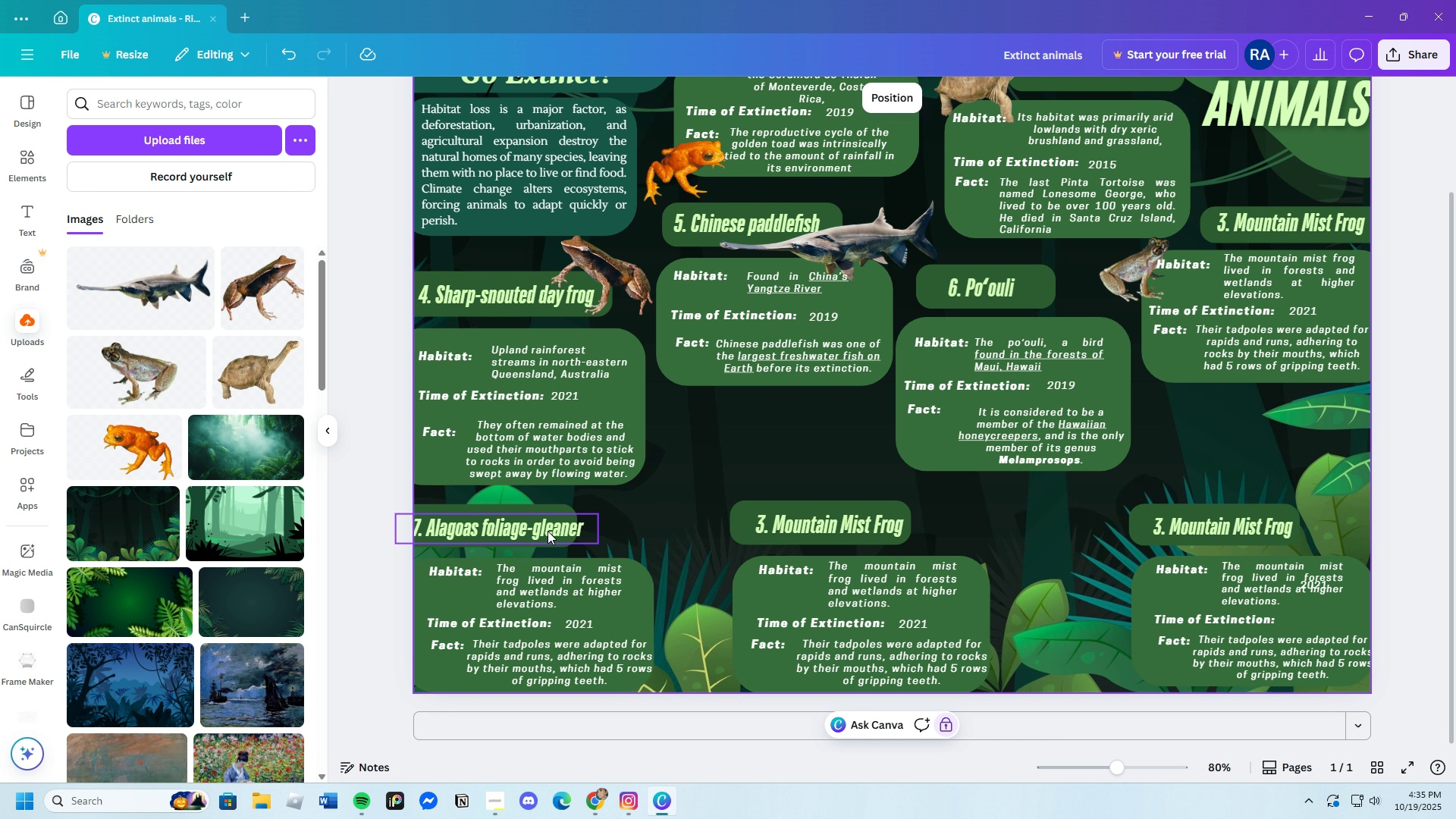 
double_click([548, 531])
 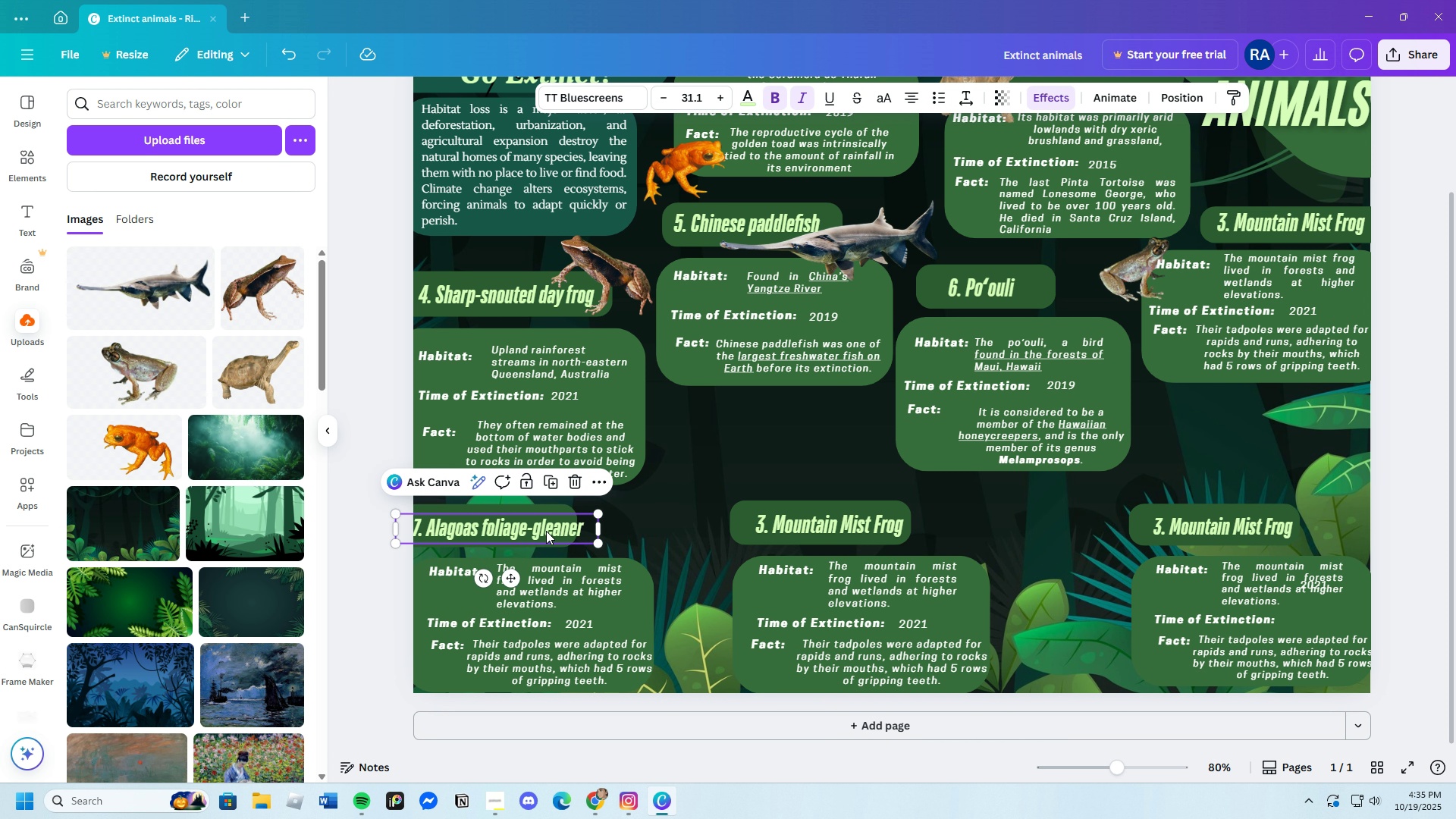 
left_click_drag(start_coordinate=[546, 531], to_coordinate=[561, 528])
 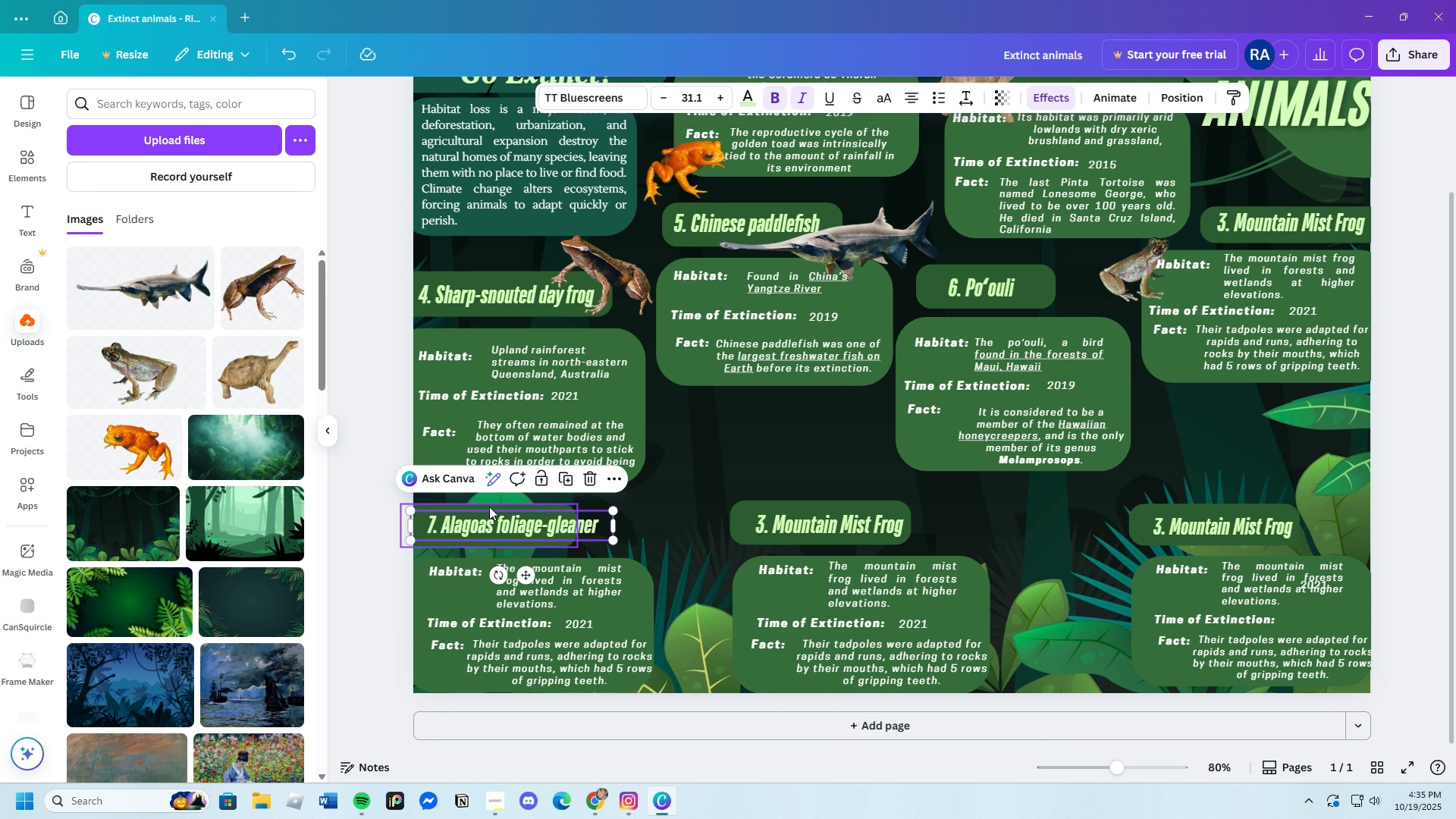 
left_click([489, 507])
 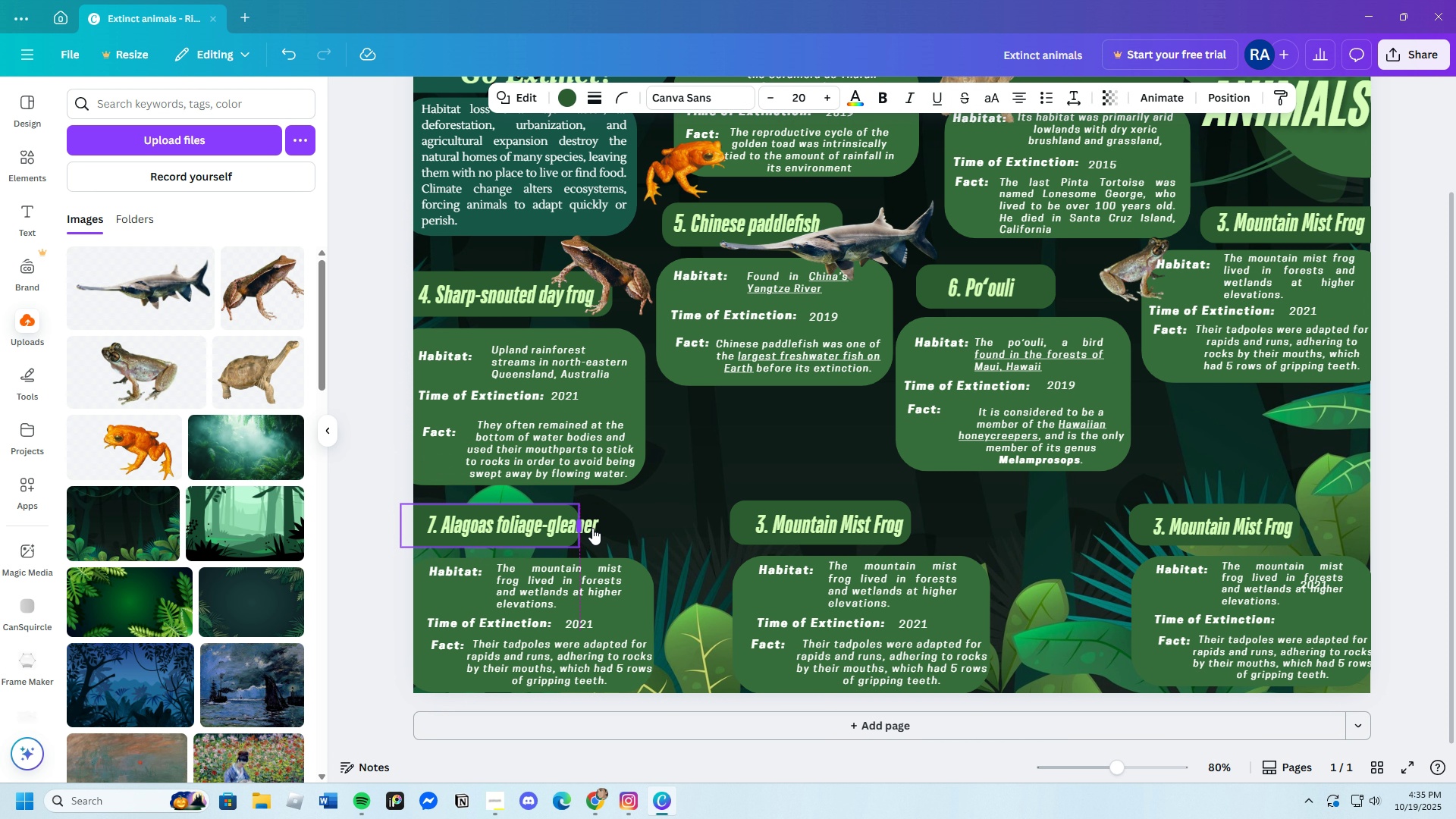 
left_click_drag(start_coordinate=[577, 528], to_coordinate=[603, 529])
 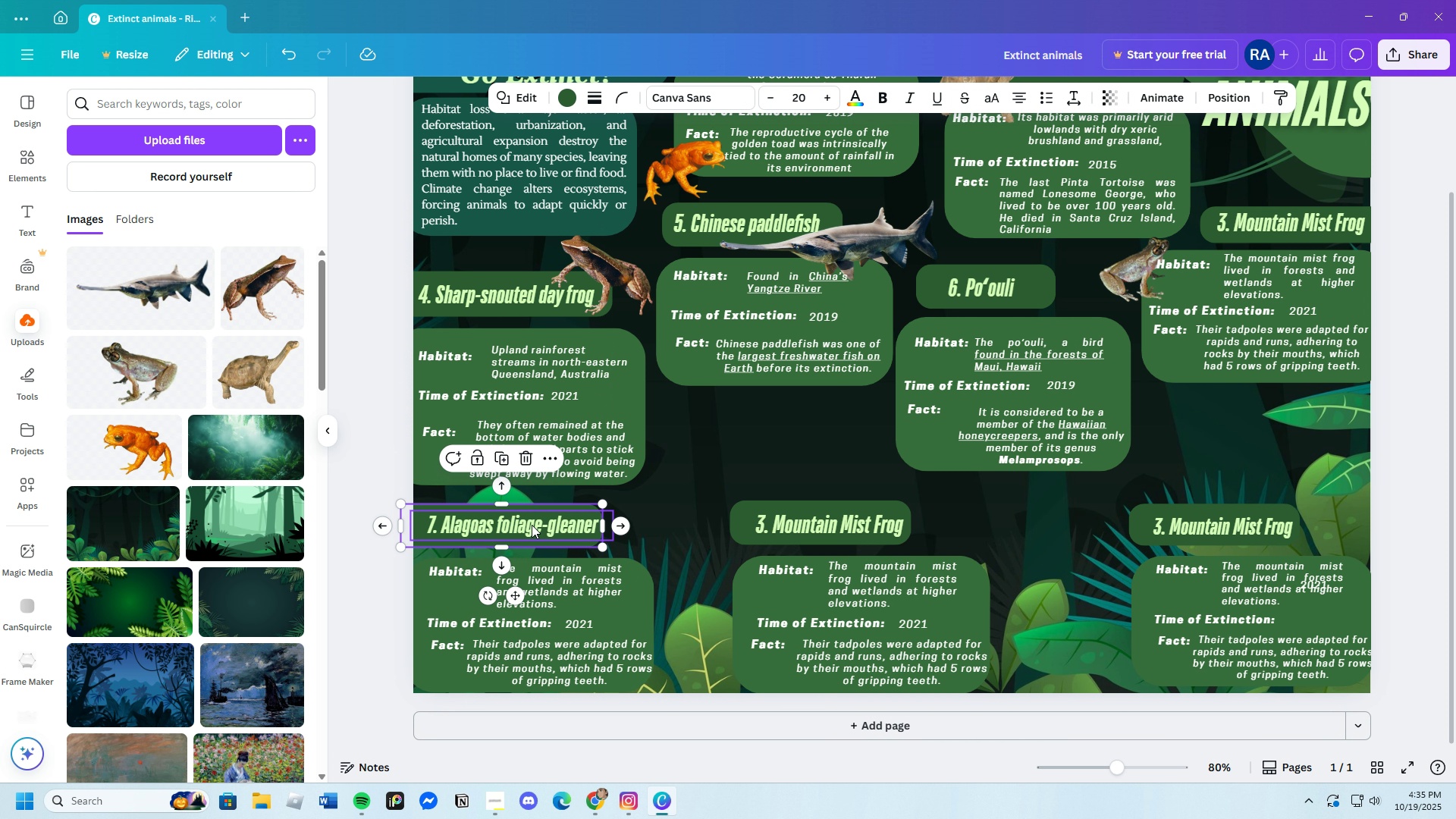 
left_click([532, 525])
 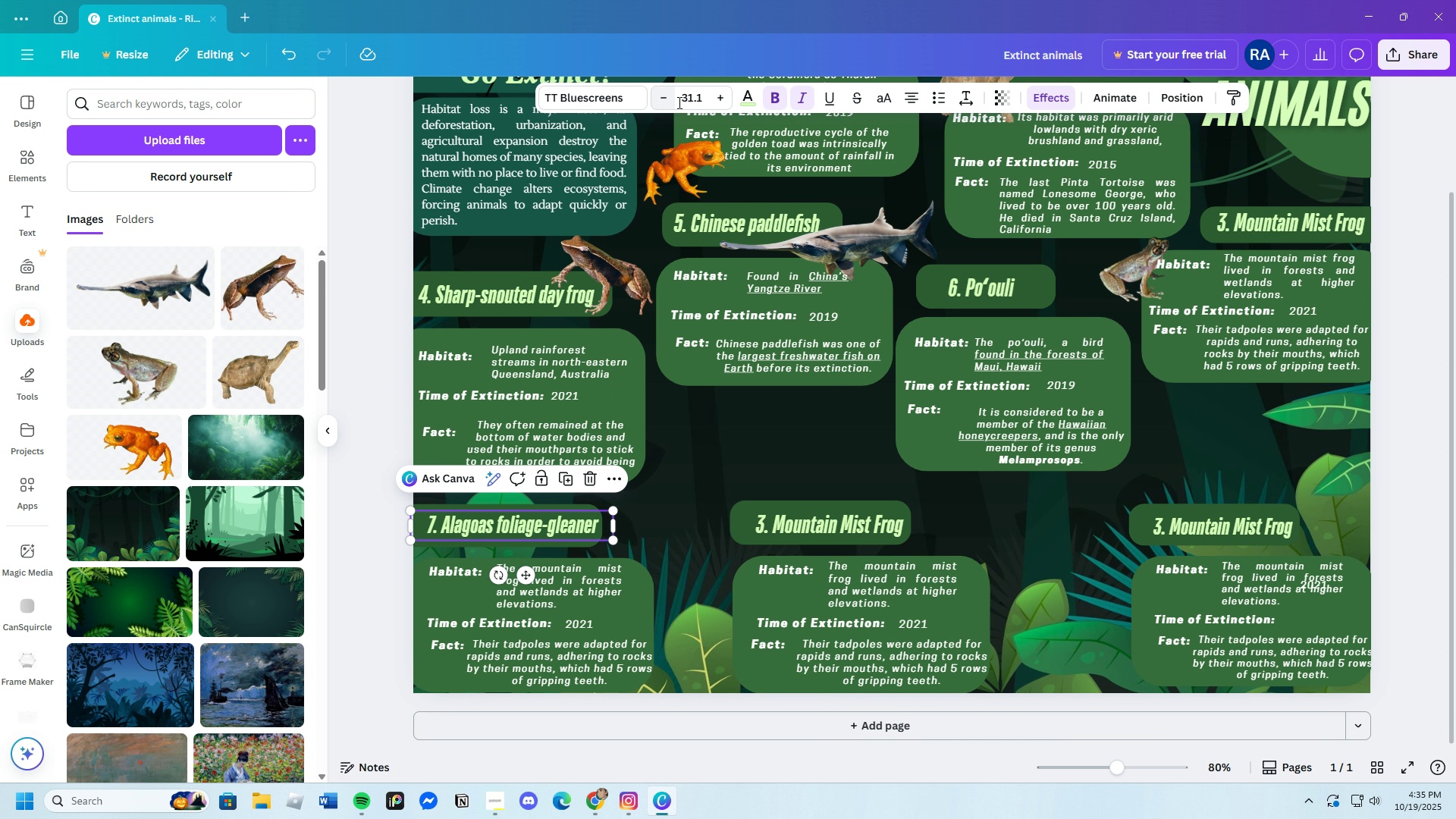 
left_click([687, 99])
 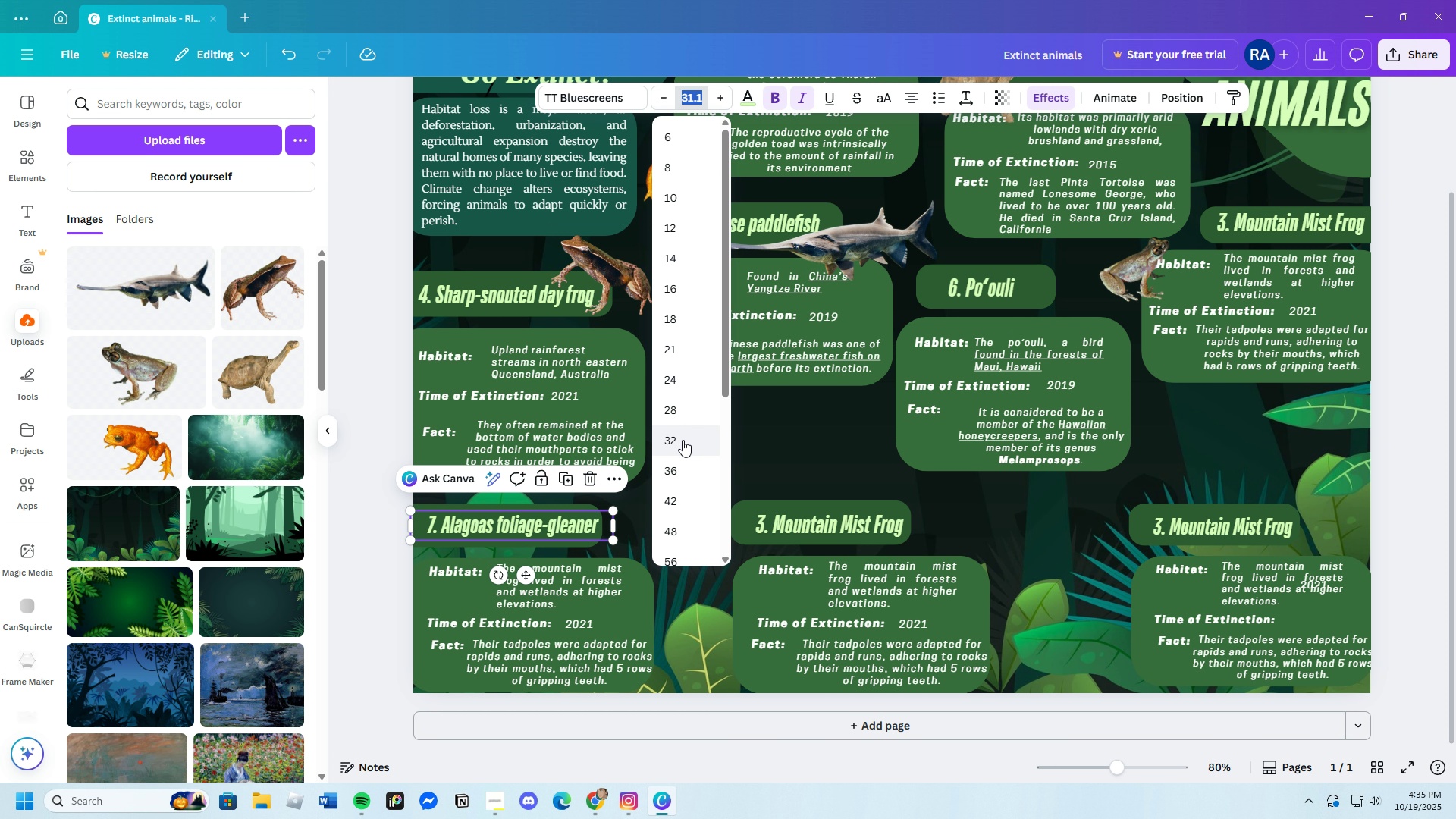 
left_click([682, 441])
 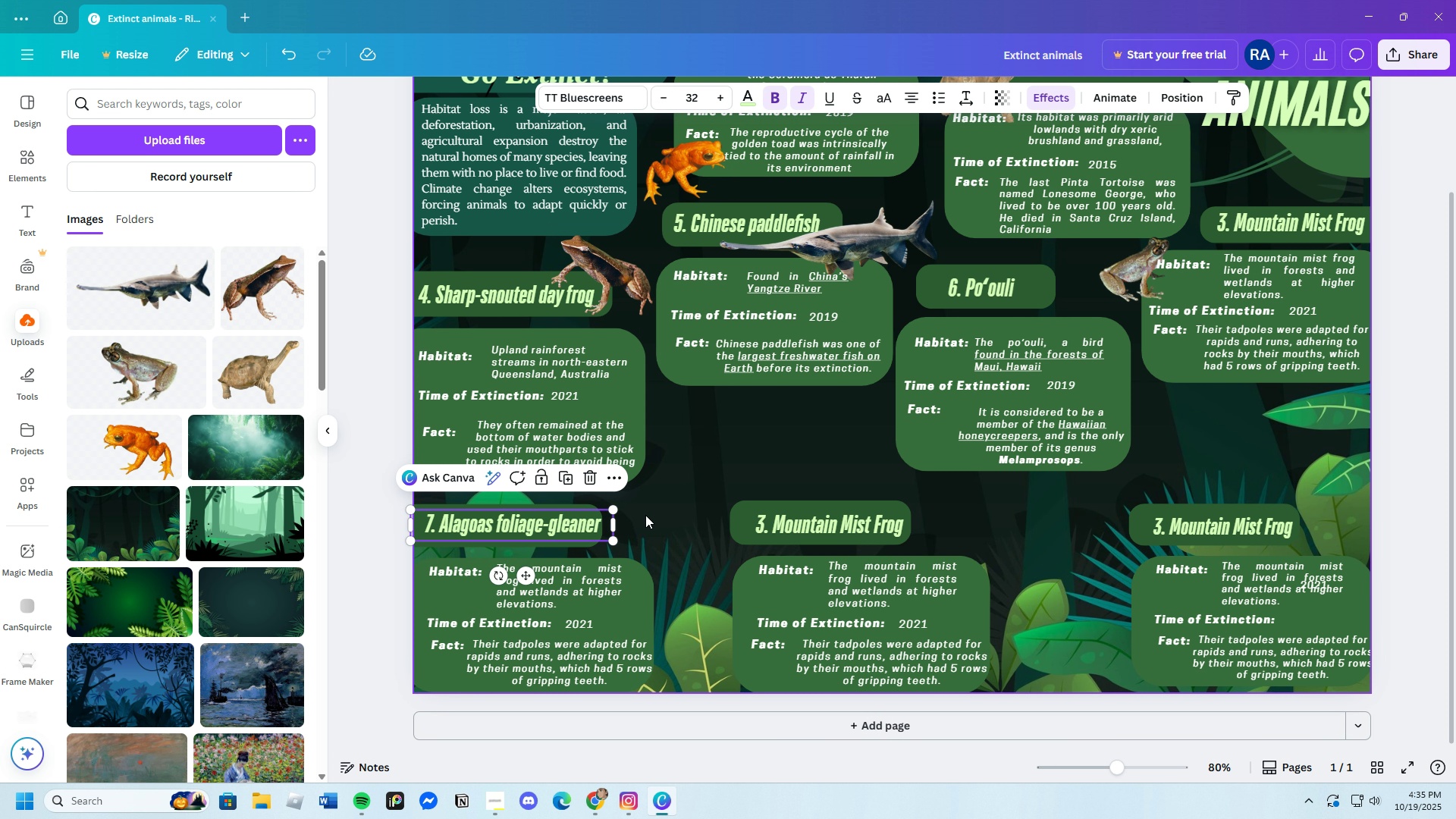 
left_click([645, 515])
 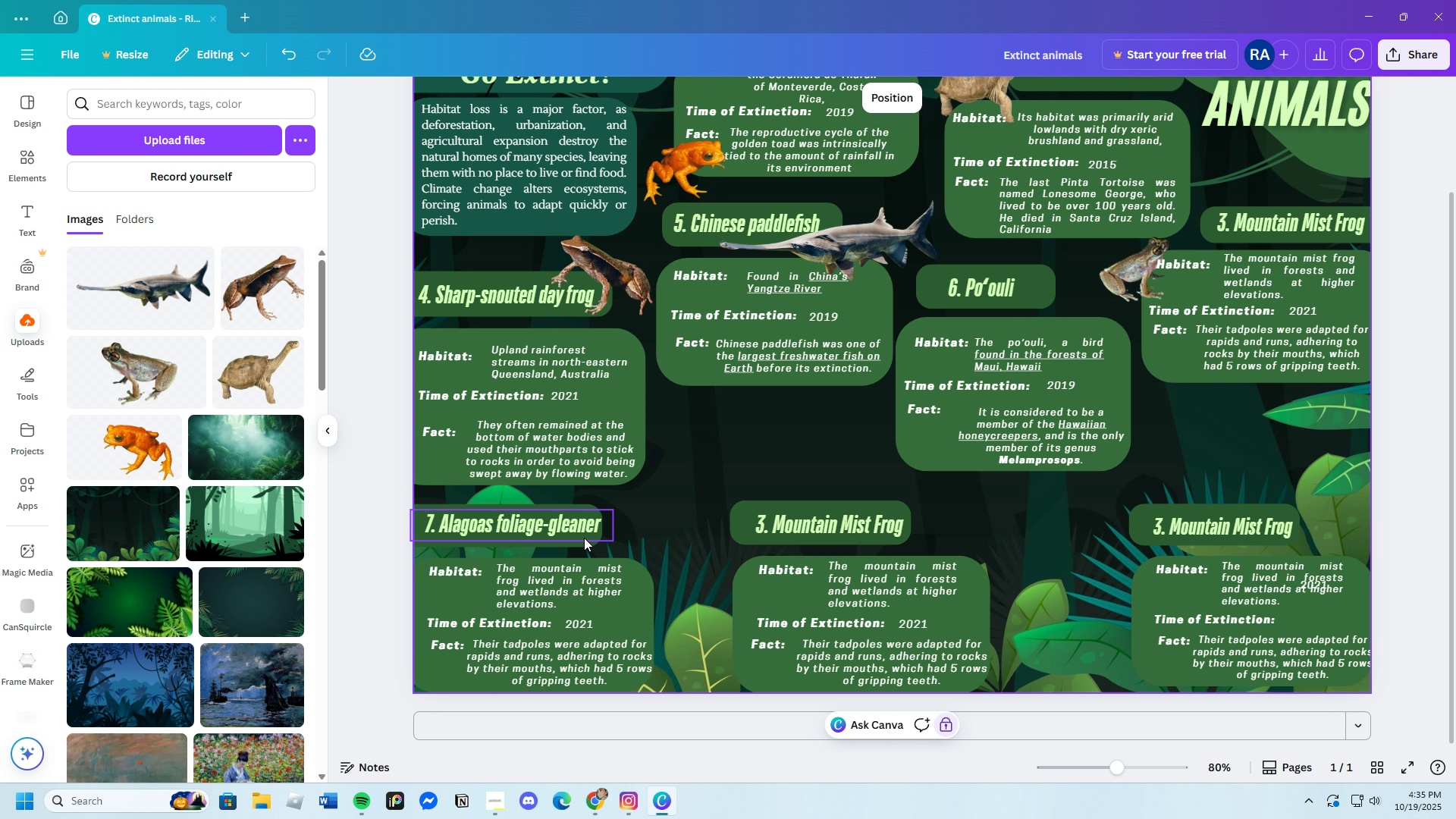 
left_click([583, 538])
 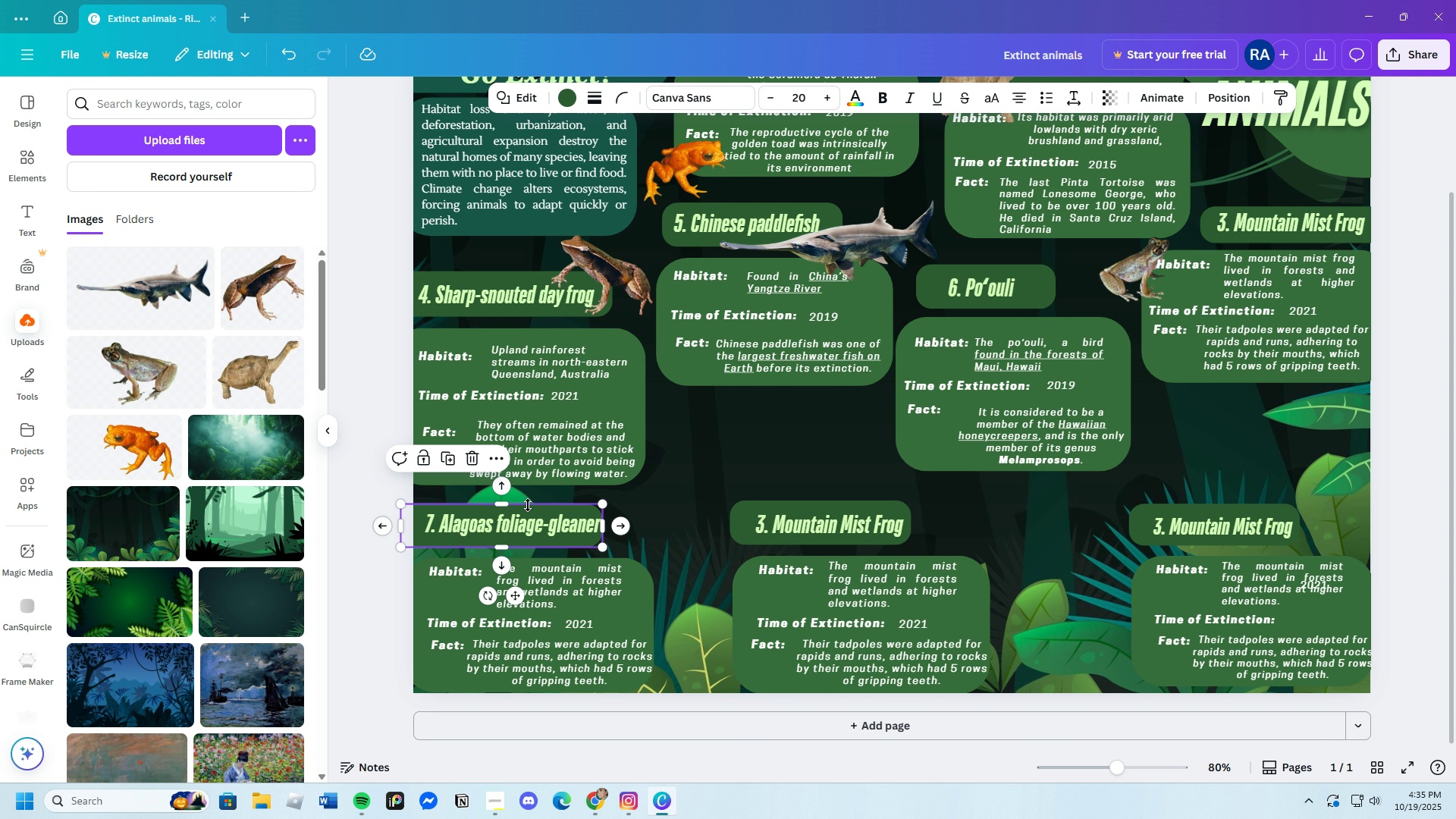 
left_click([528, 505])
 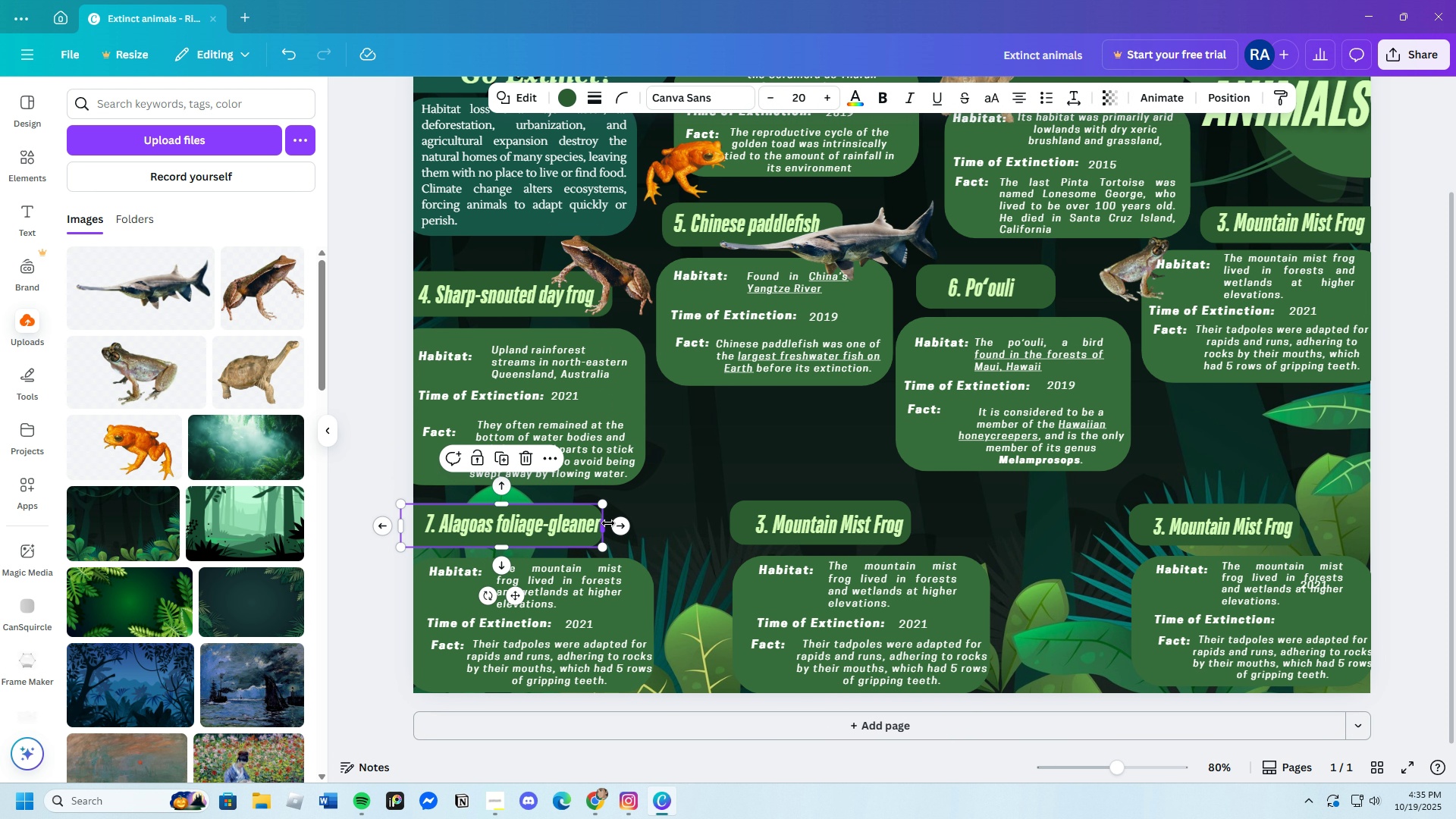 
wait(5.08)
 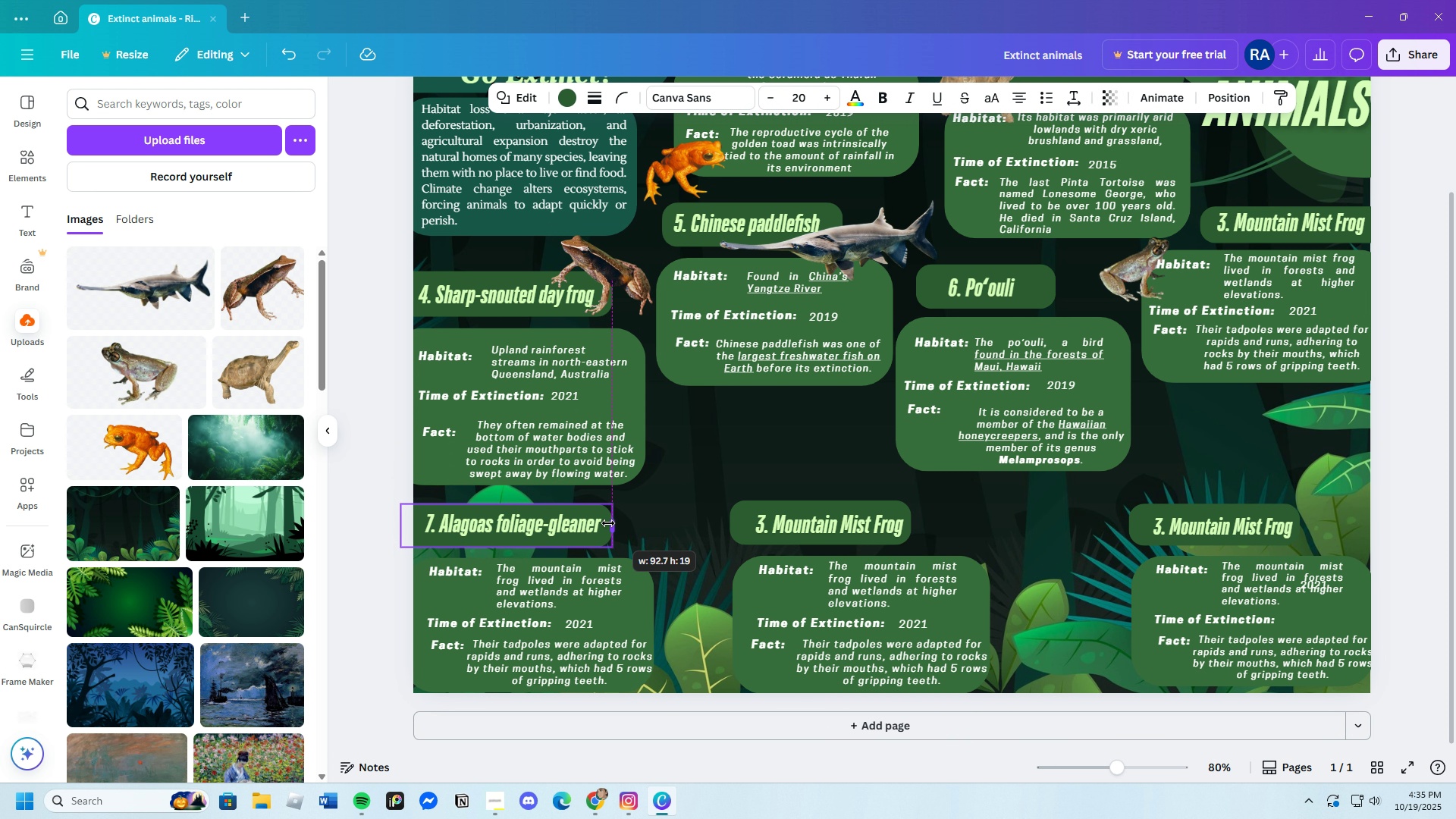 
left_click_drag(start_coordinate=[527, 521], to_coordinate=[522, 521])
 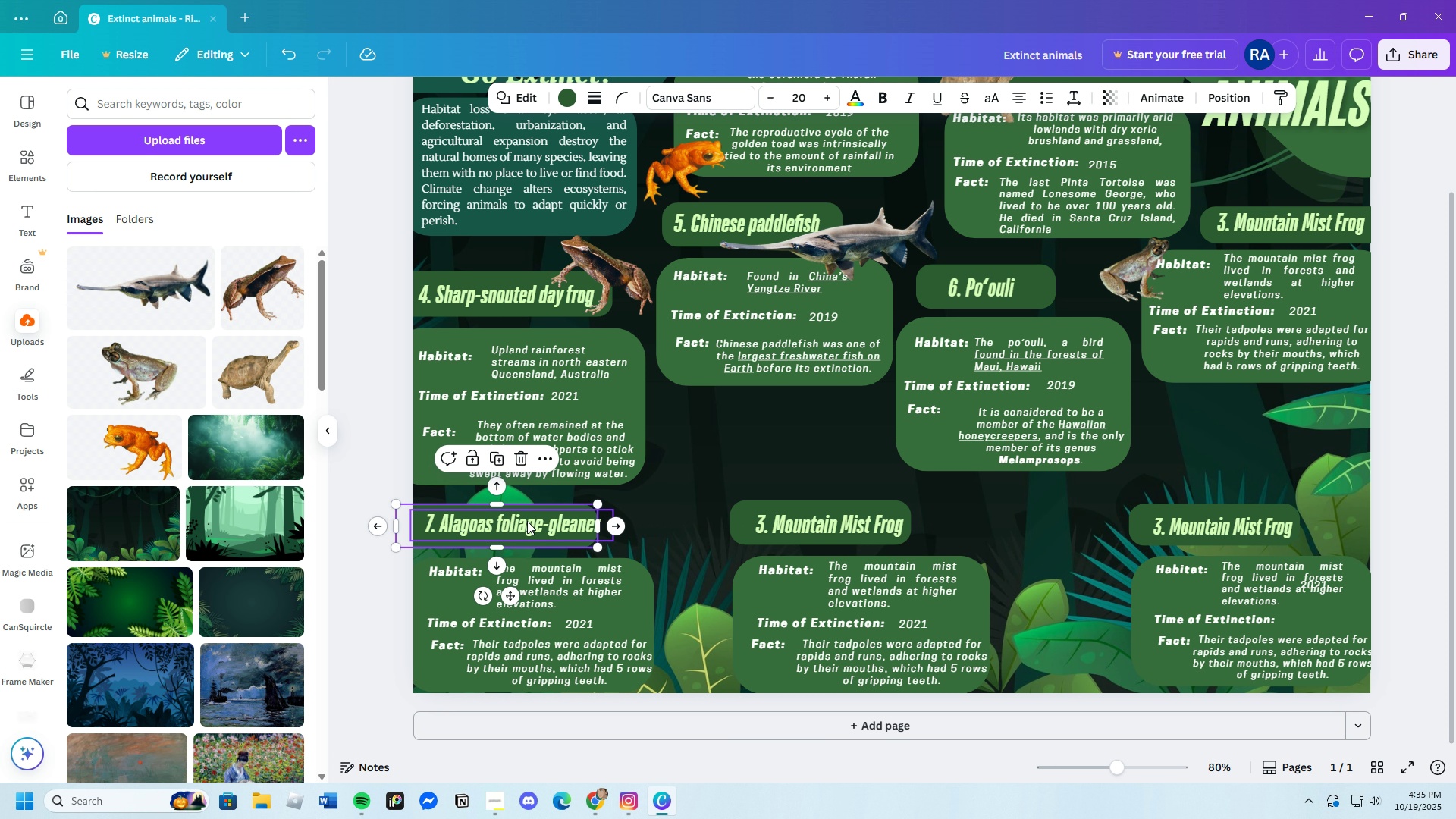 
left_click_drag(start_coordinate=[524, 521], to_coordinate=[536, 521])
 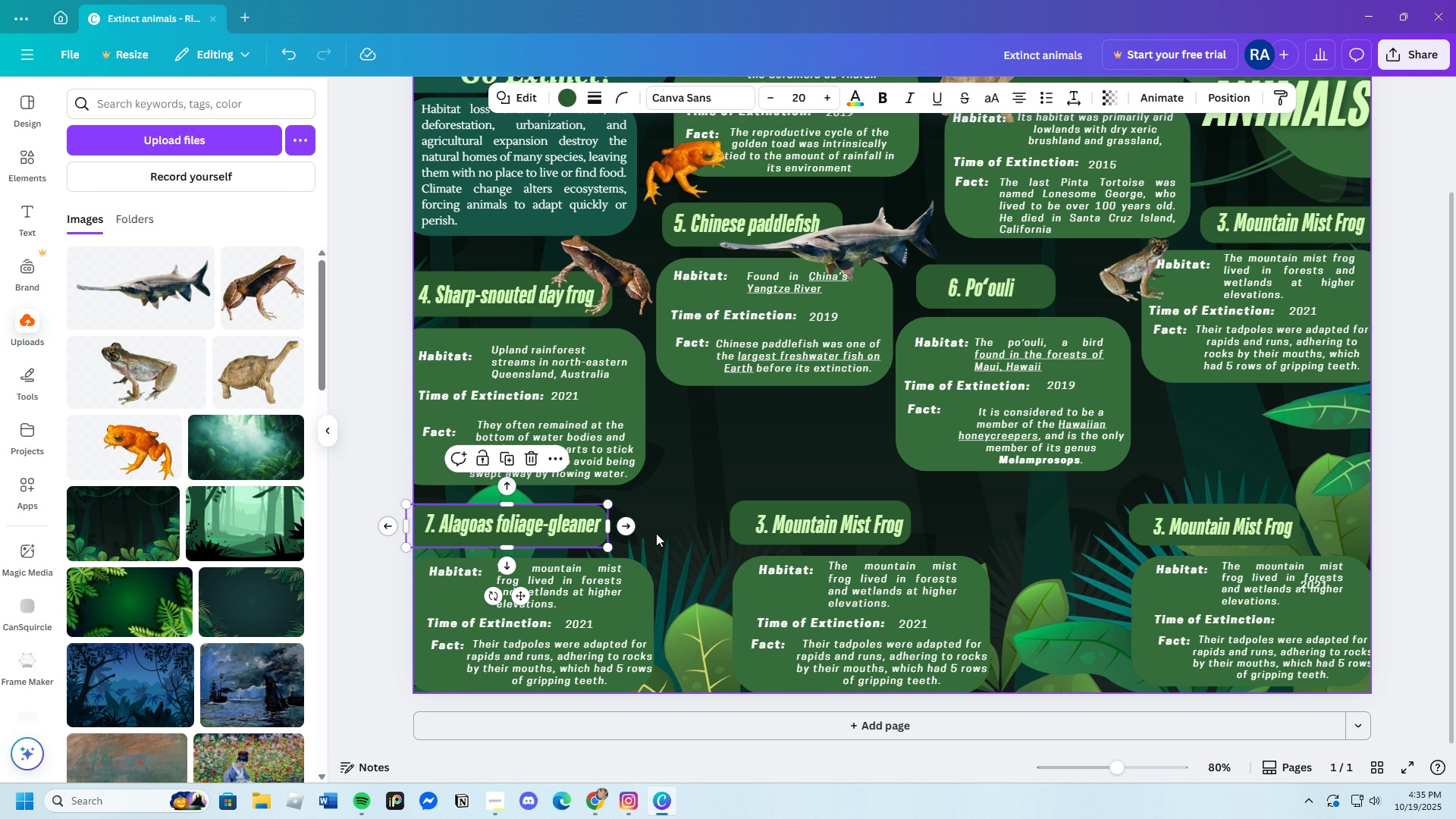 
left_click([656, 534])
 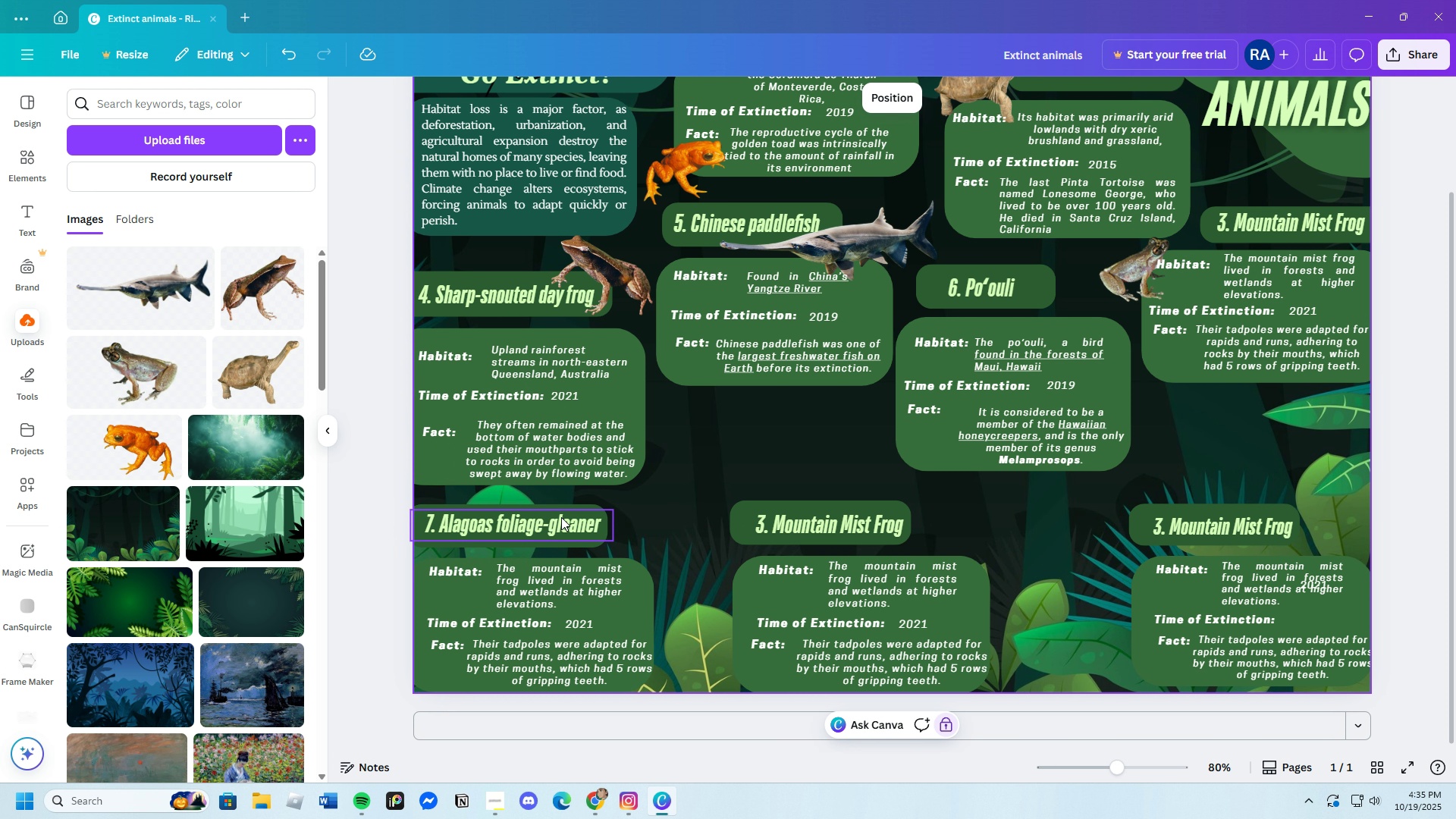 
double_click([561, 516])
 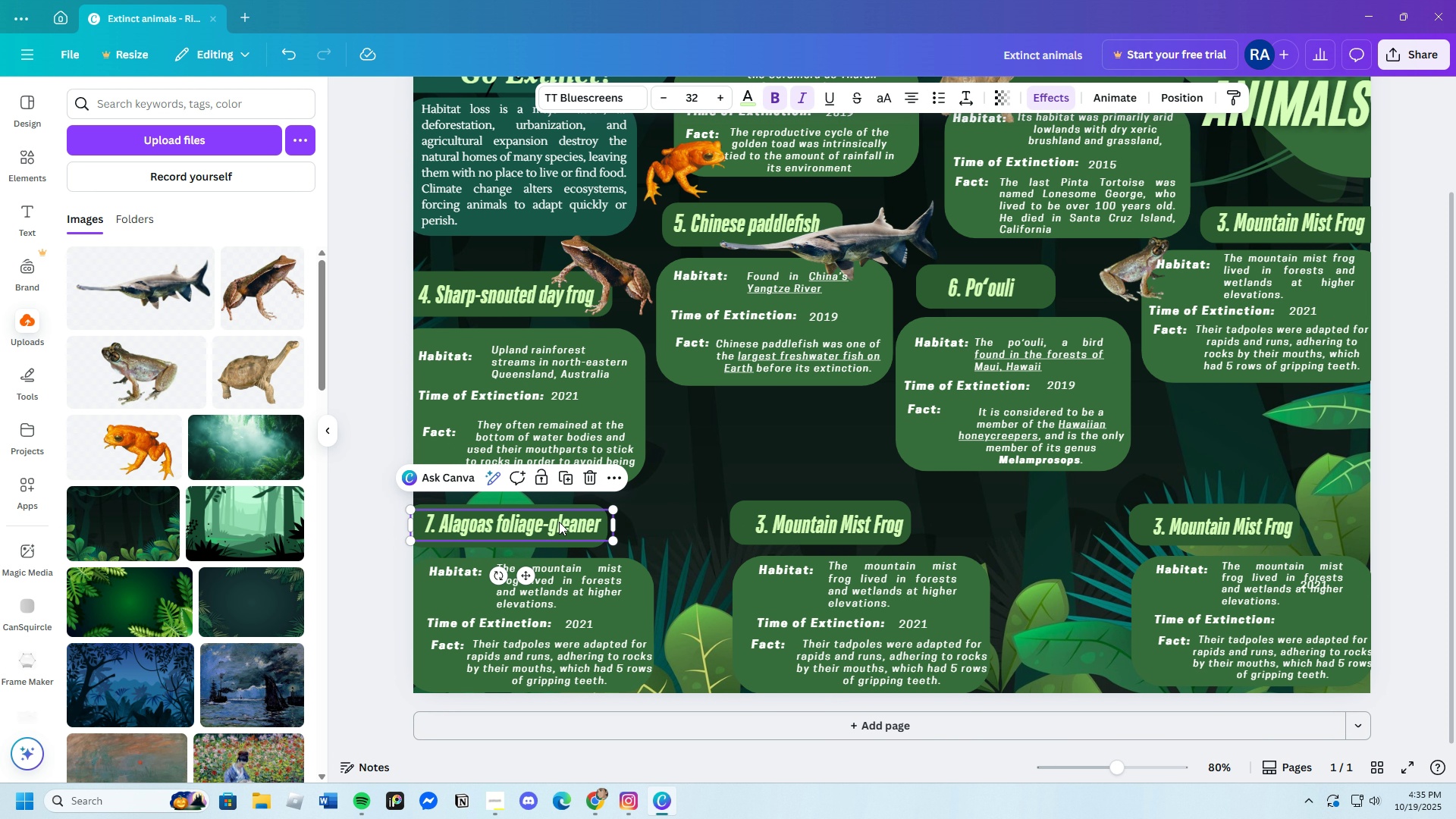 
left_click_drag(start_coordinate=[559, 522], to_coordinate=[554, 524])
 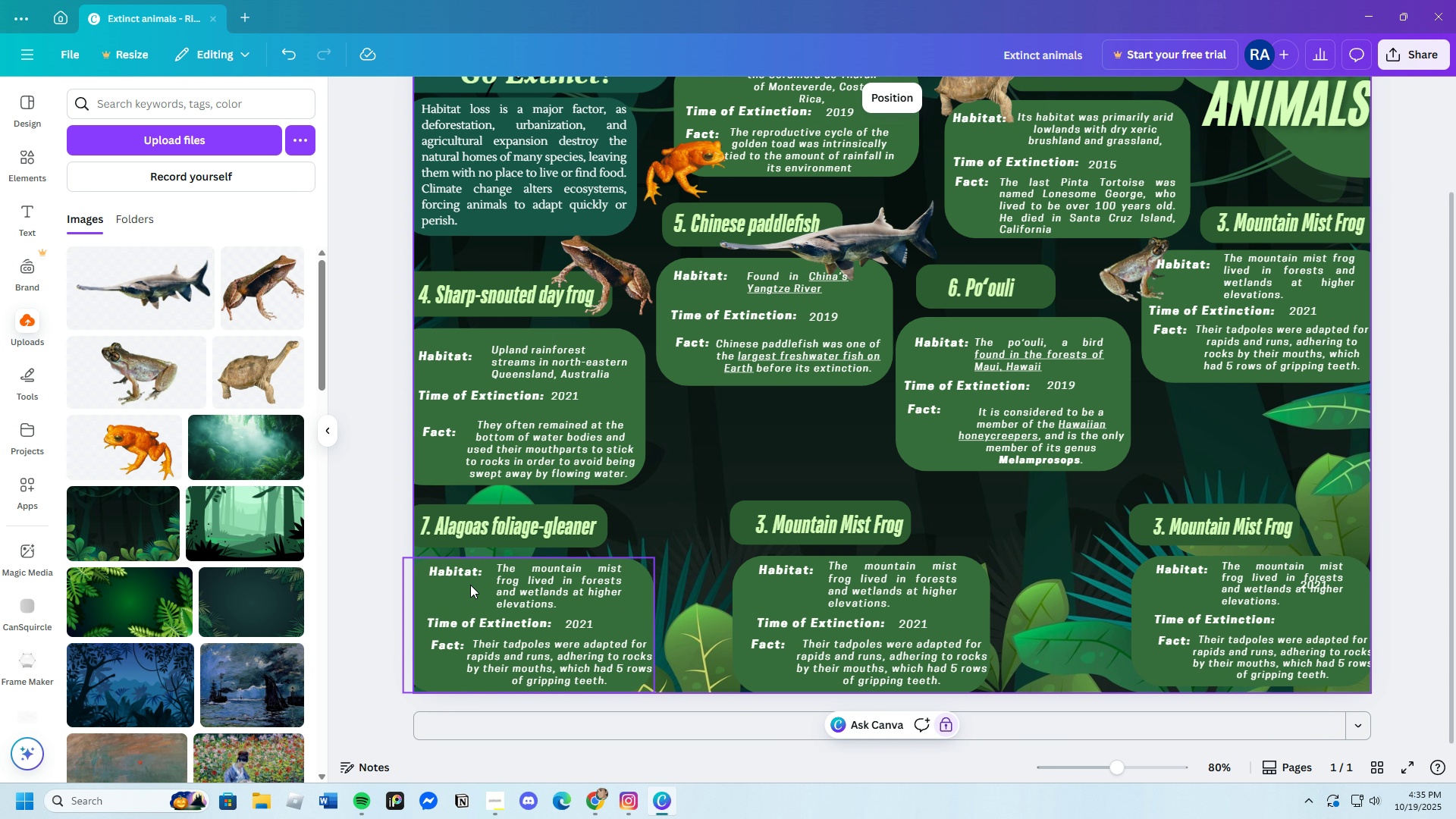 
left_click([467, 575])
 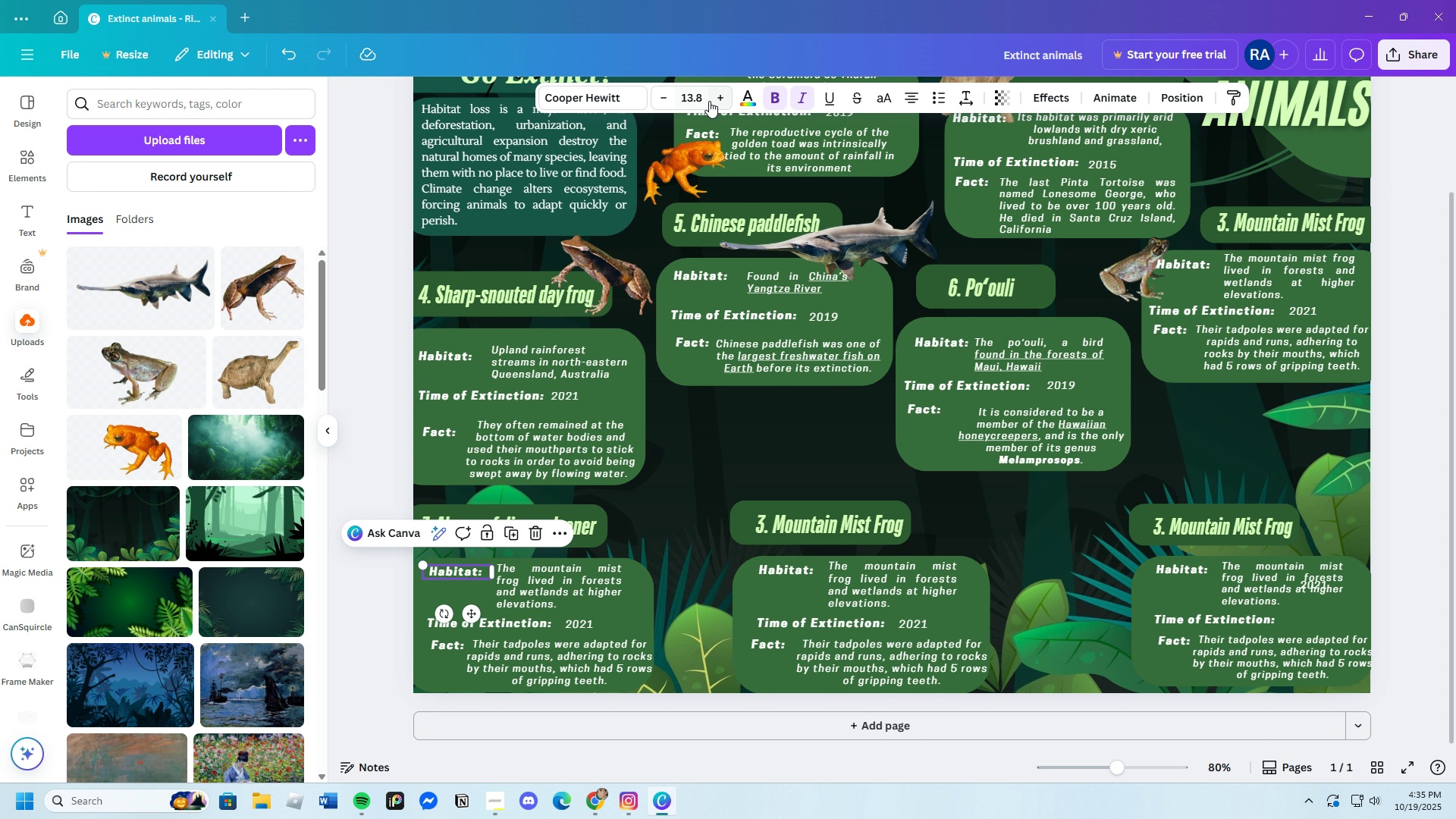 
left_click([704, 101])
 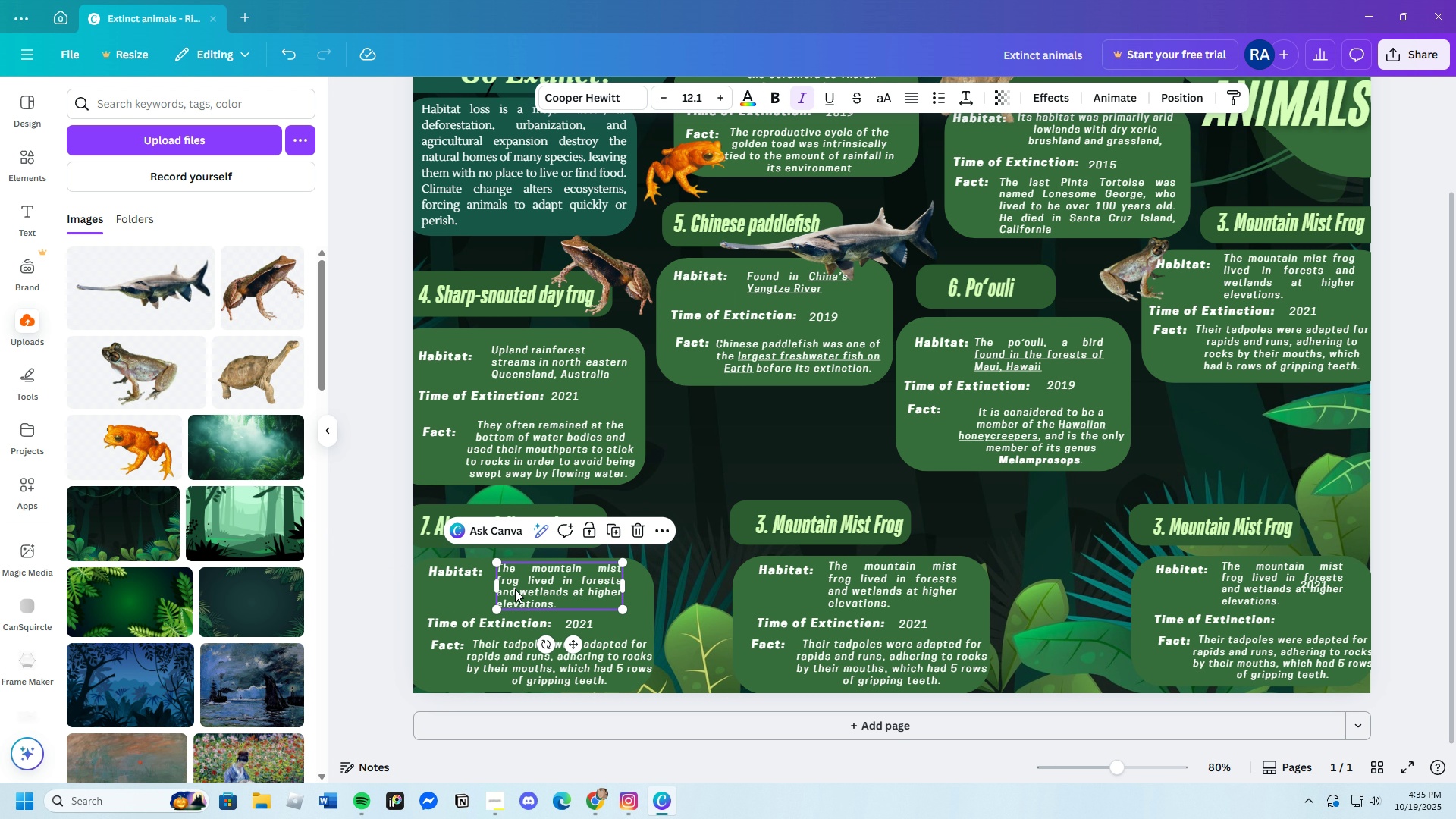 
left_click([697, 93])
 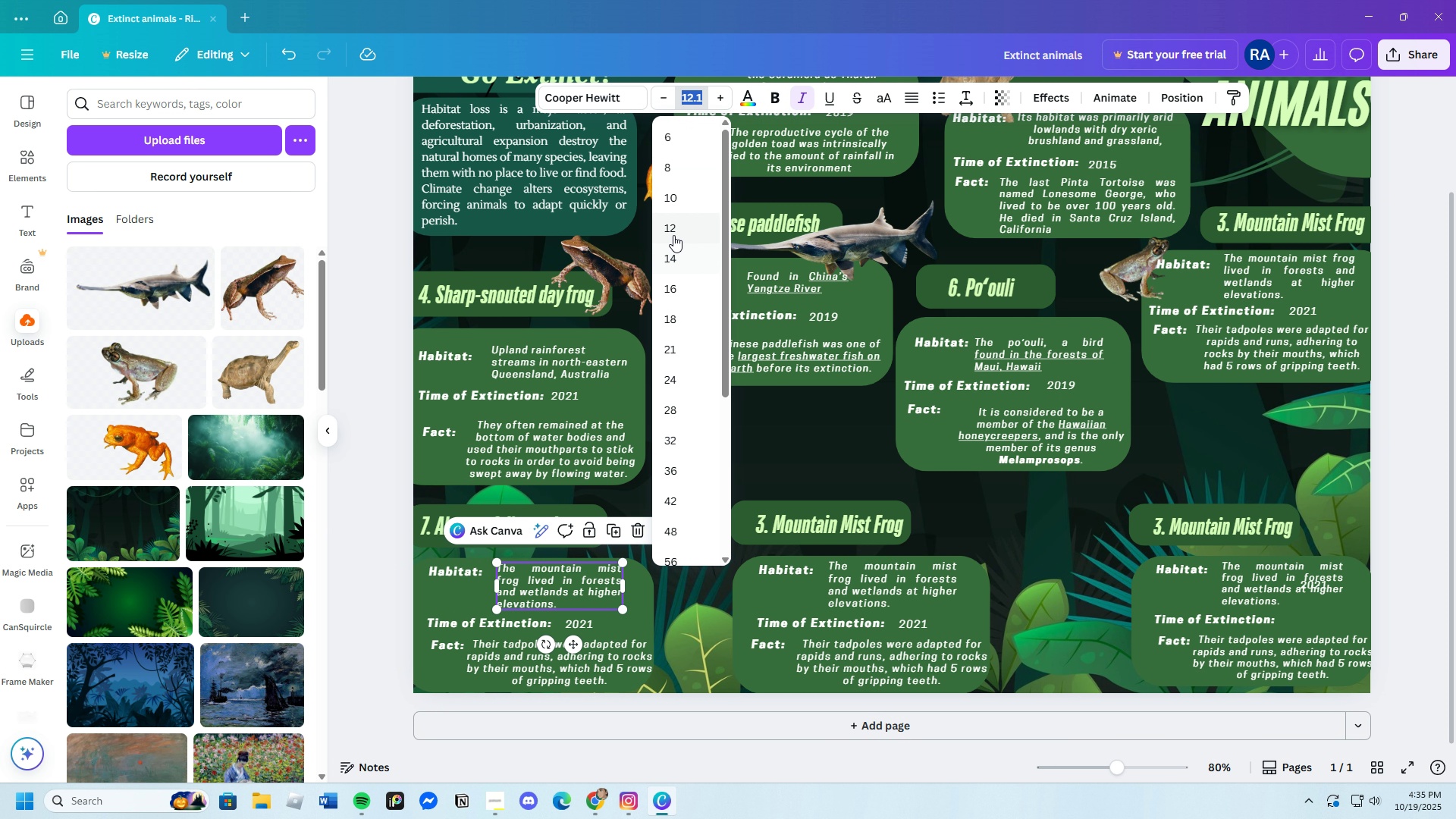 
left_click([673, 235])
 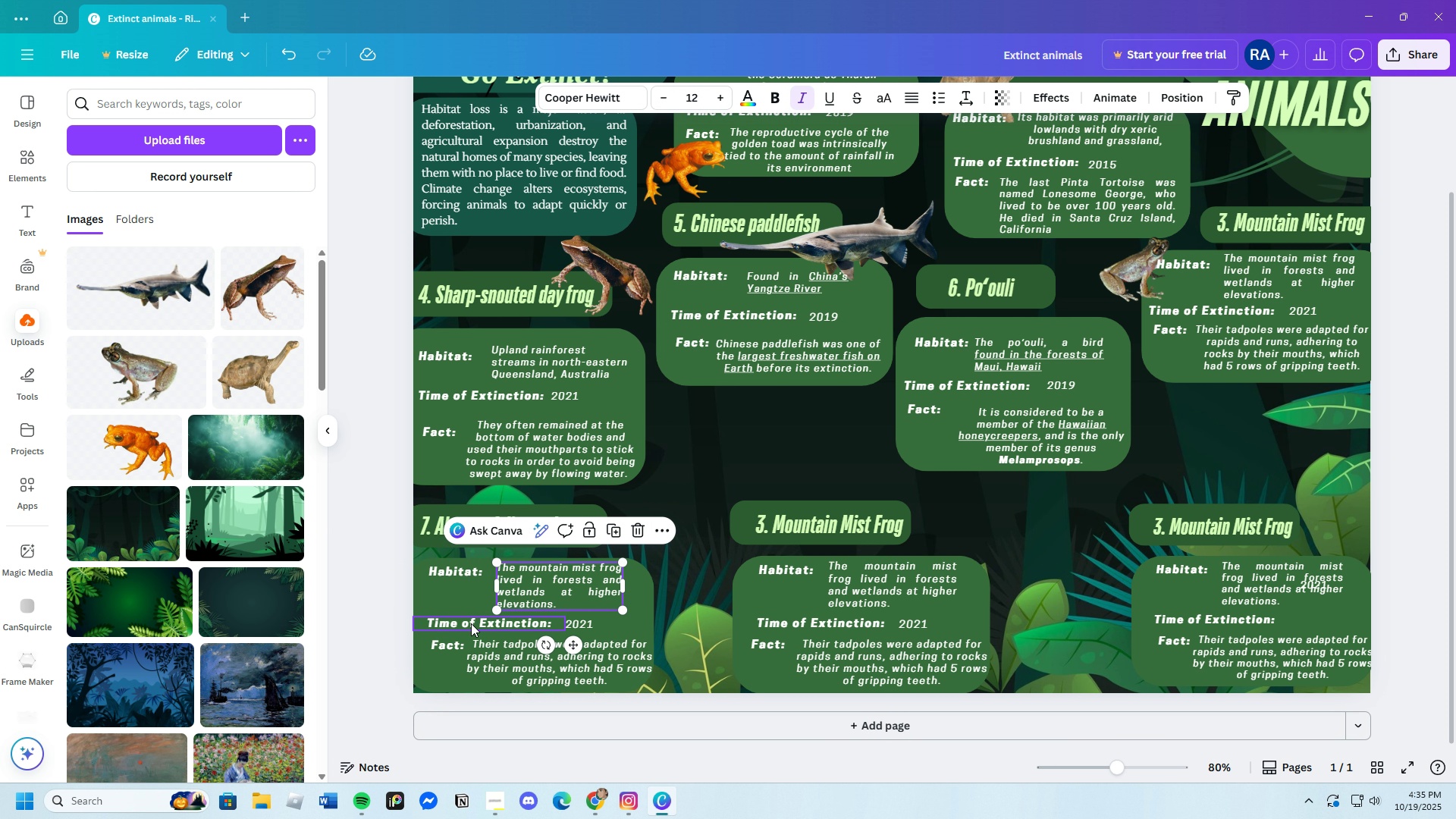 
left_click([472, 623])
 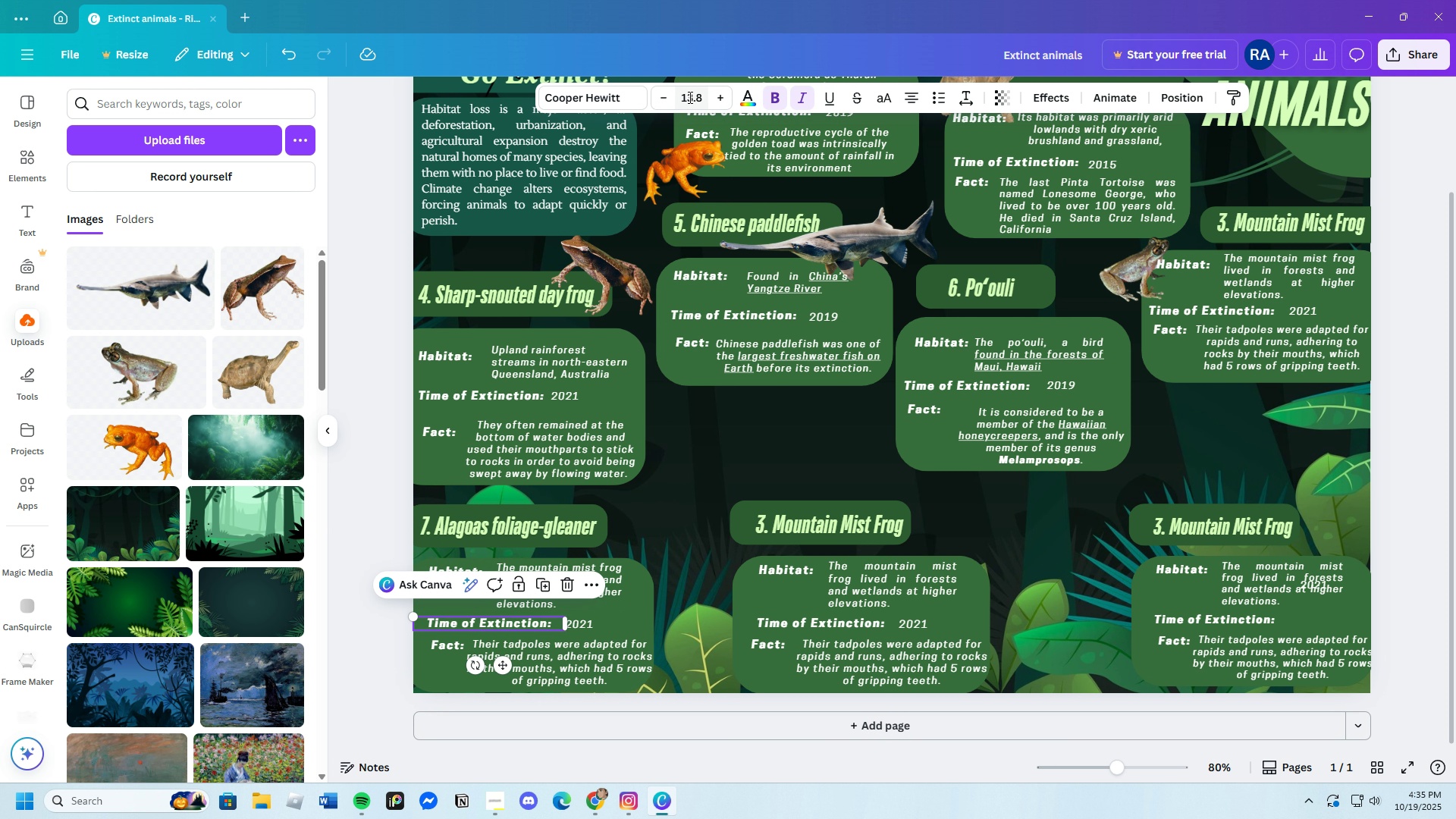 
left_click([689, 96])
 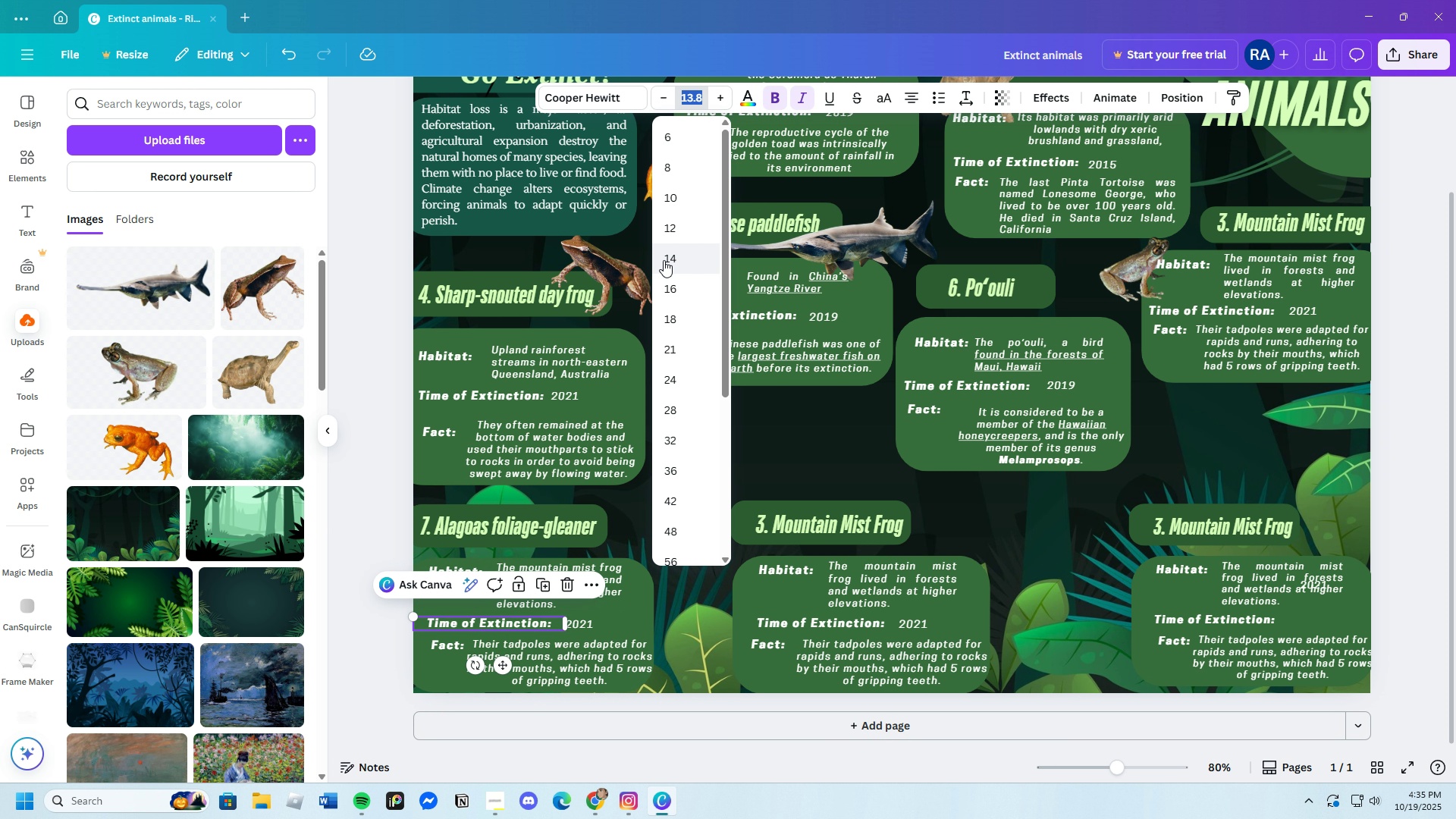 
left_click([664, 260])
 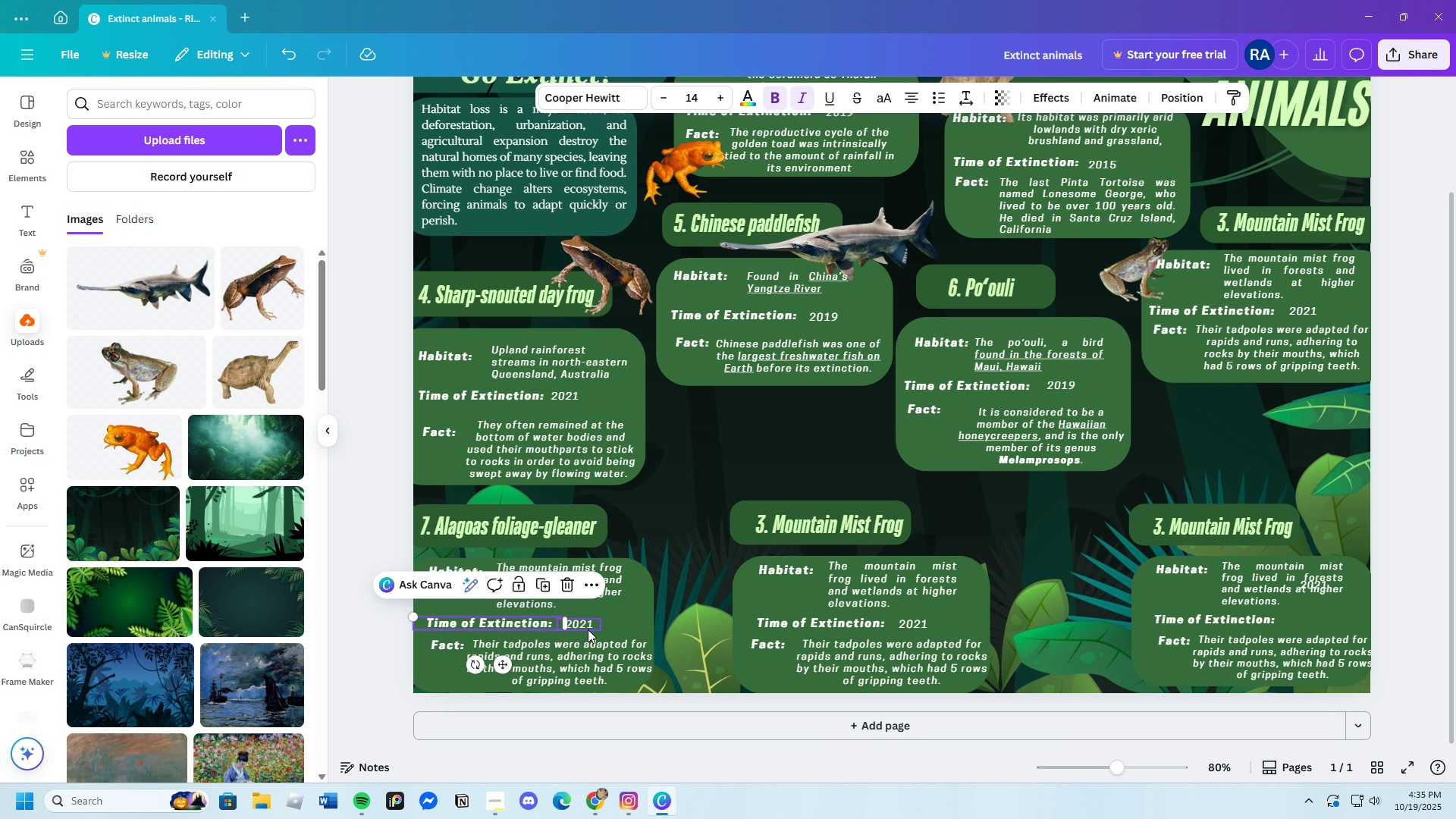 
left_click([588, 627])
 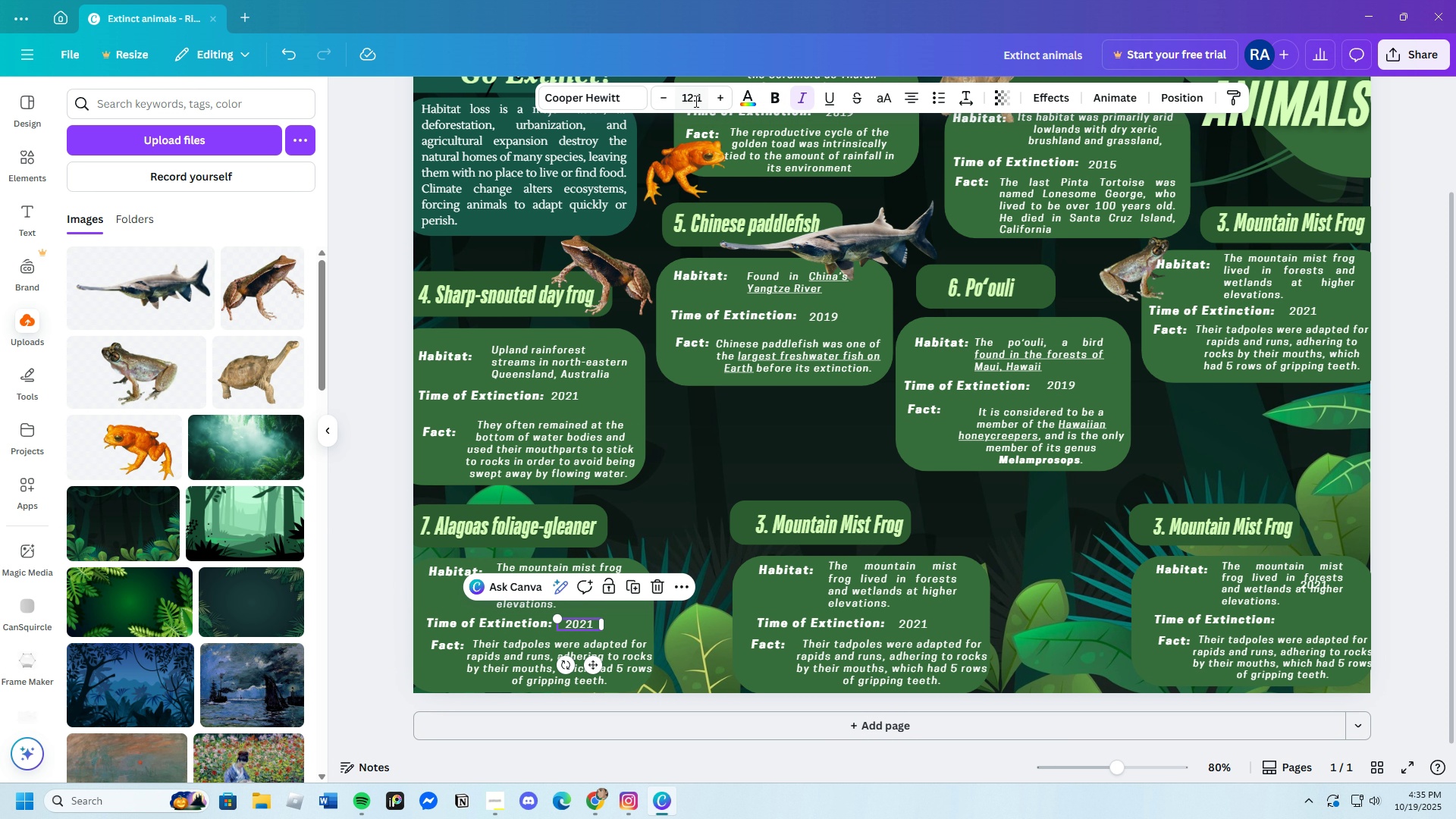 
left_click([695, 101])
 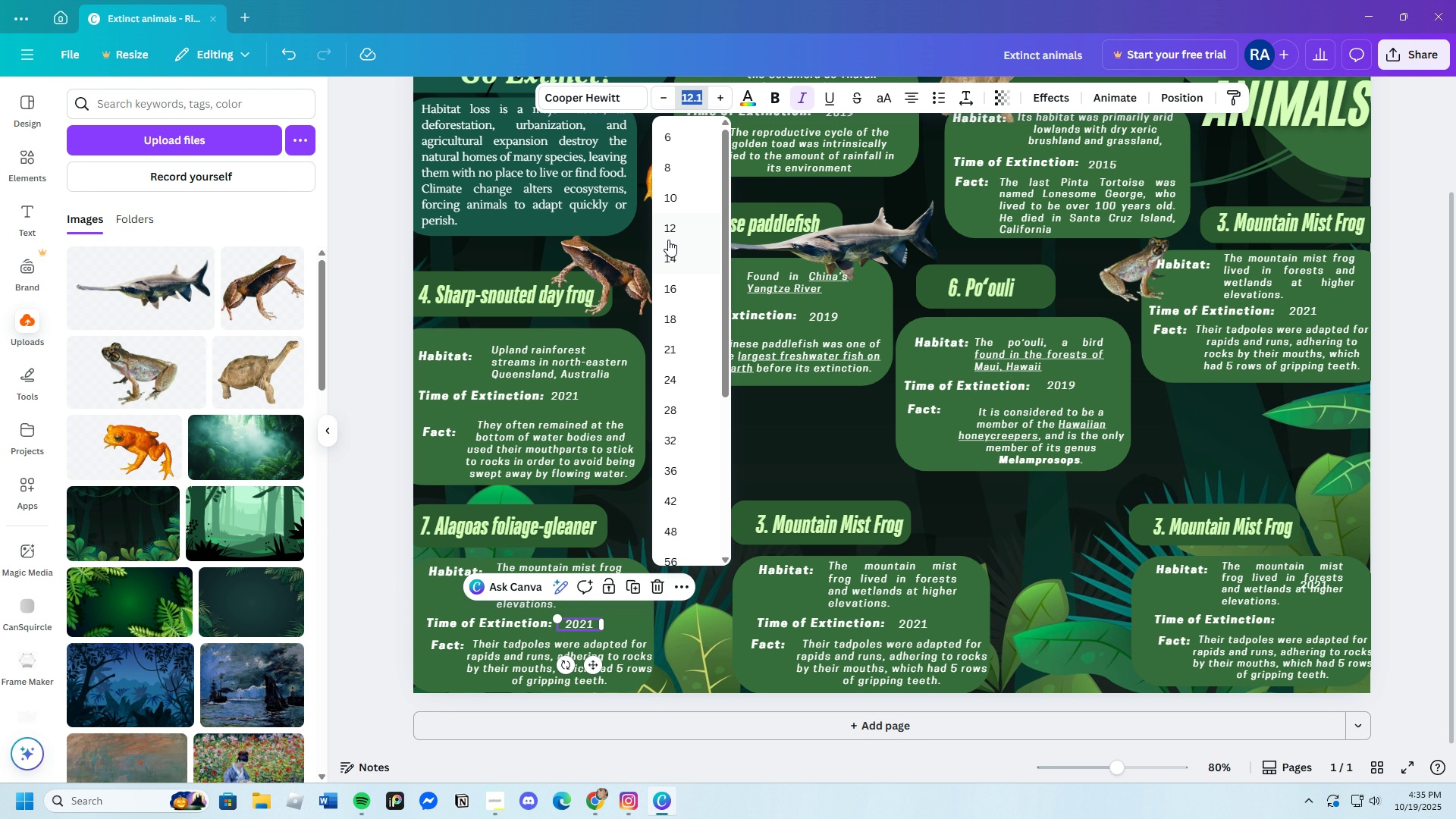 
left_click([668, 240])
 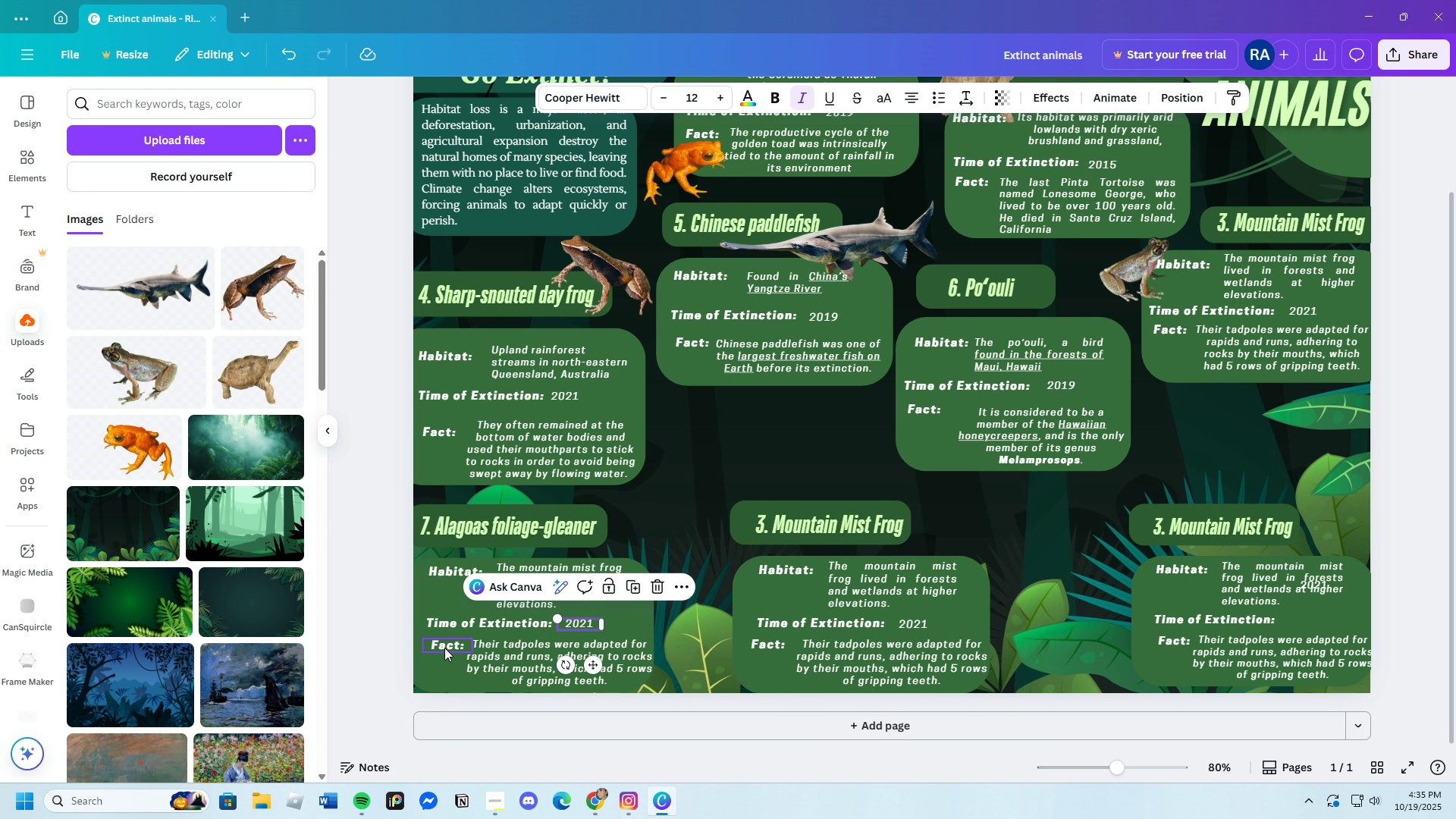 
left_click([444, 648])
 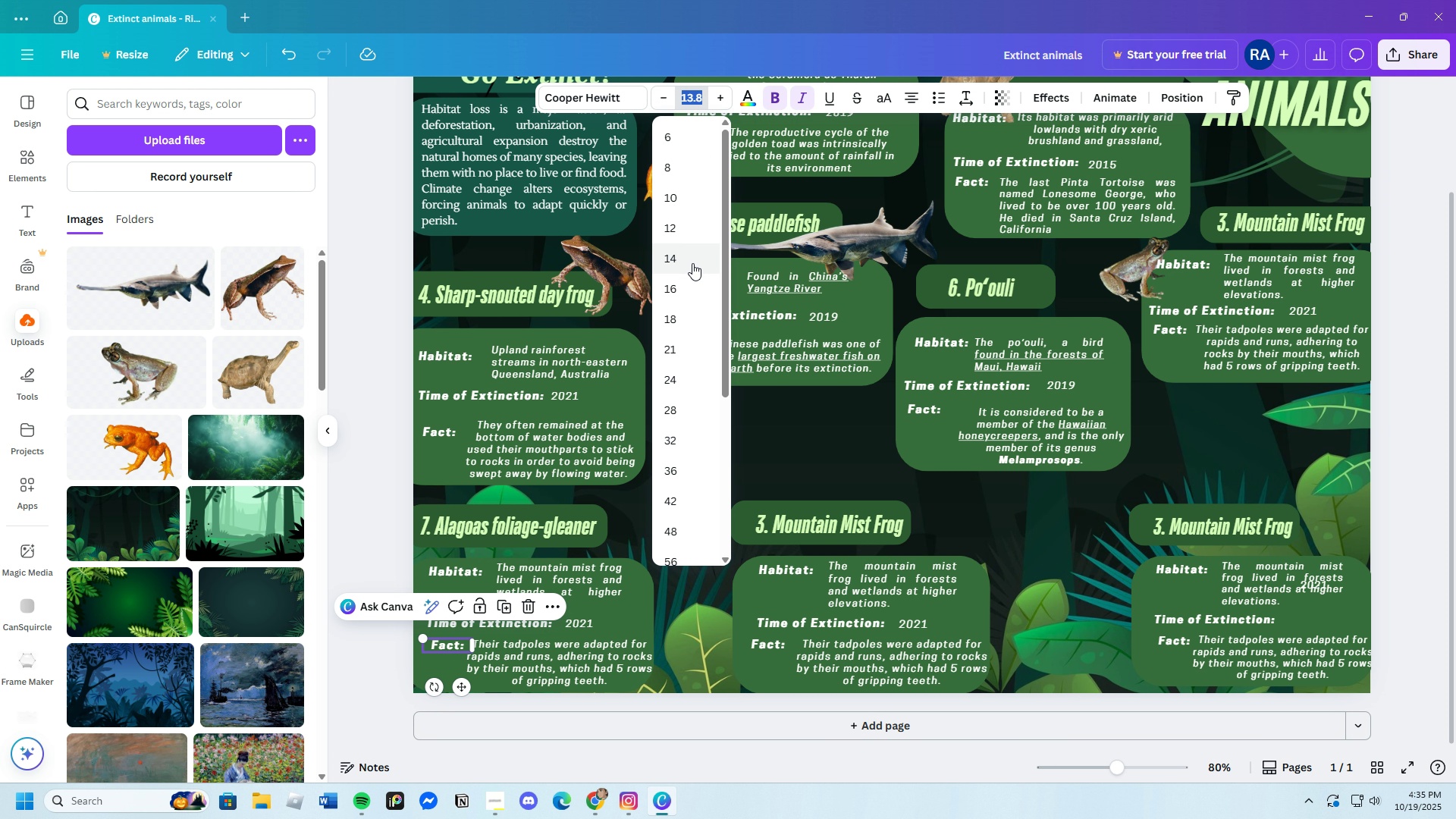 
left_click([670, 252])
 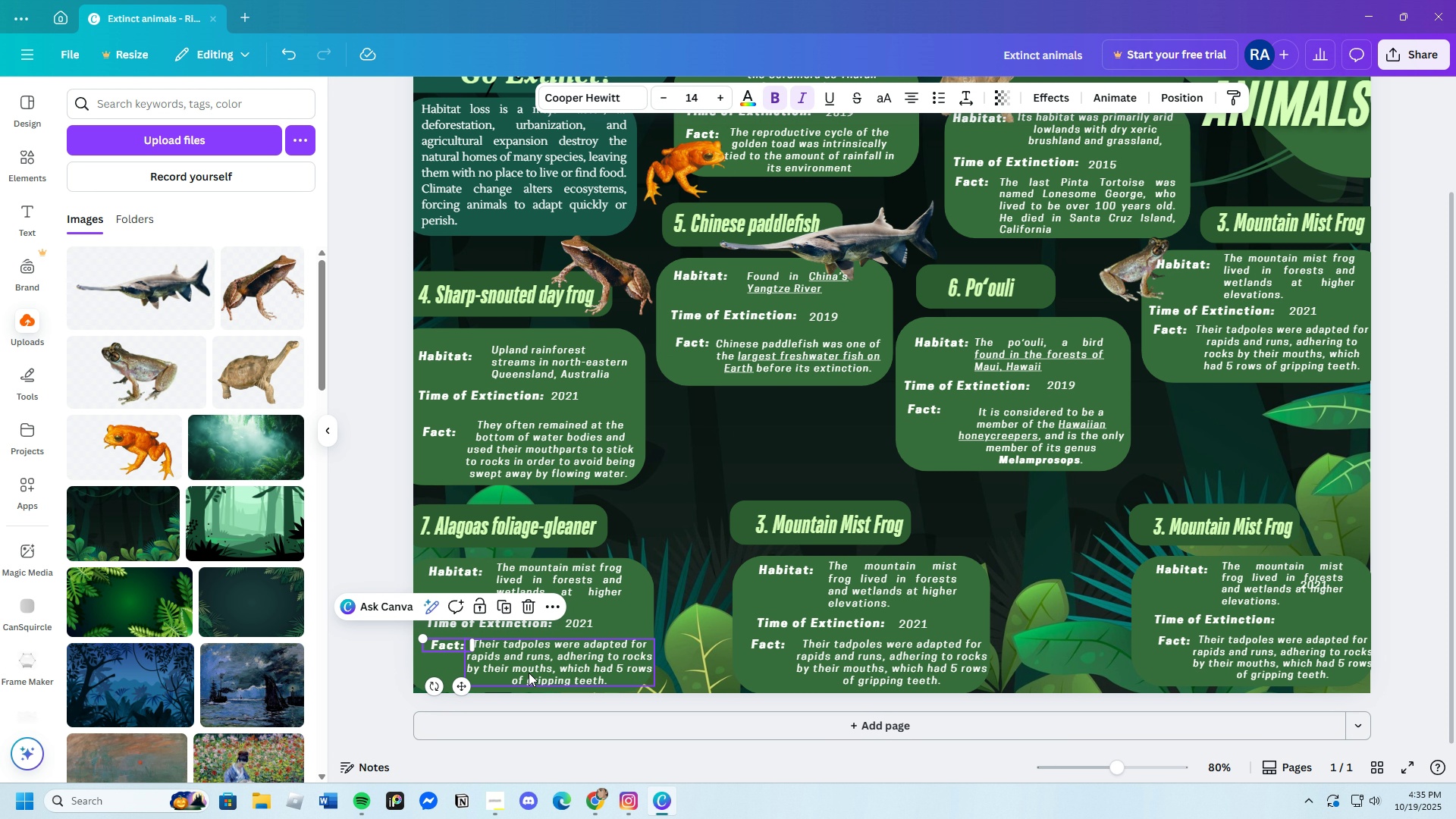 
left_click([529, 670])
 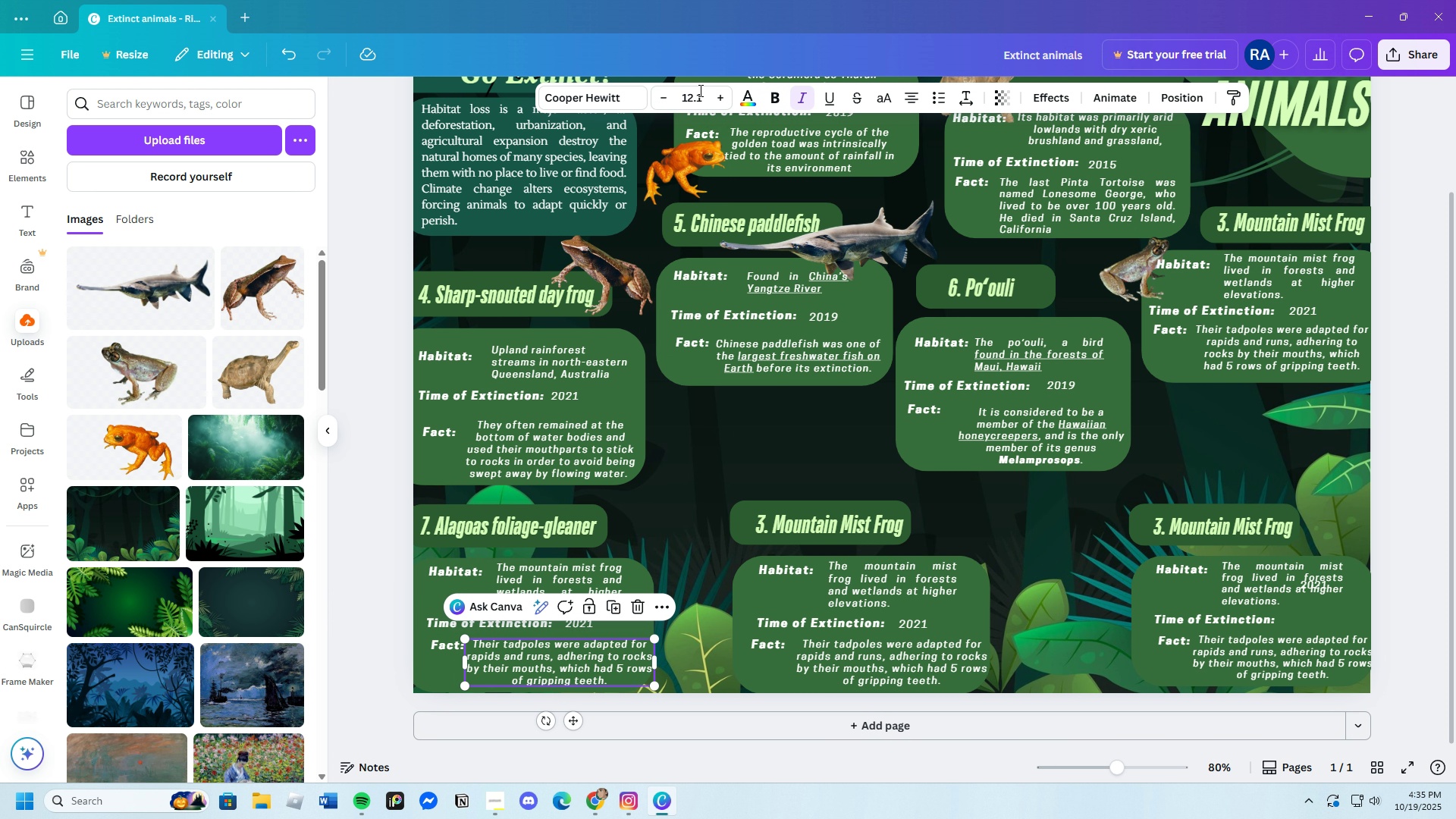 
left_click([698, 93])
 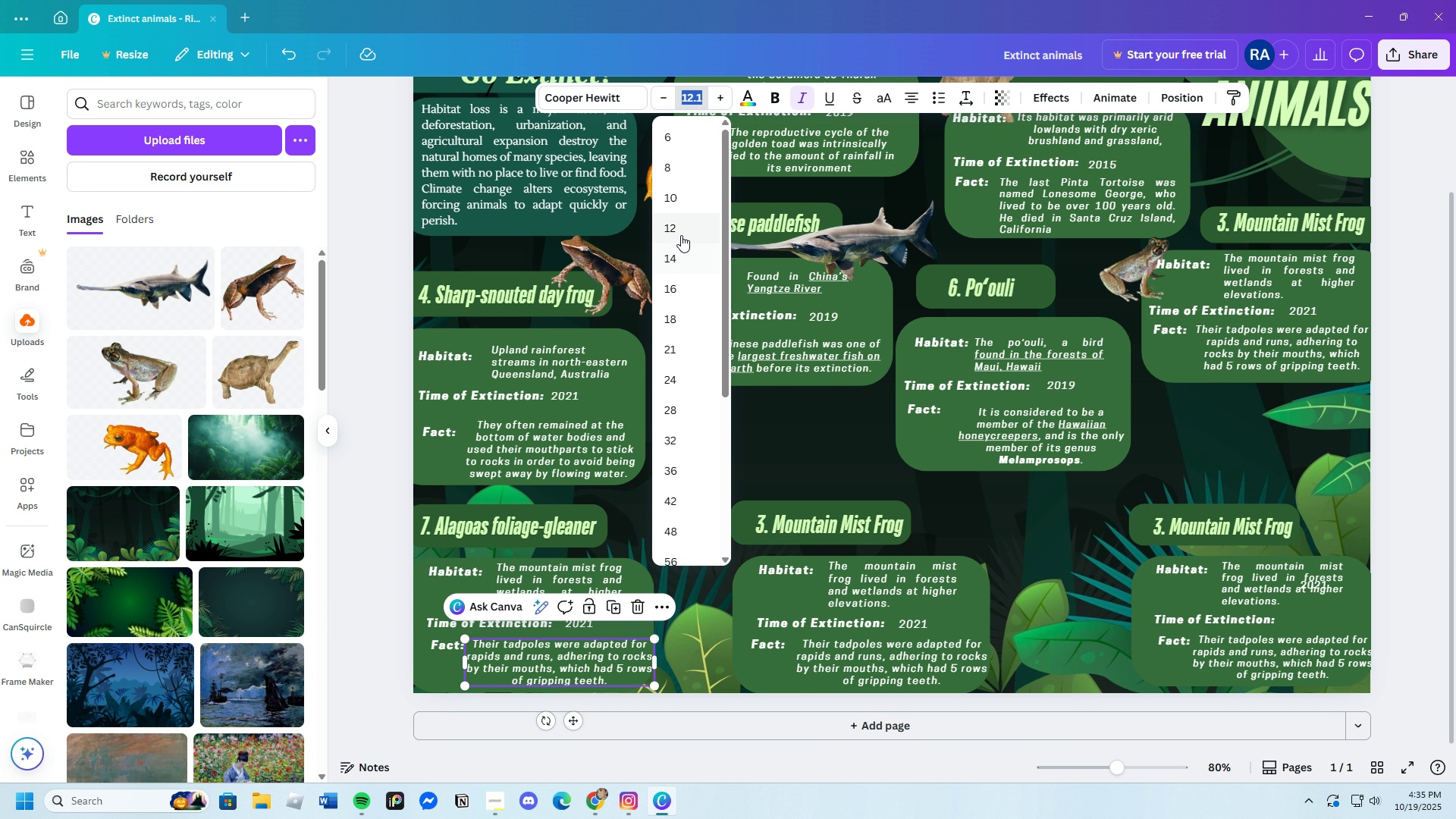 
left_click([676, 228])
 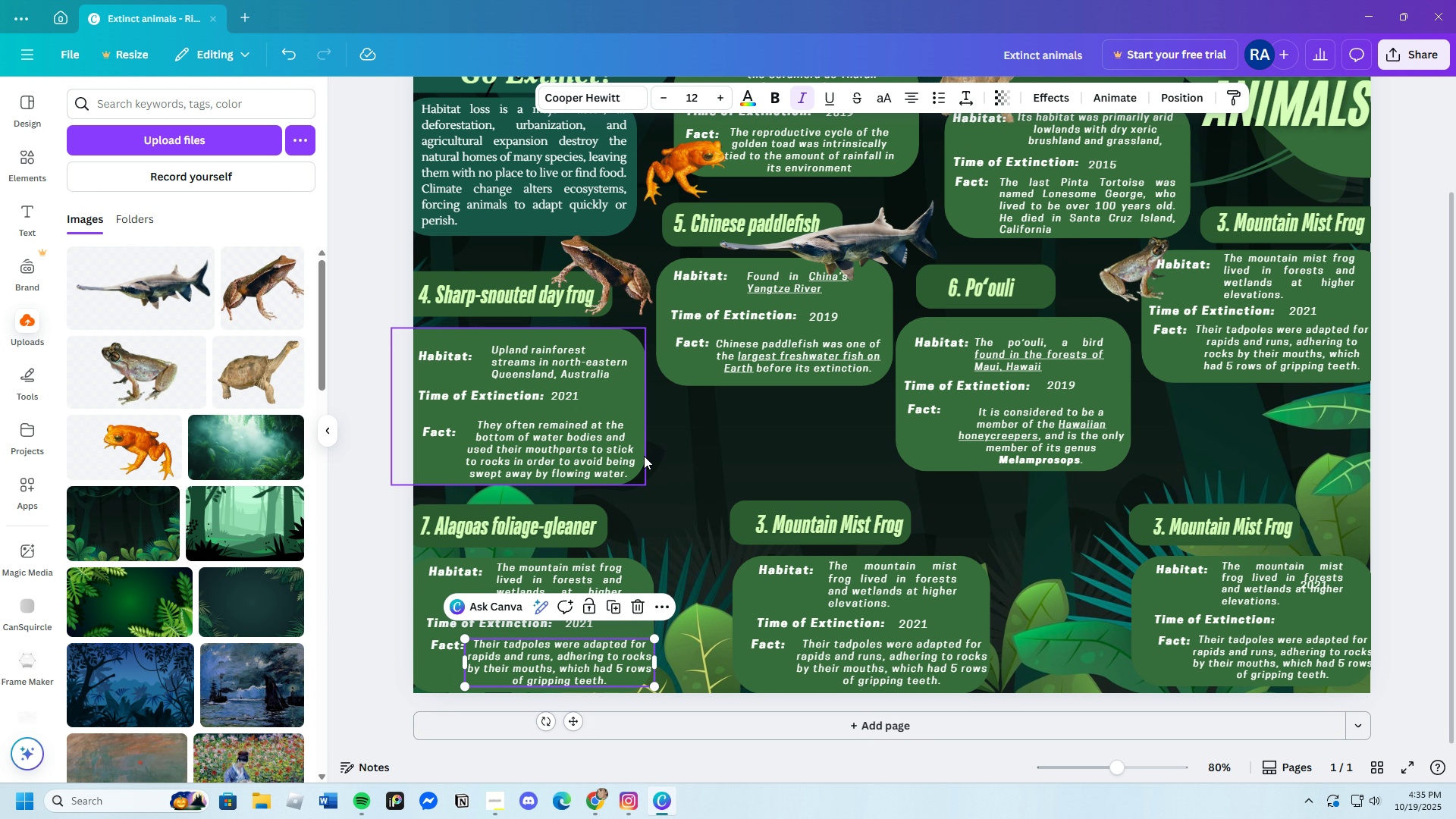 
scroll: coordinate [643, 456], scroll_direction: down, amount: 2.0
 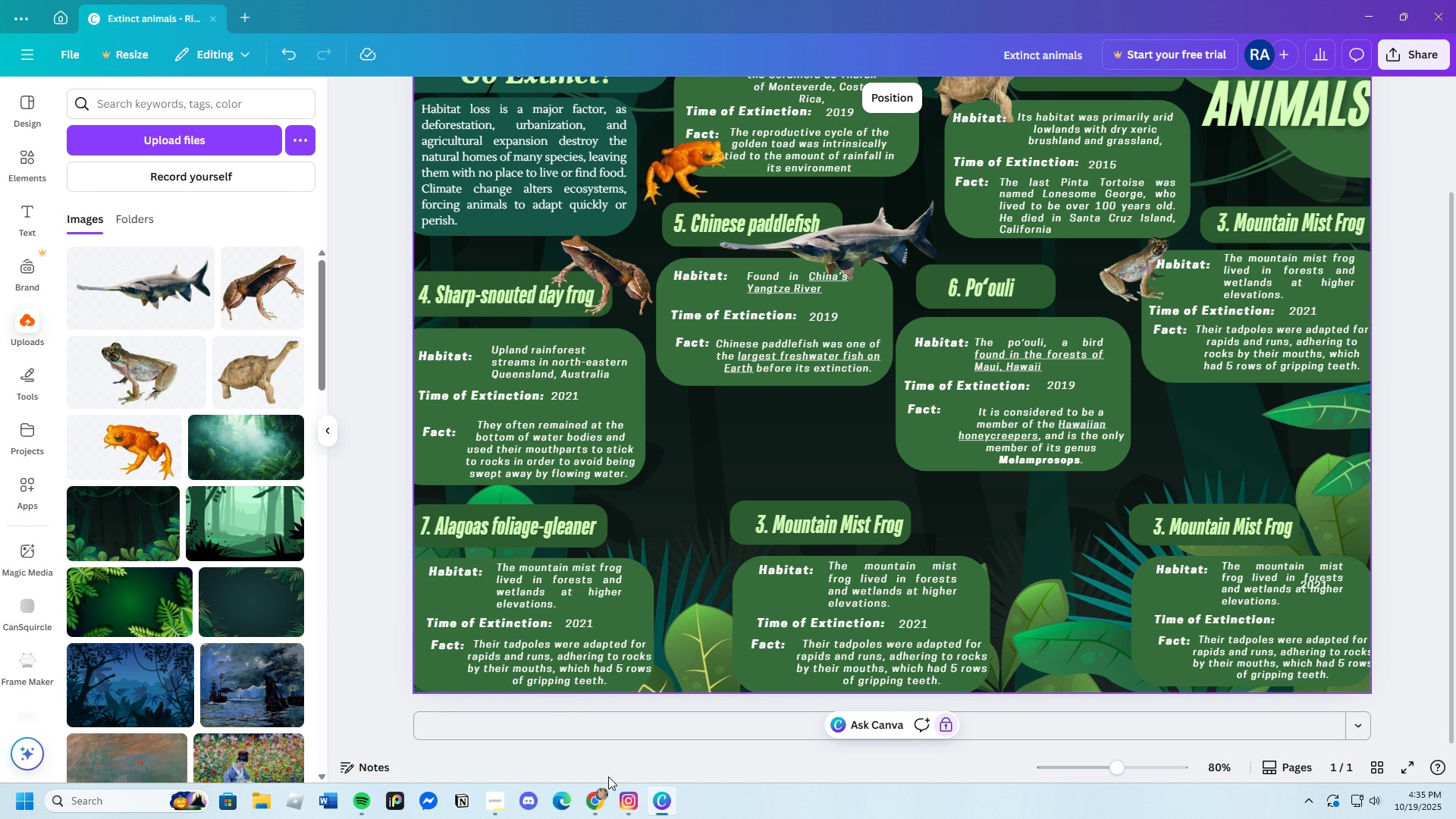 
left_click([592, 805])
 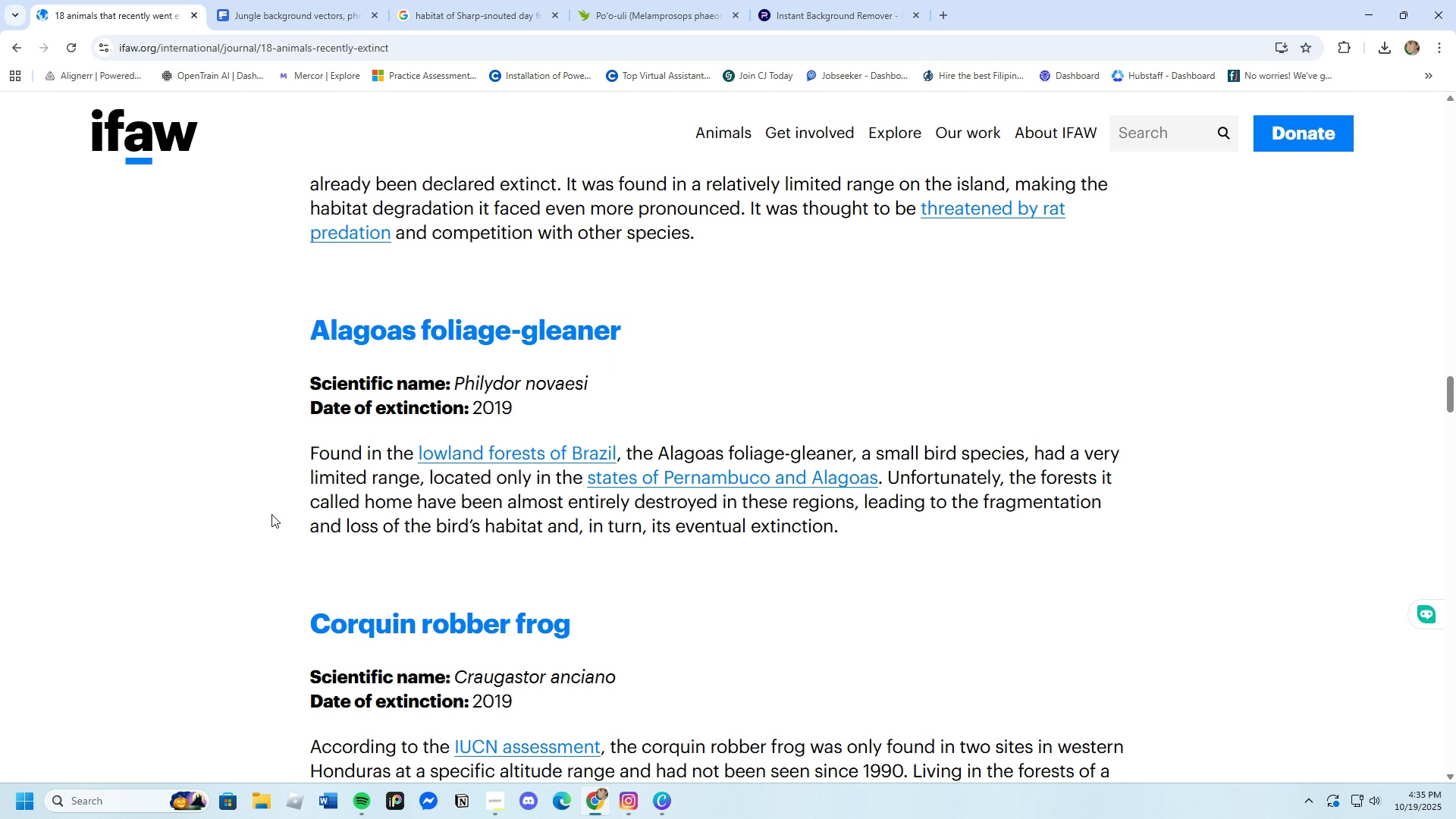 
left_click_drag(start_coordinate=[295, 451], to_coordinate=[619, 435])
 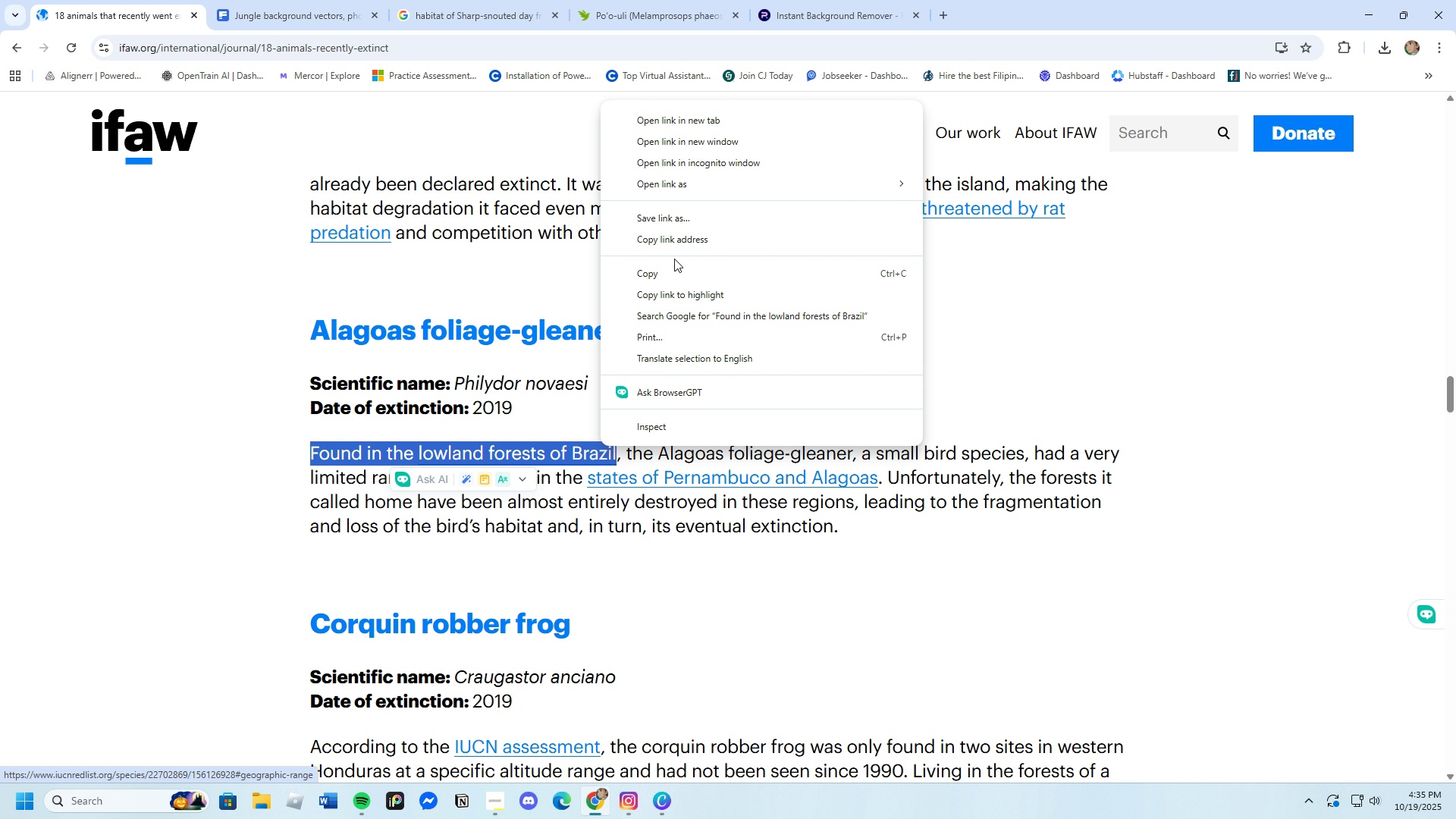 
left_click([673, 266])
 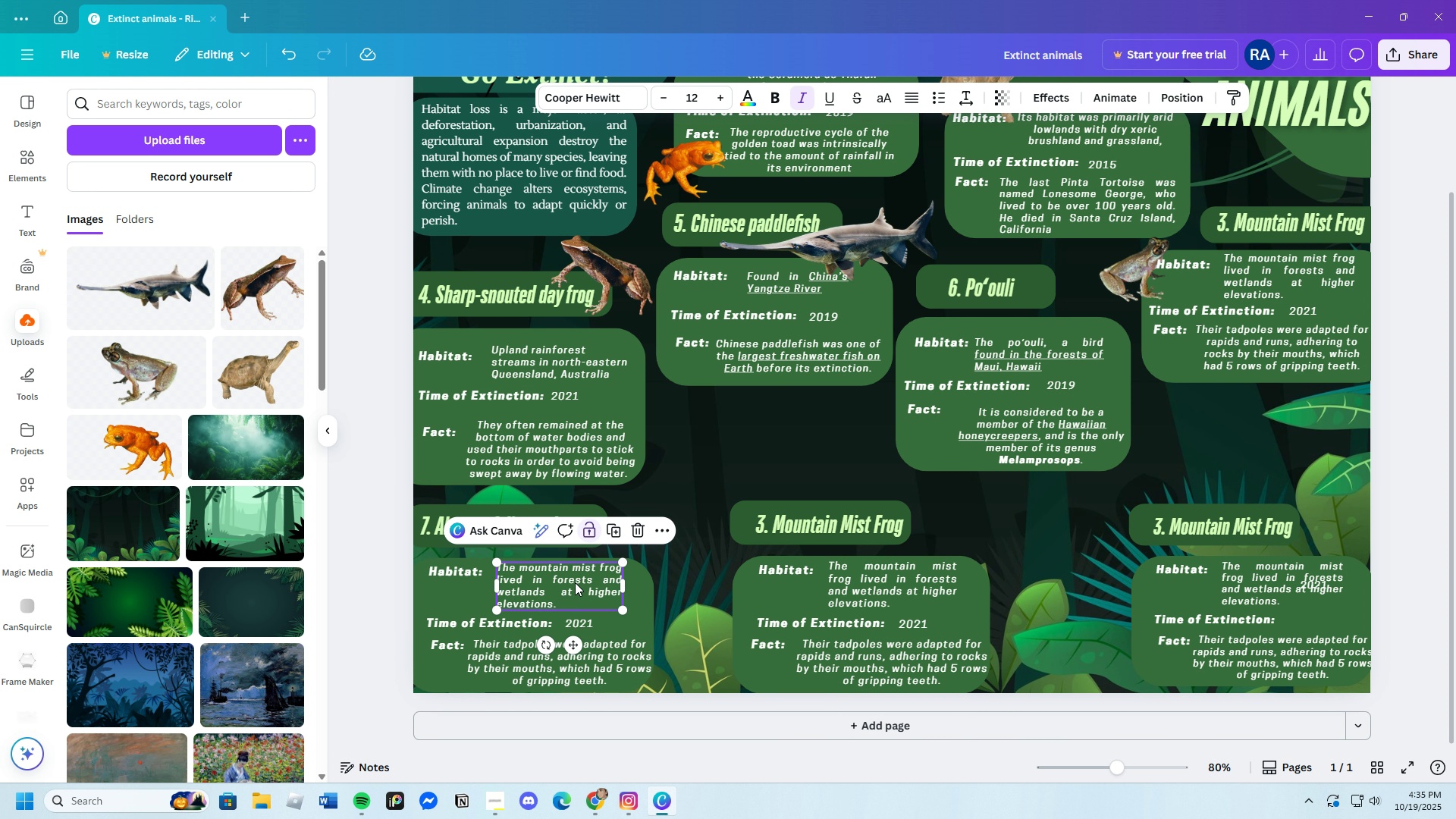 
double_click([575, 582])
 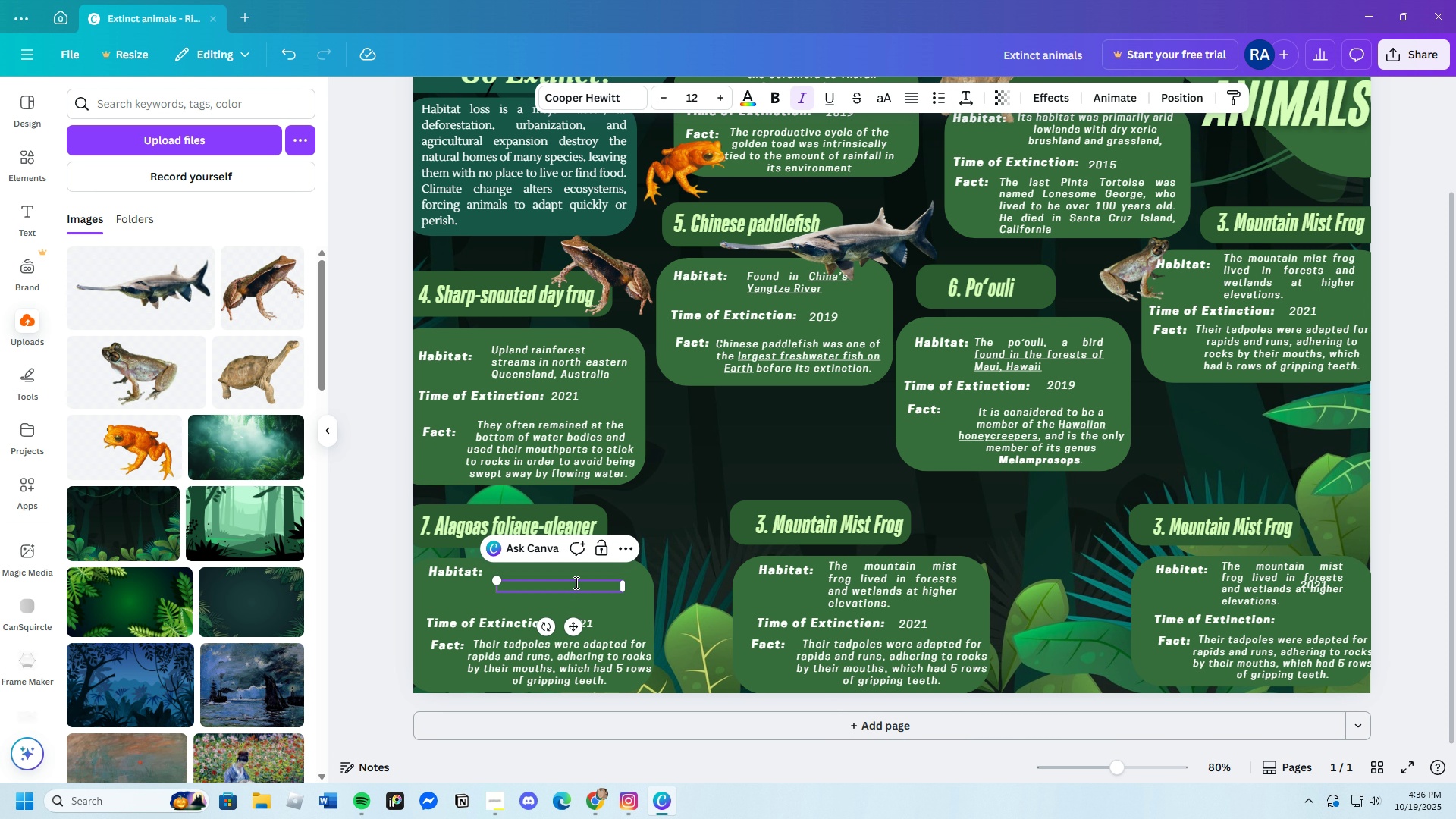 
key(Backspace)
 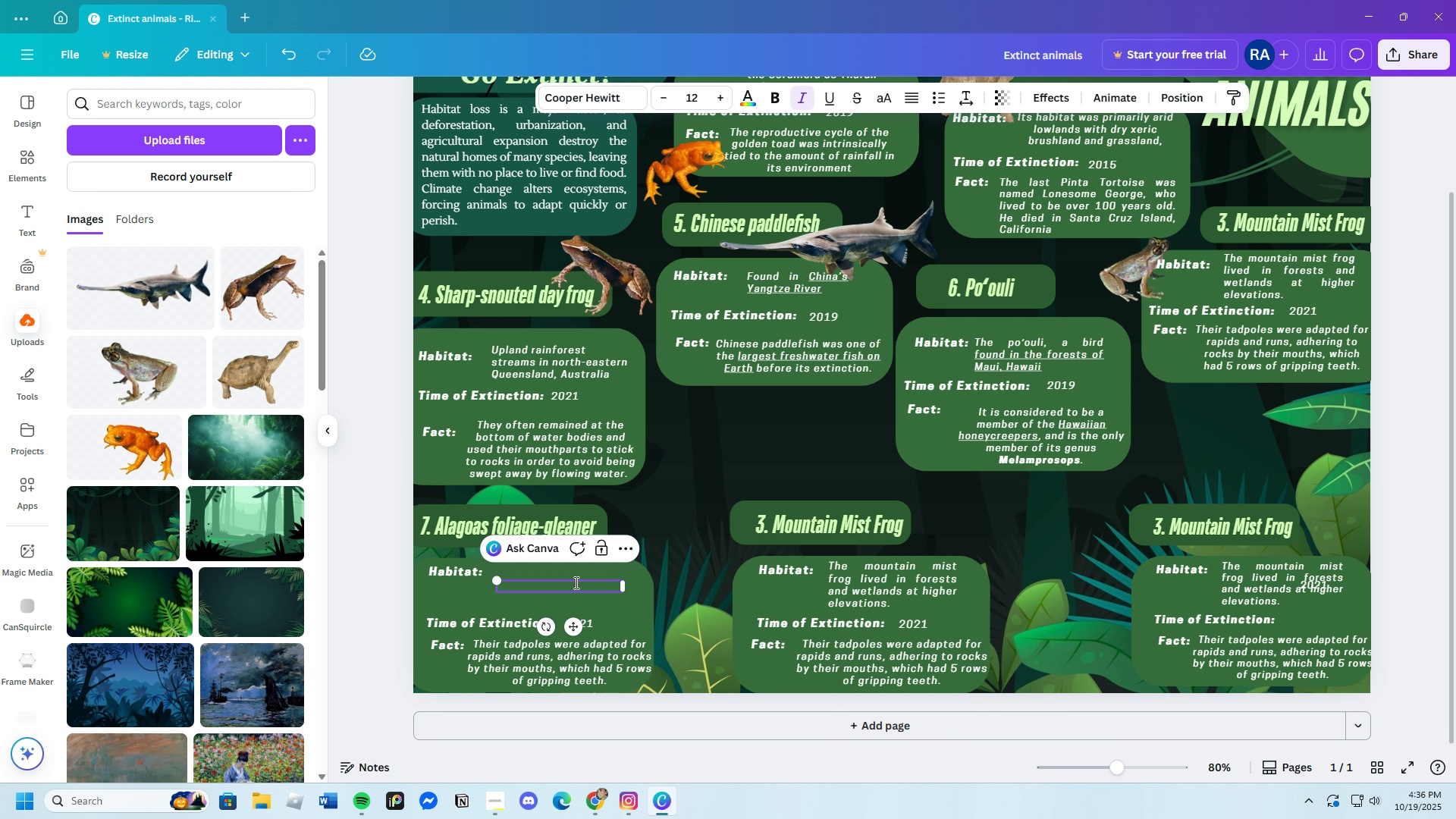 
key(Control+V)
 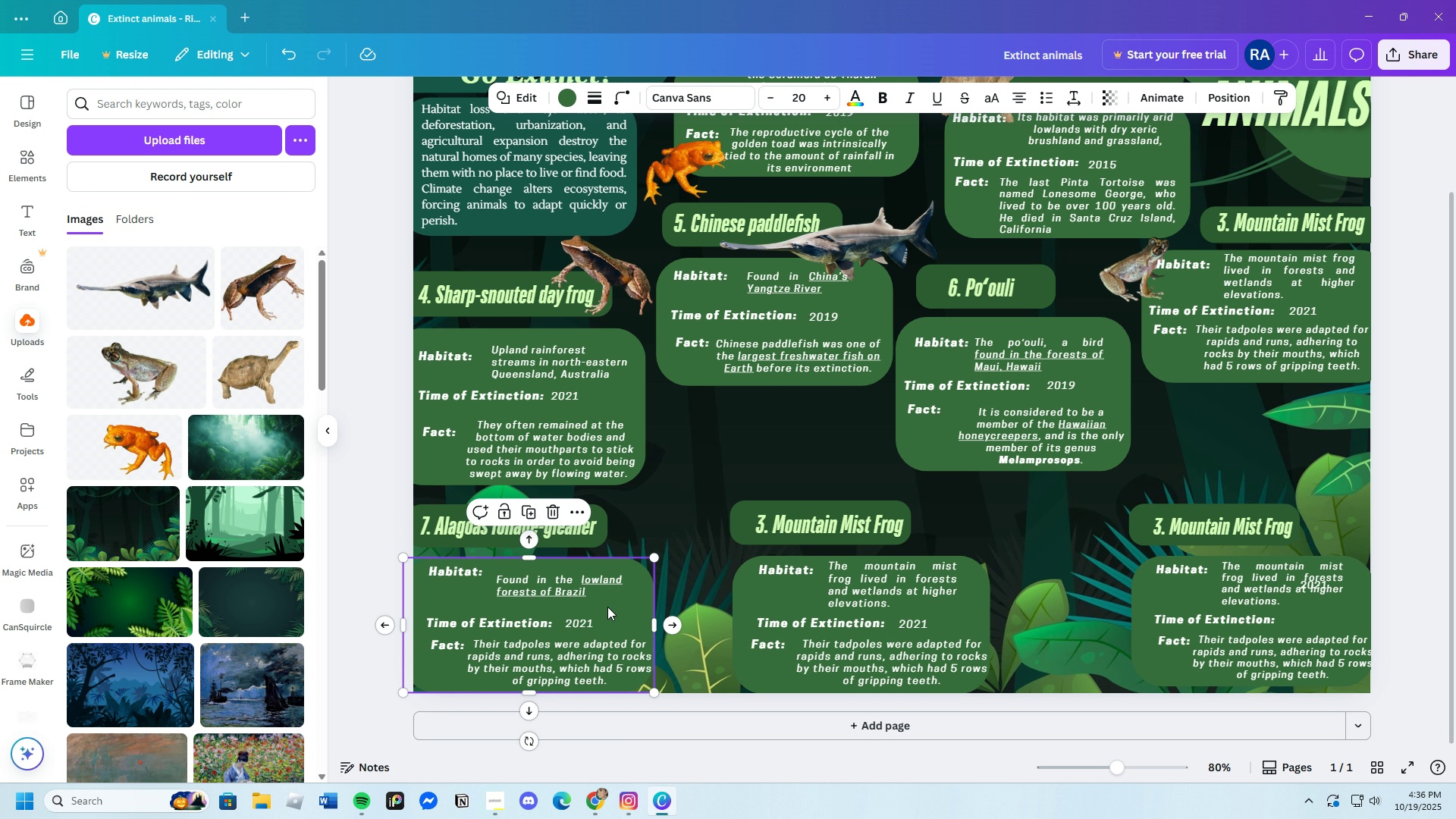 
double_click([548, 582])
 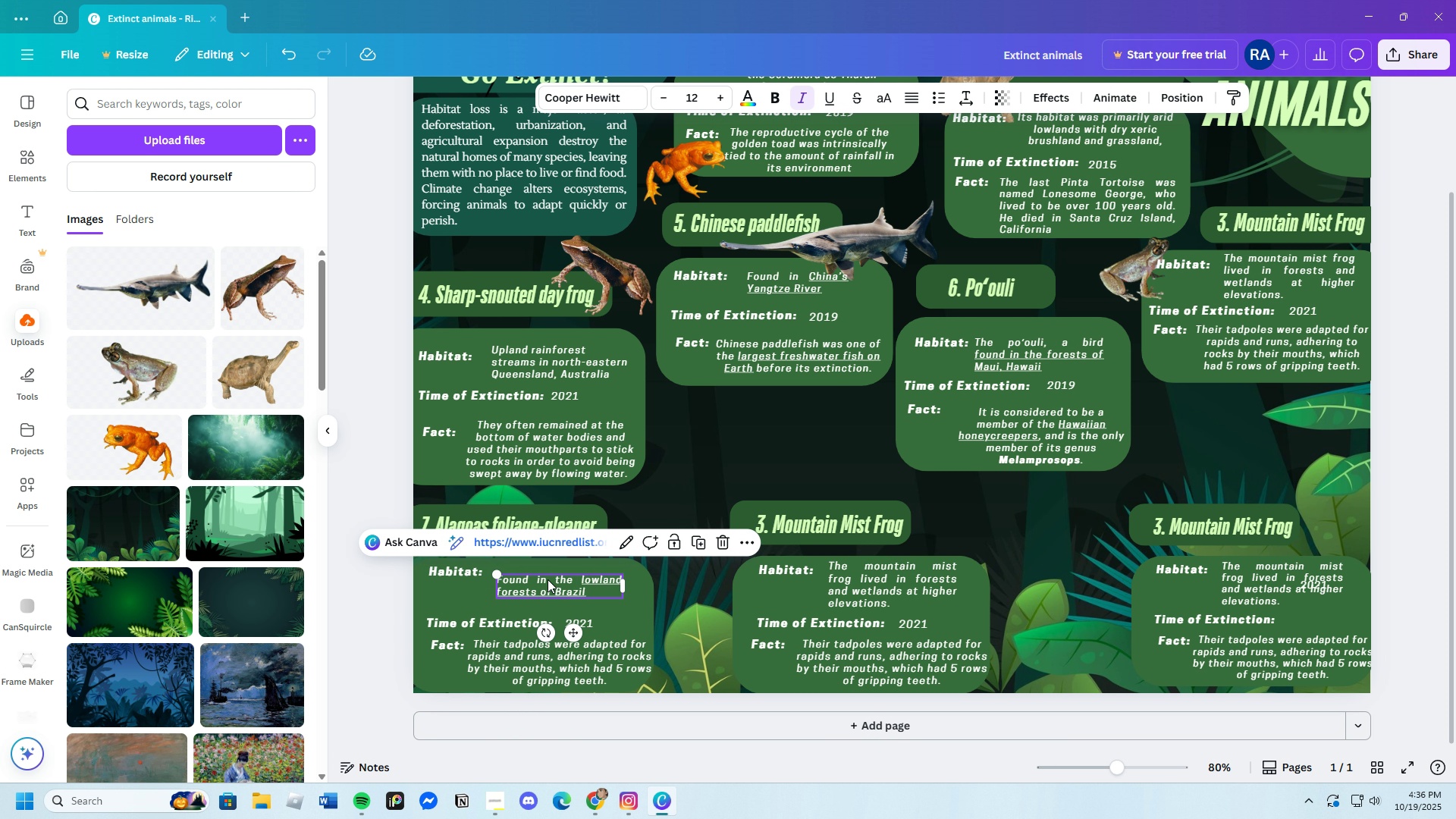 
left_click_drag(start_coordinate=[548, 582], to_coordinate=[548, 576])
 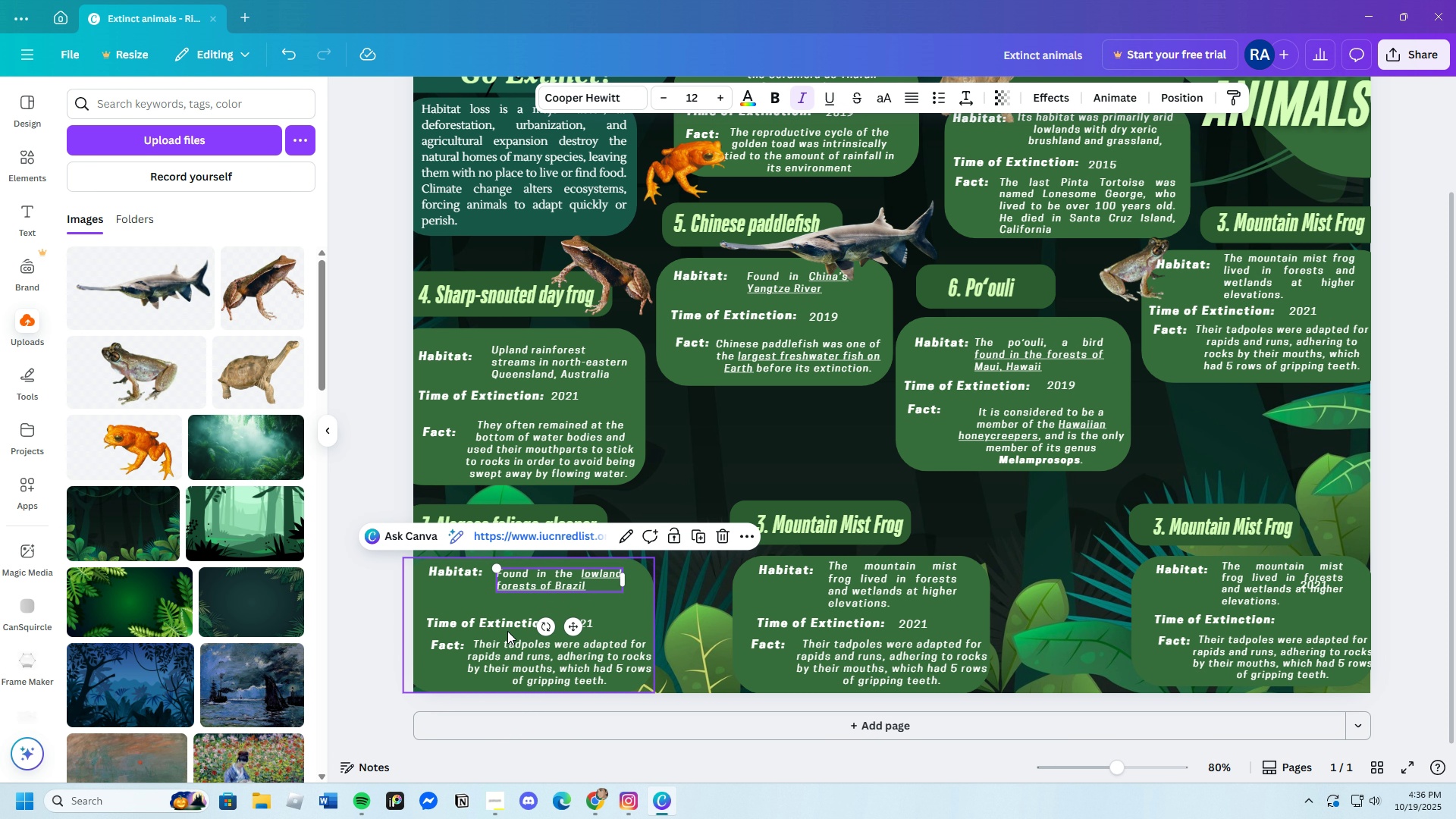 
left_click([507, 631])
 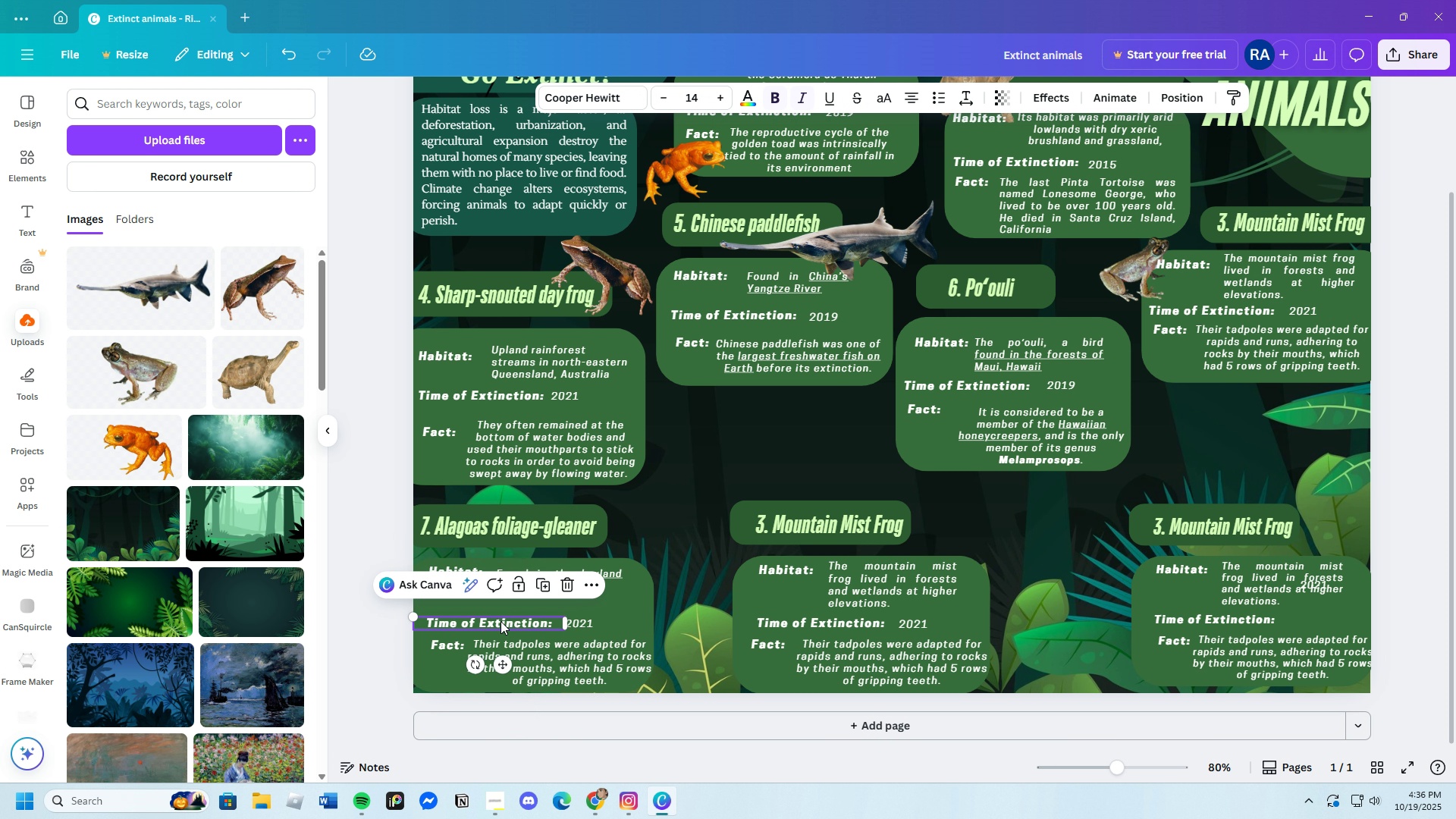 
left_click_drag(start_coordinate=[501, 625], to_coordinate=[503, 604])
 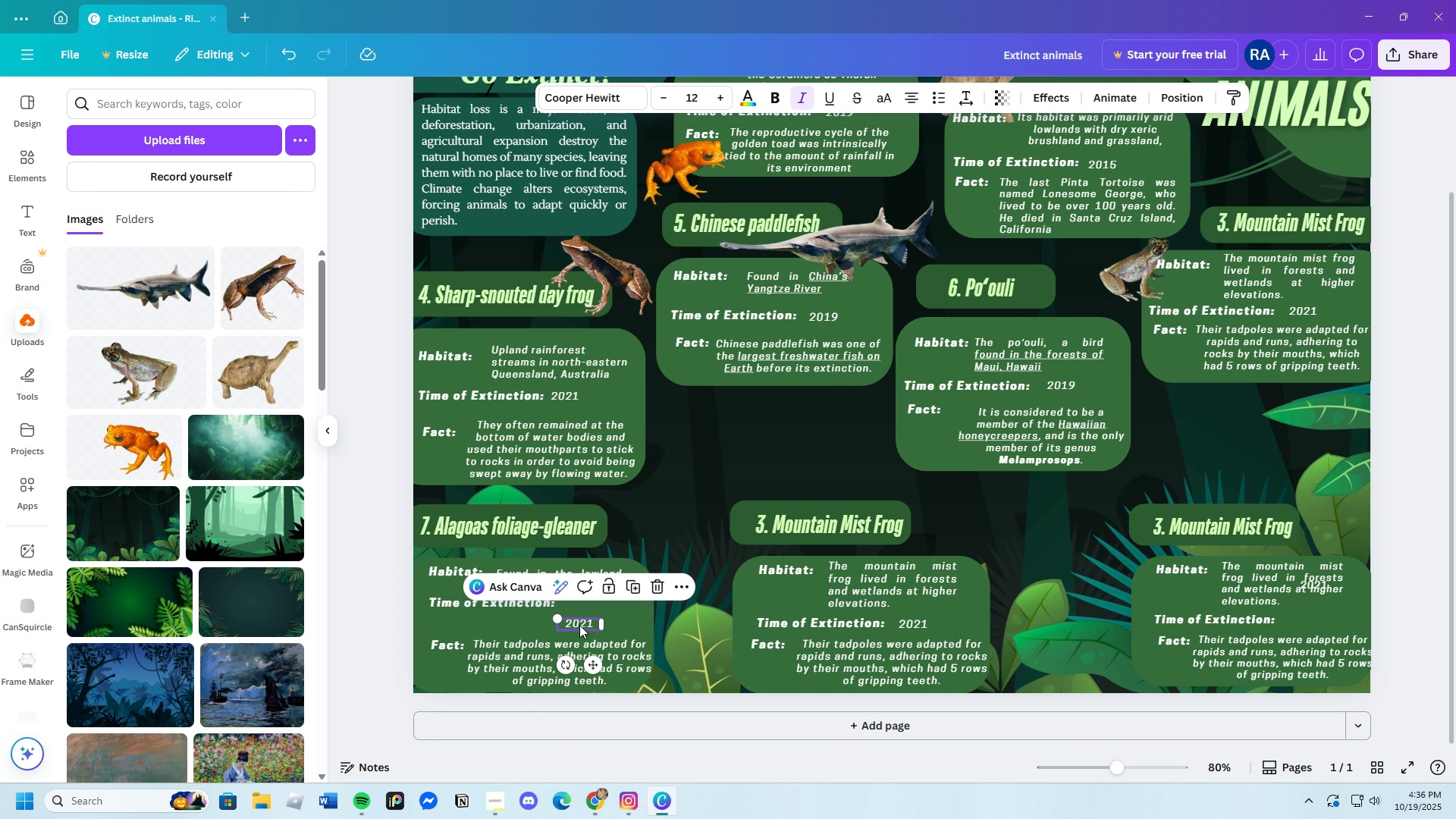 
left_click_drag(start_coordinate=[579, 625], to_coordinate=[582, 606])
 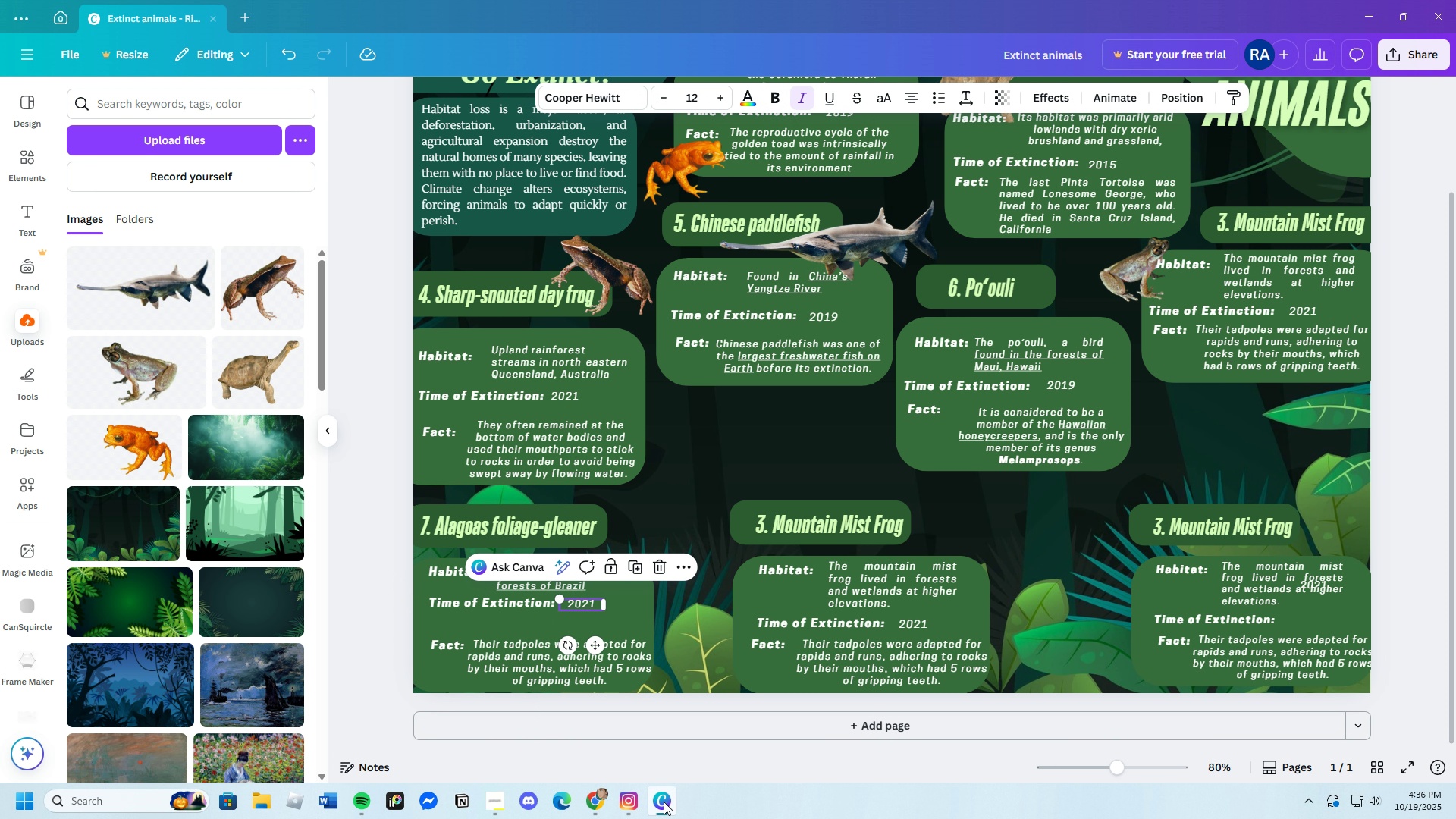 
left_click([664, 802])
 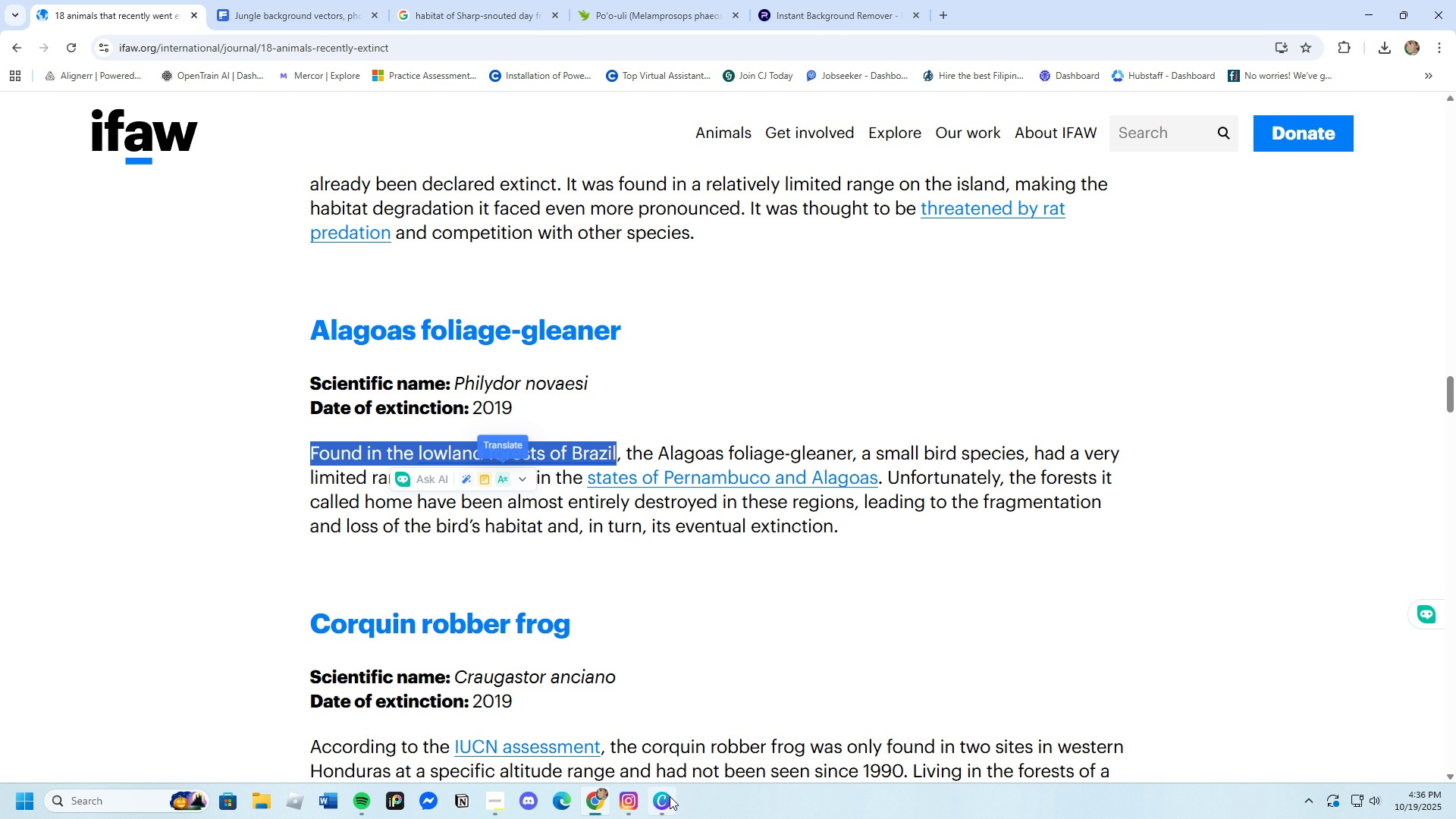 
left_click([661, 805])
 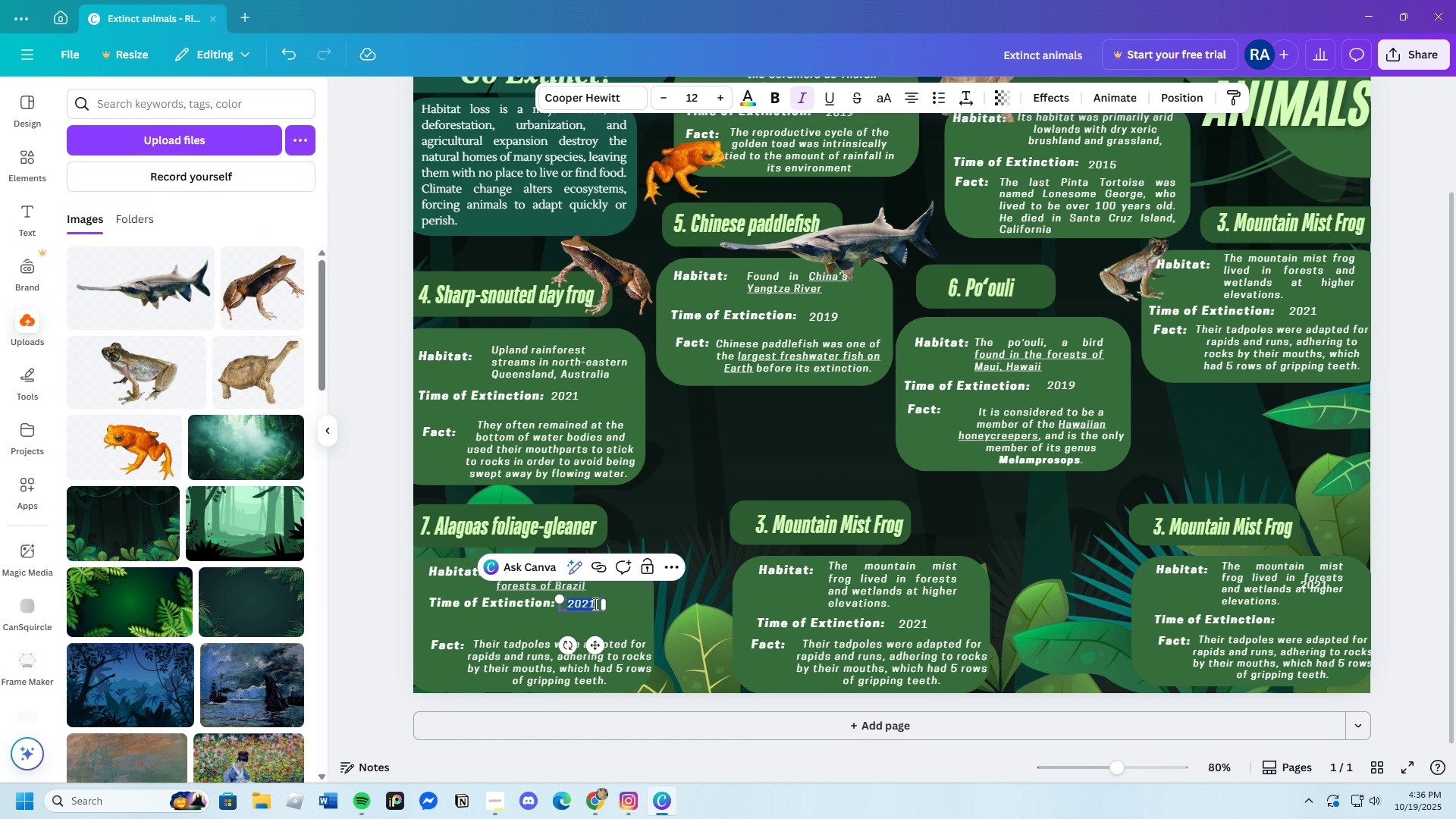 
left_click([594, 603])
 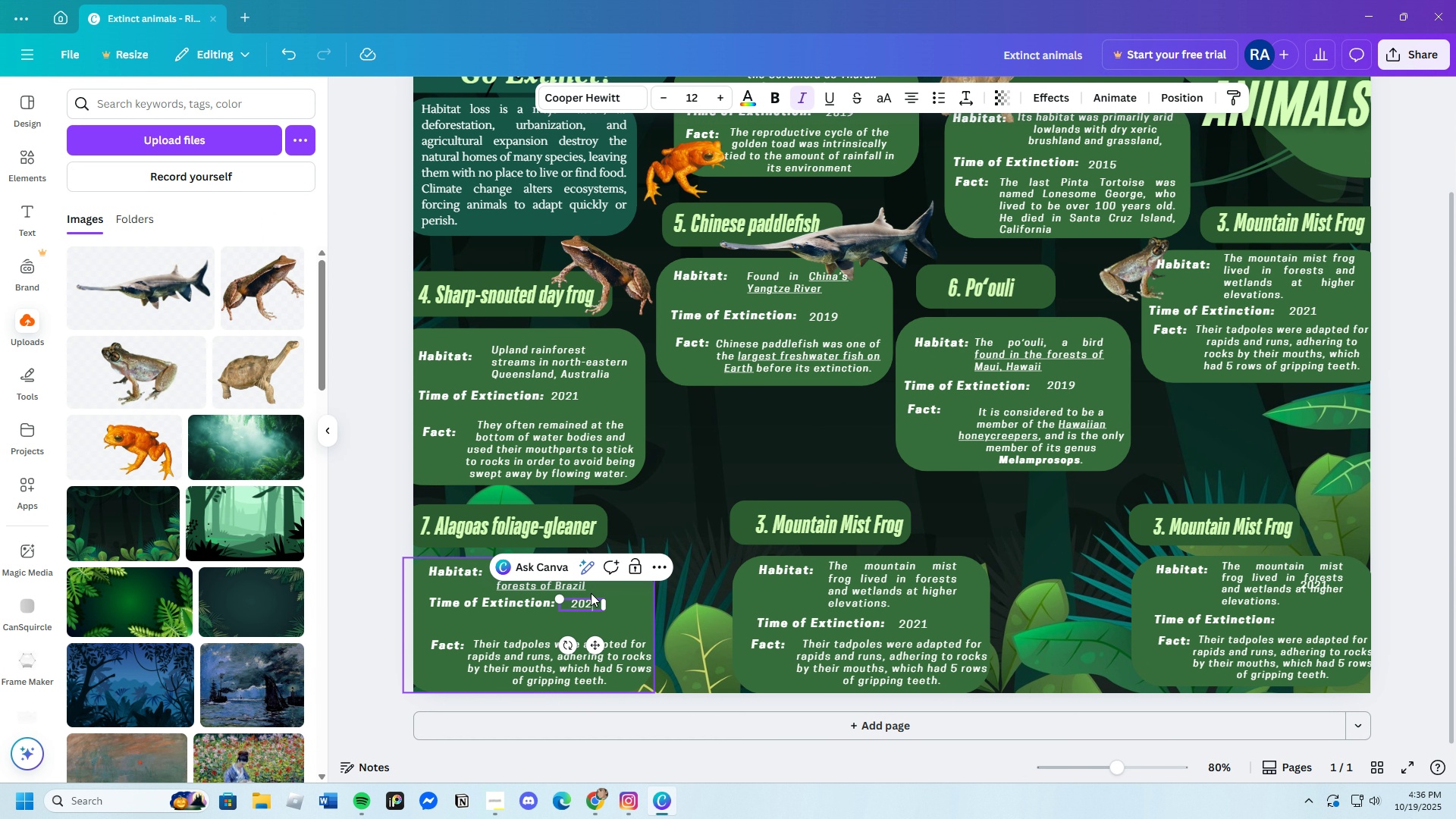 
key(Backspace)
key(Backspace)
type(19)
 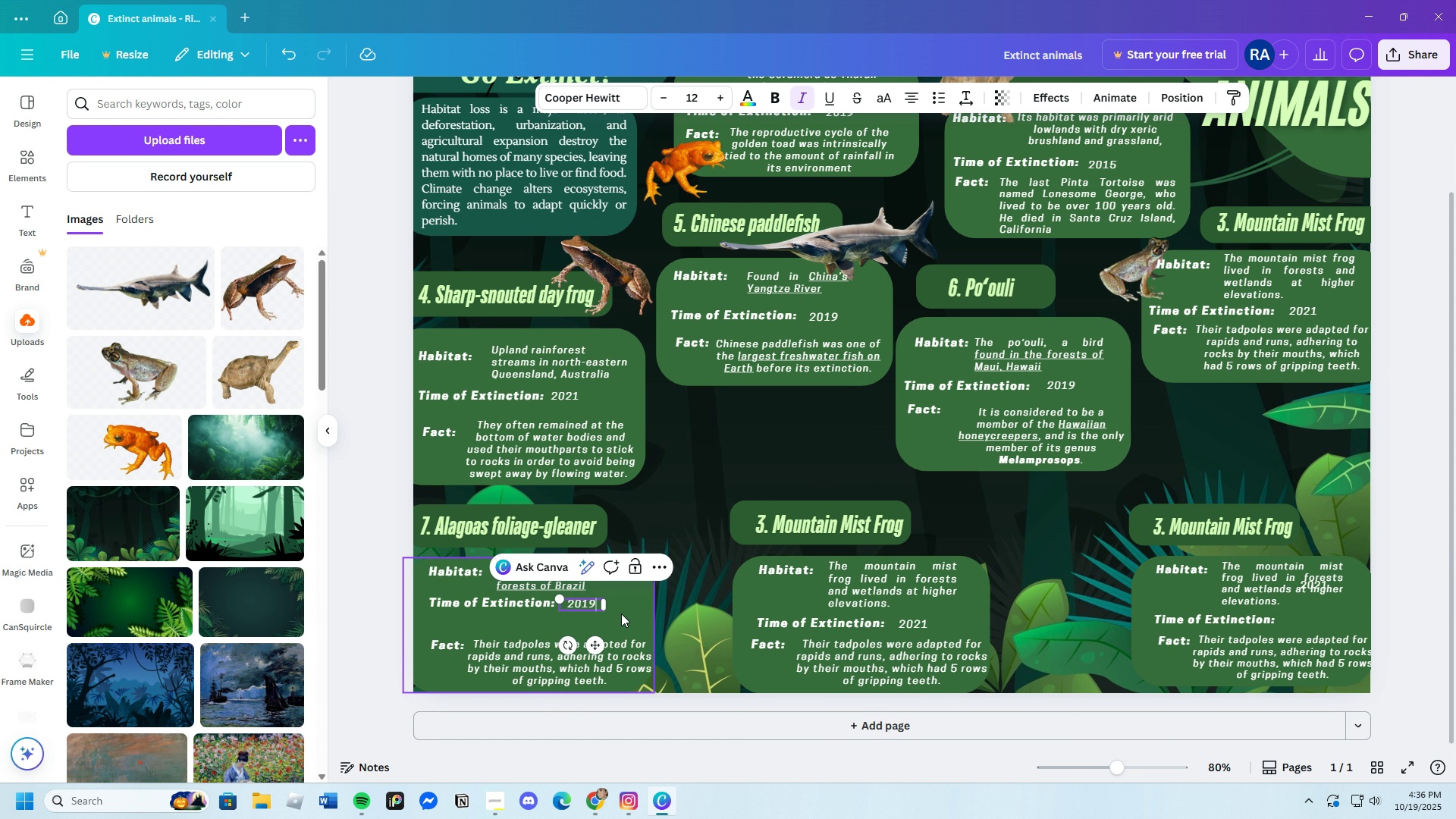 
left_click([621, 613])
 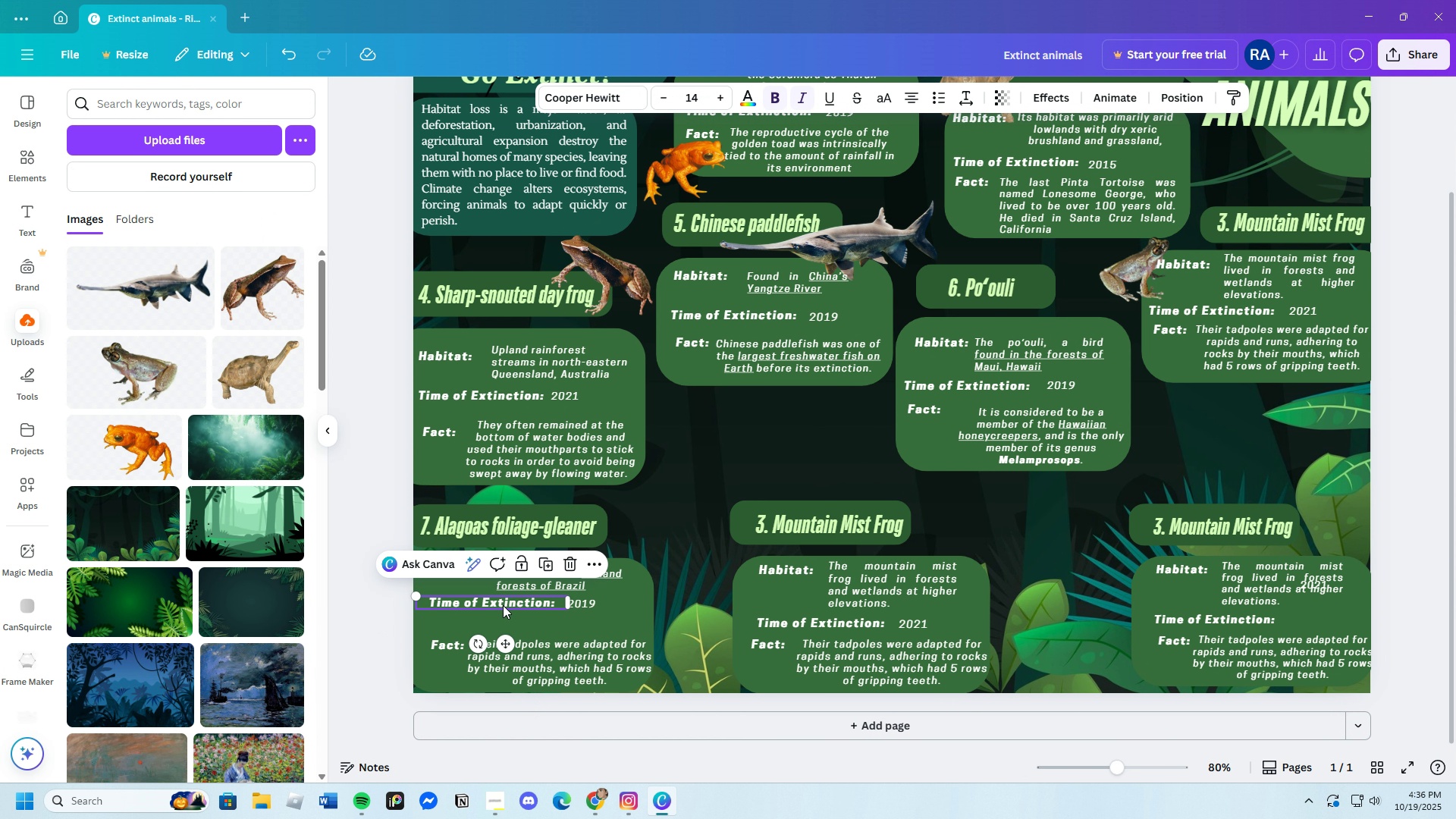 
left_click_drag(start_coordinate=[503, 605], to_coordinate=[497, 607])
 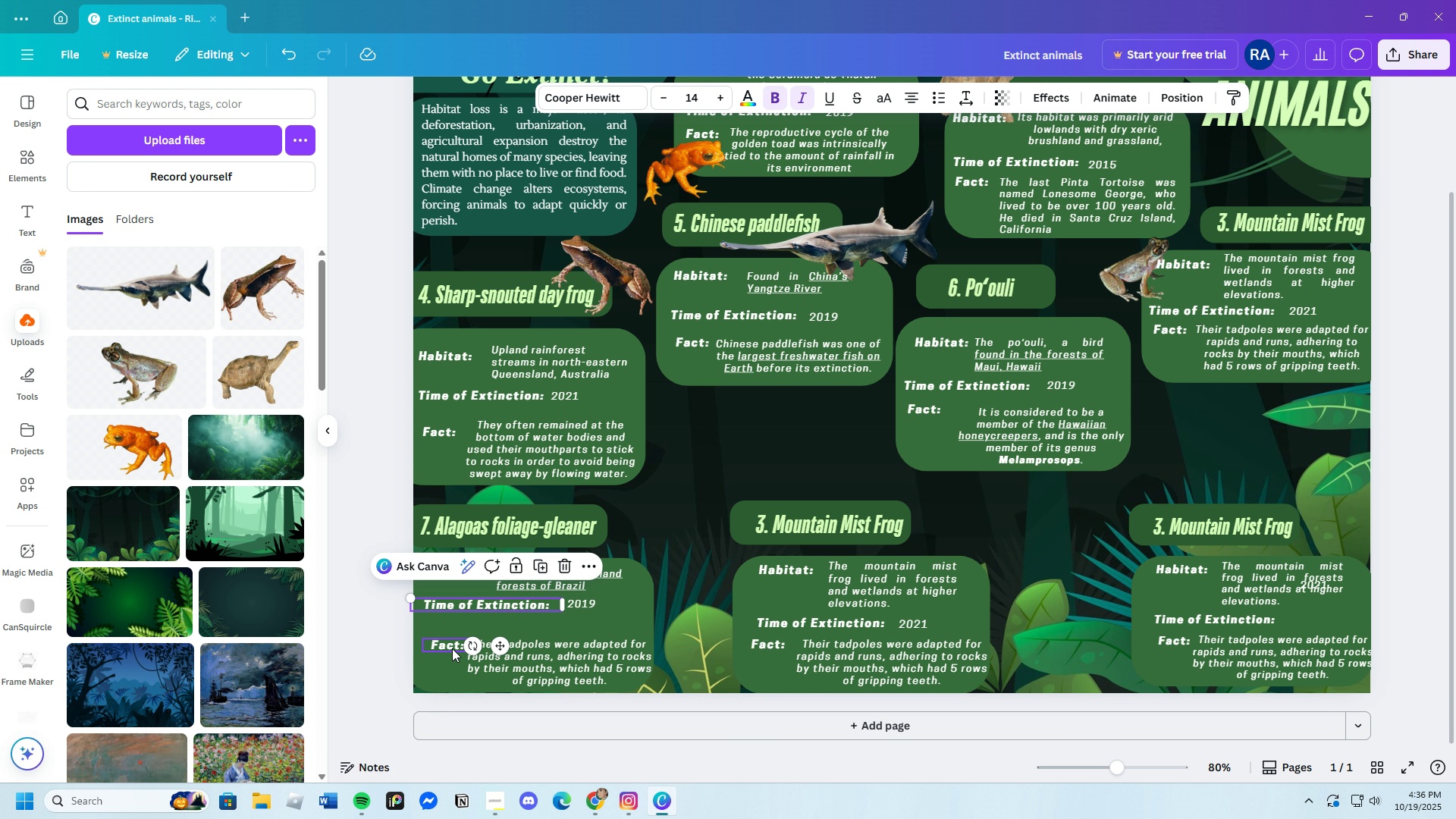 
left_click([452, 648])
 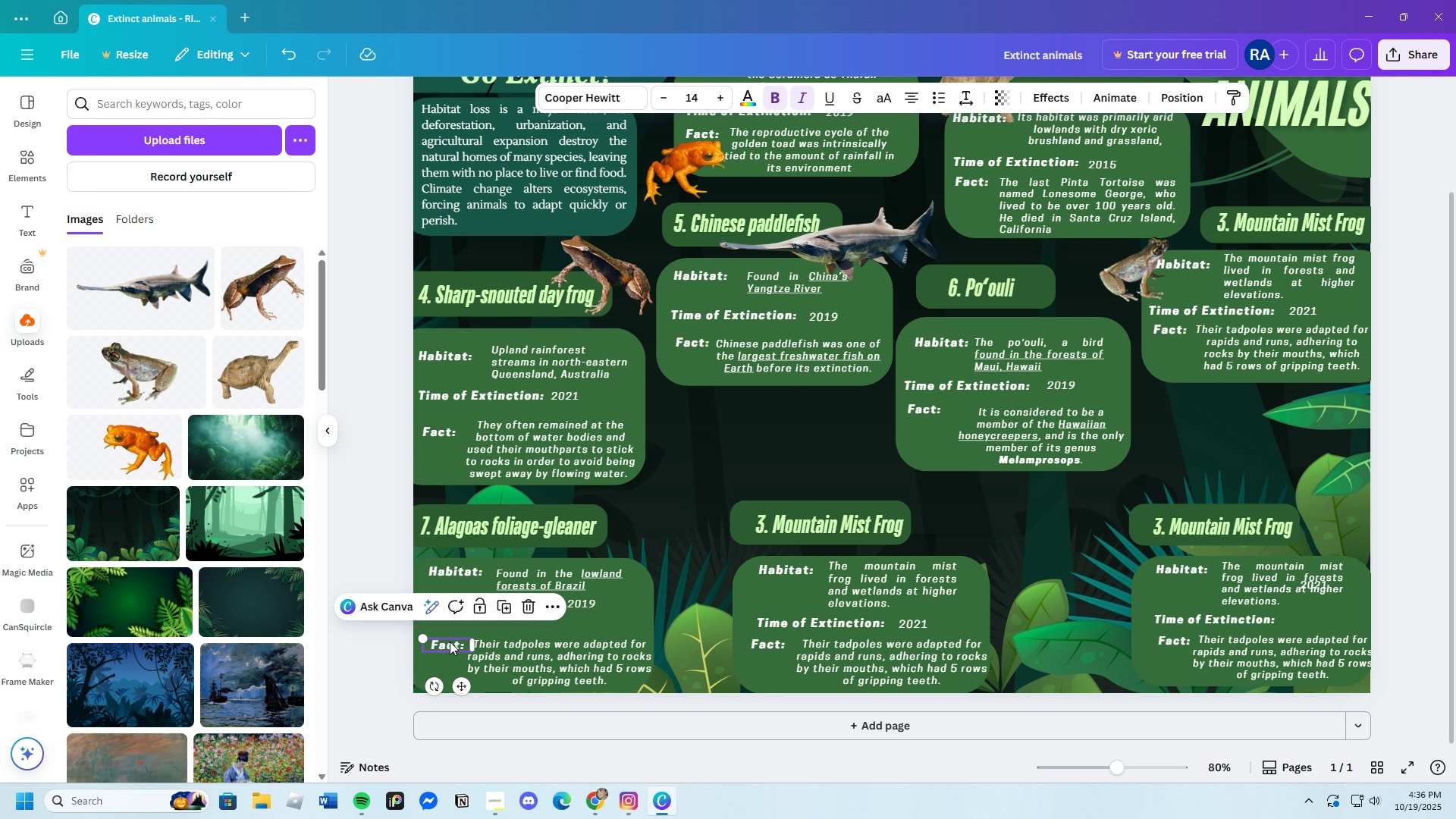 
left_click_drag(start_coordinate=[450, 645], to_coordinate=[447, 634])
 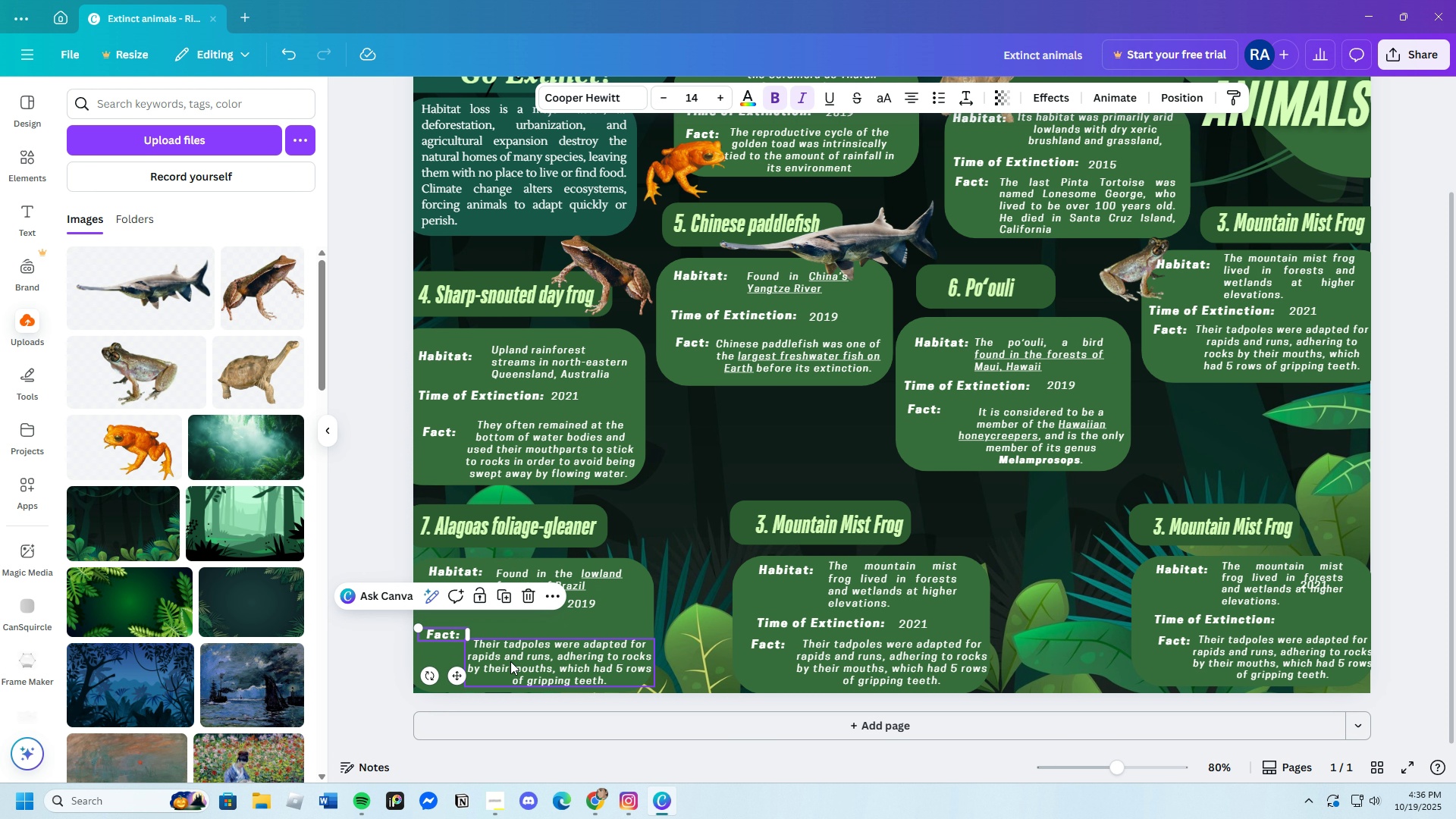 
left_click_drag(start_coordinate=[510, 661], to_coordinate=[511, 651])
 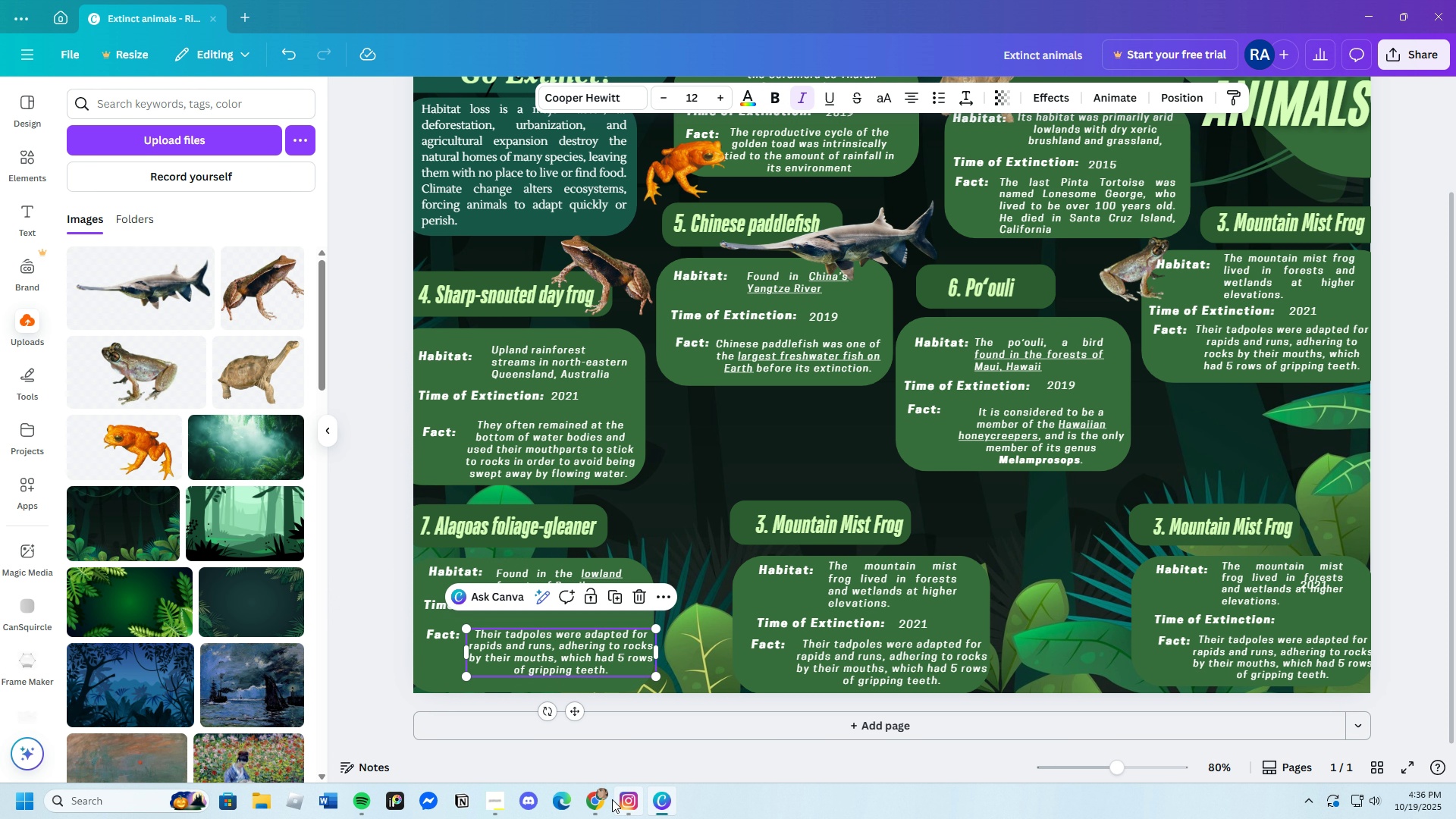 
left_click([598, 797])
 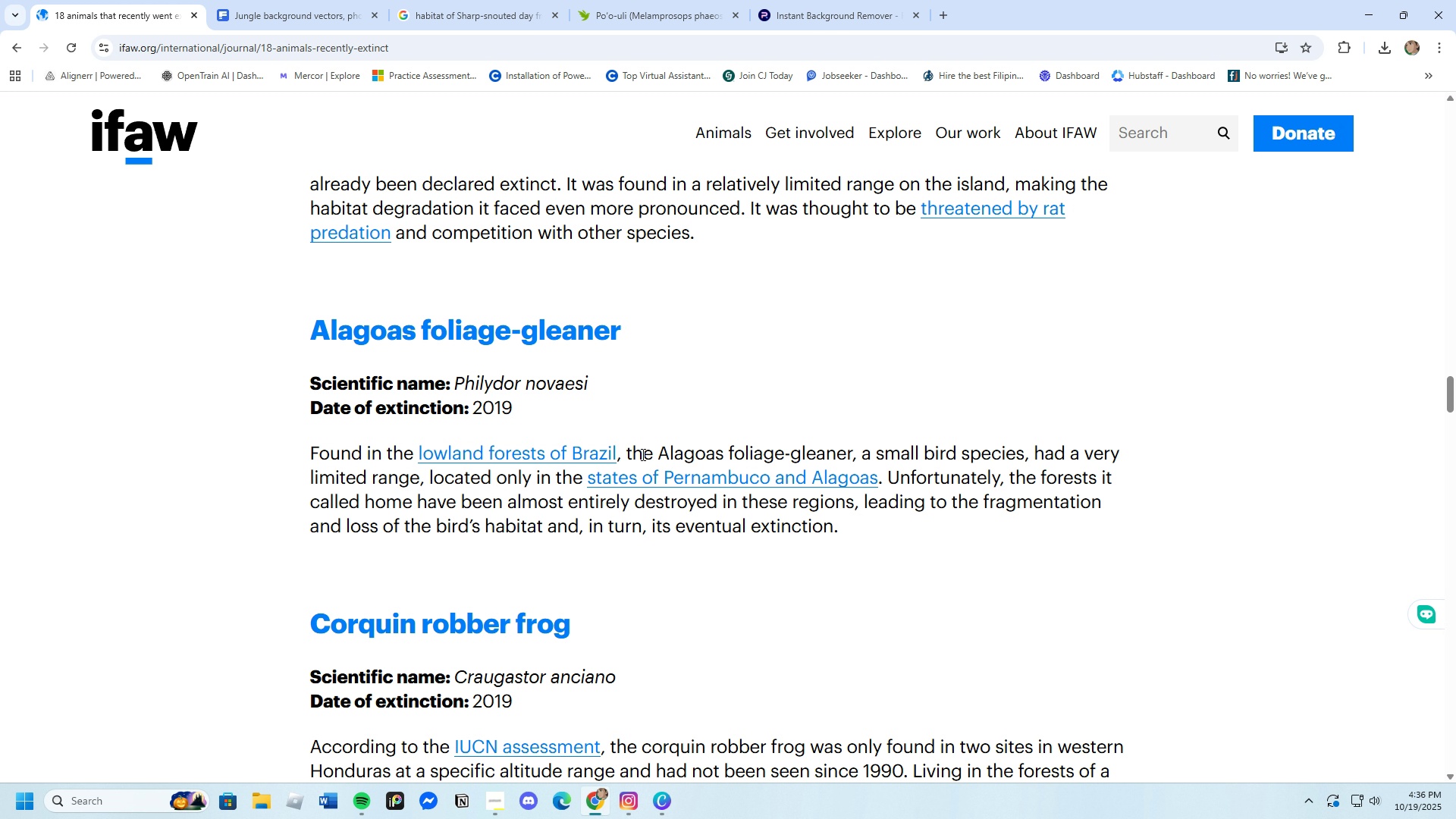 
left_click_drag(start_coordinate=[626, 450], to_coordinate=[419, 479])
 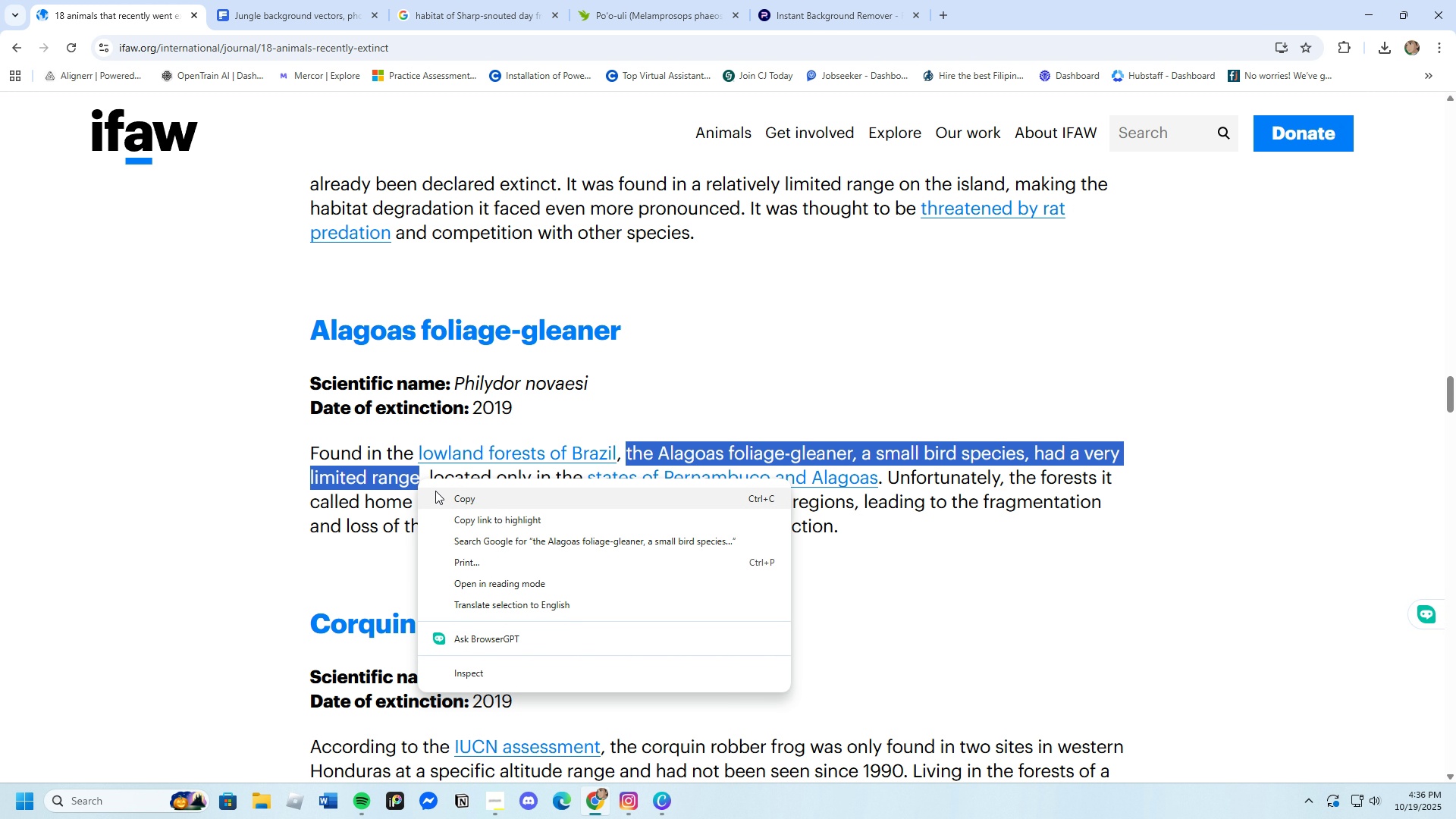 
left_click([454, 500])
 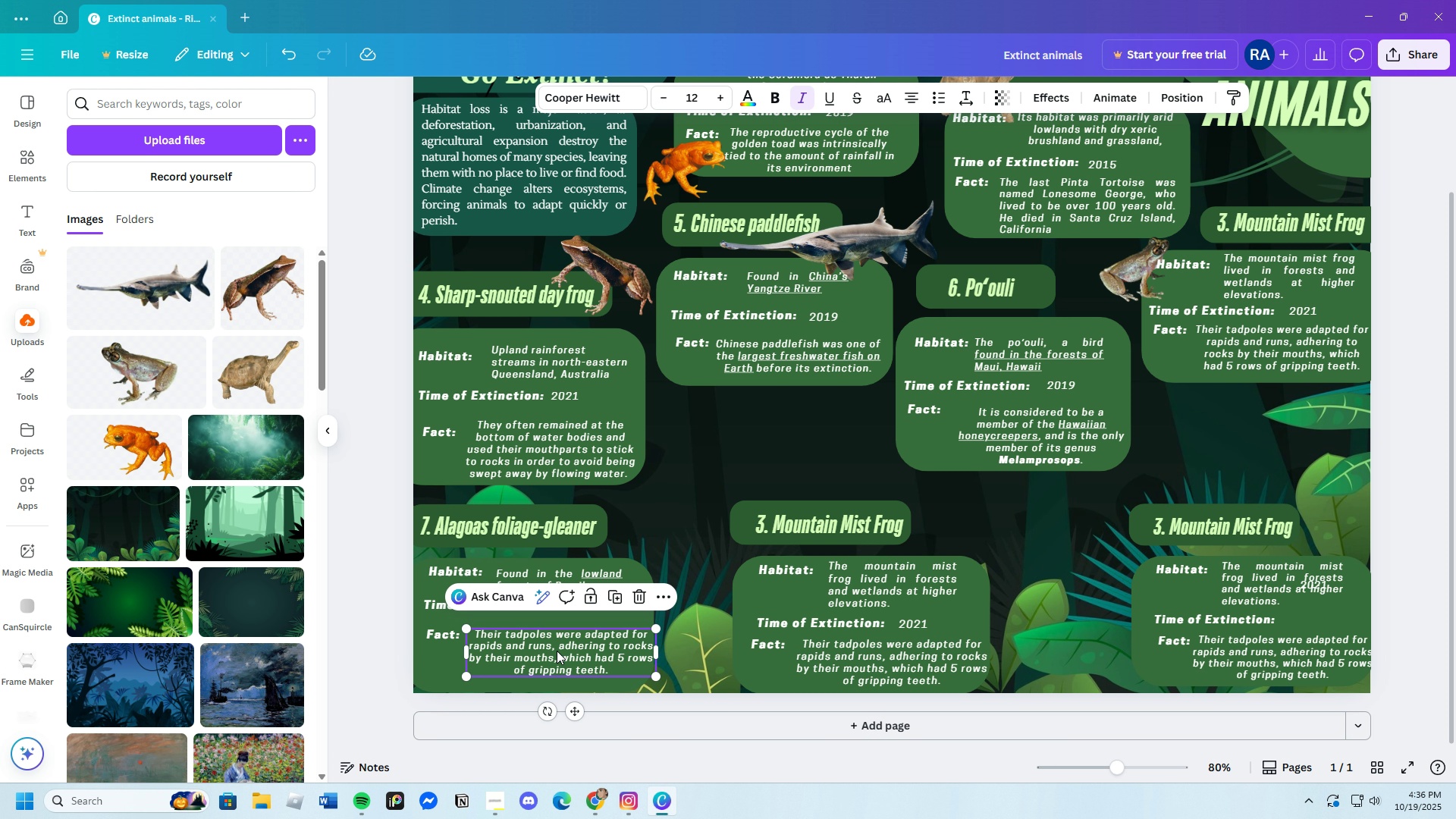 
left_click([554, 647])
 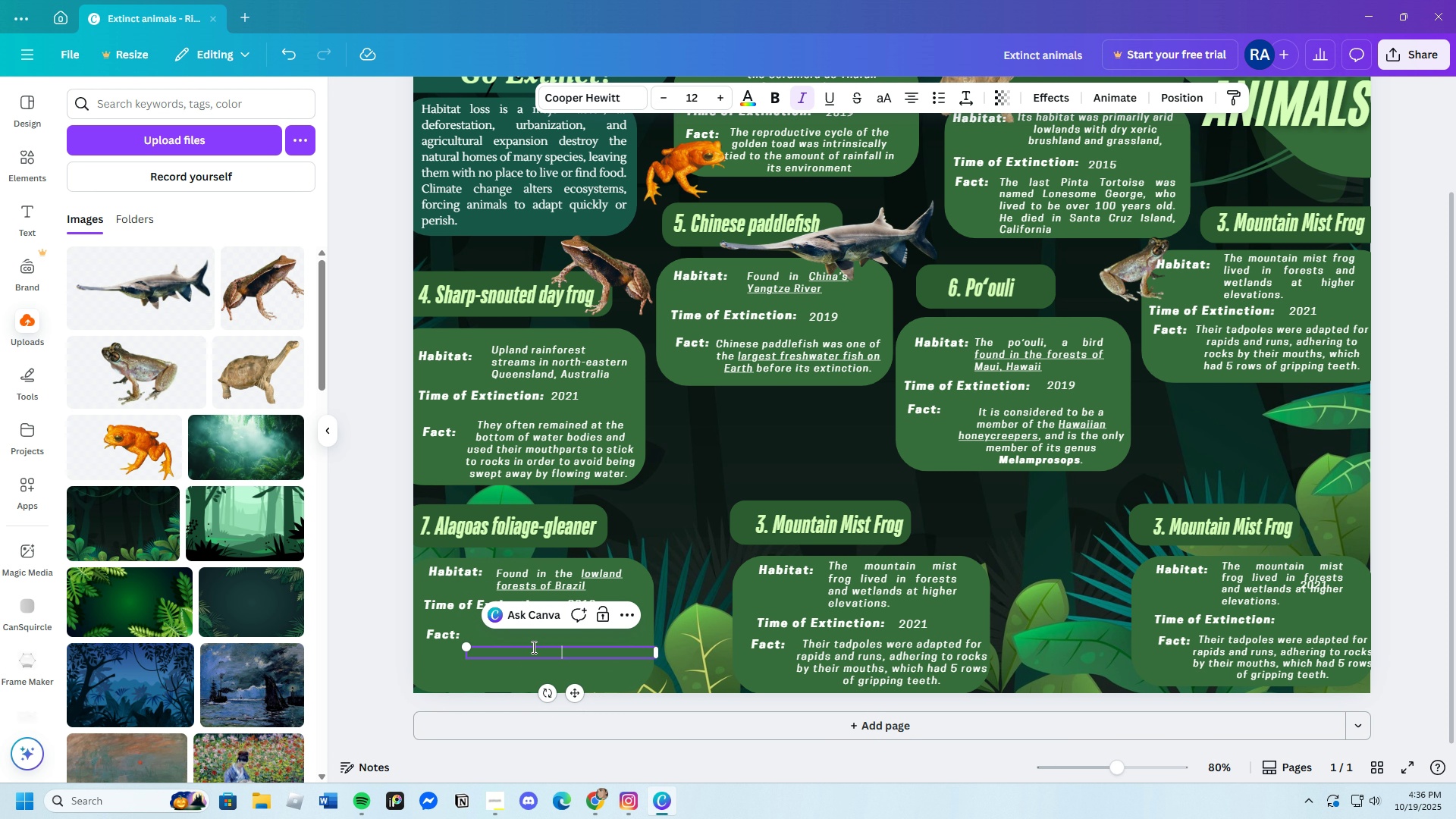 
key(Backspace)
 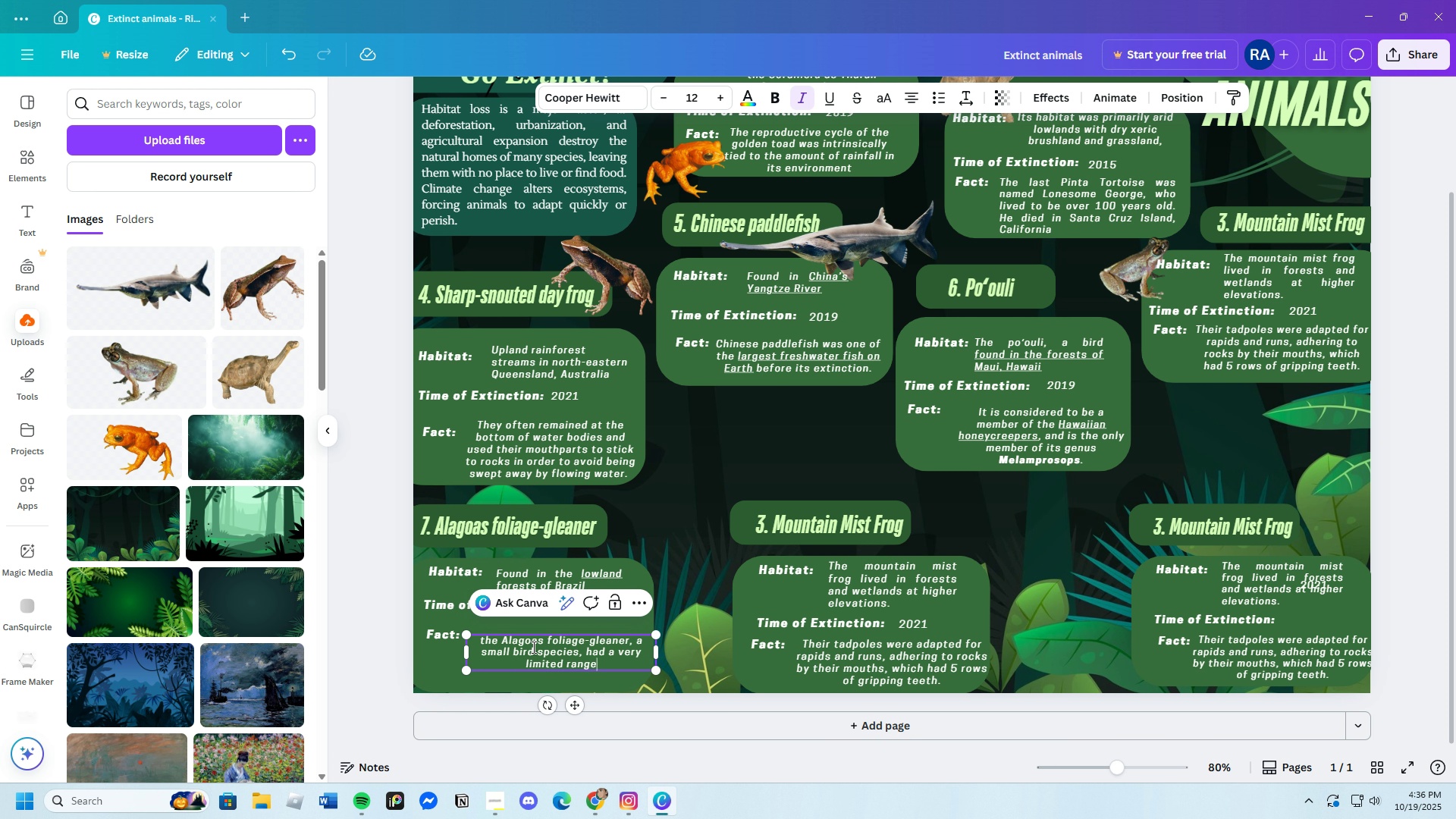 
key(Control+V)
 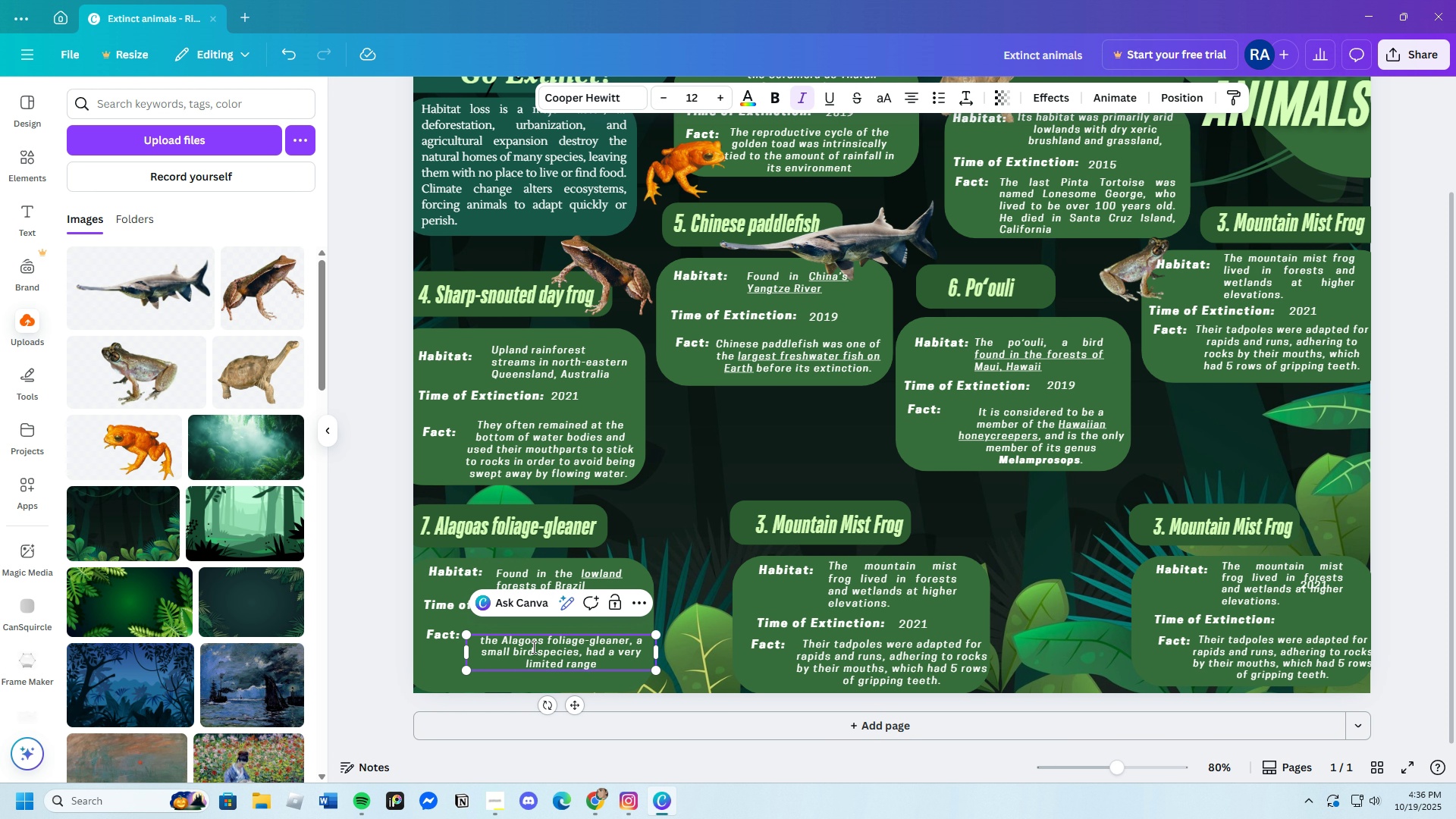 
key(Slash)
 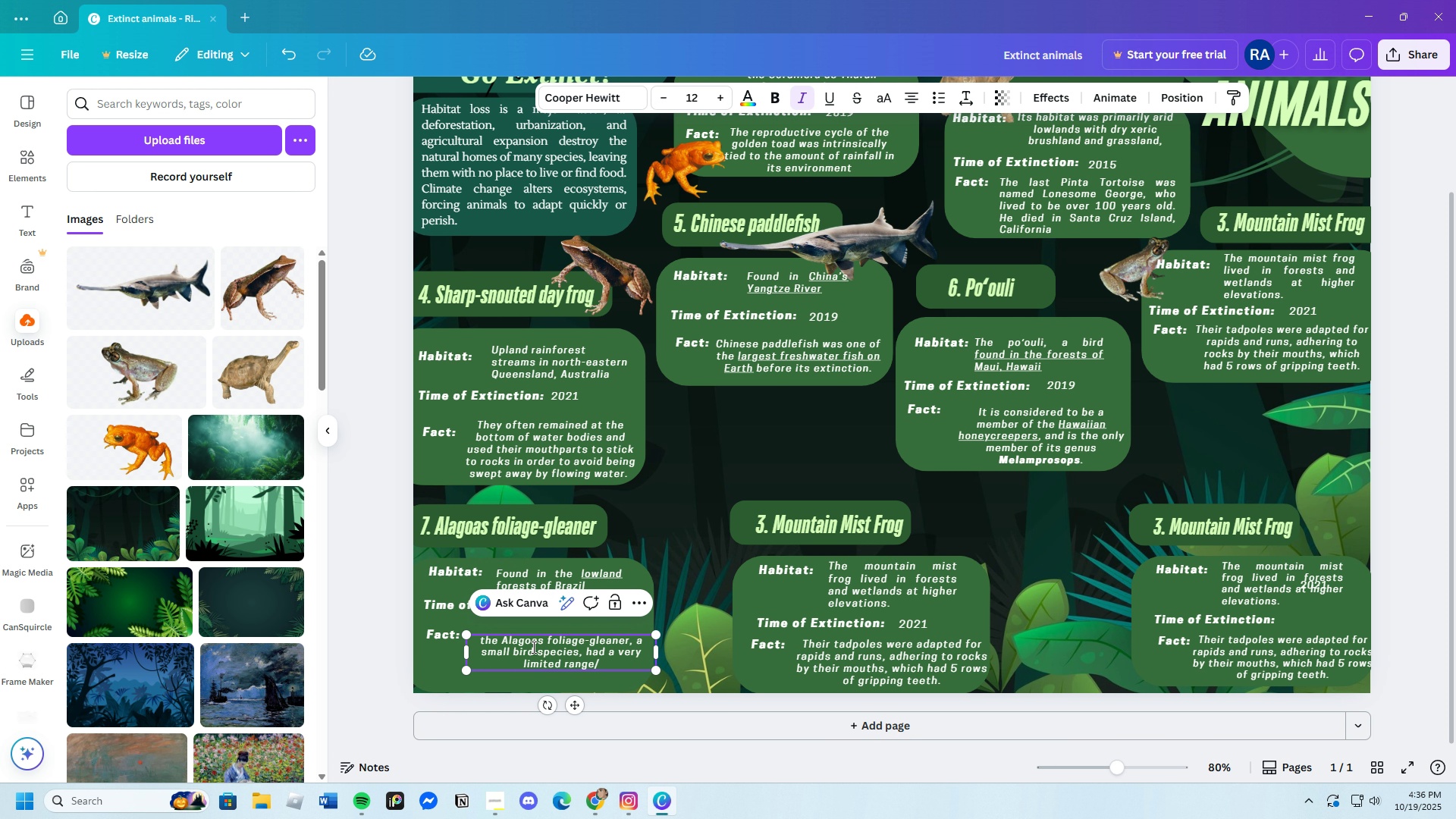 
key(Backspace)
 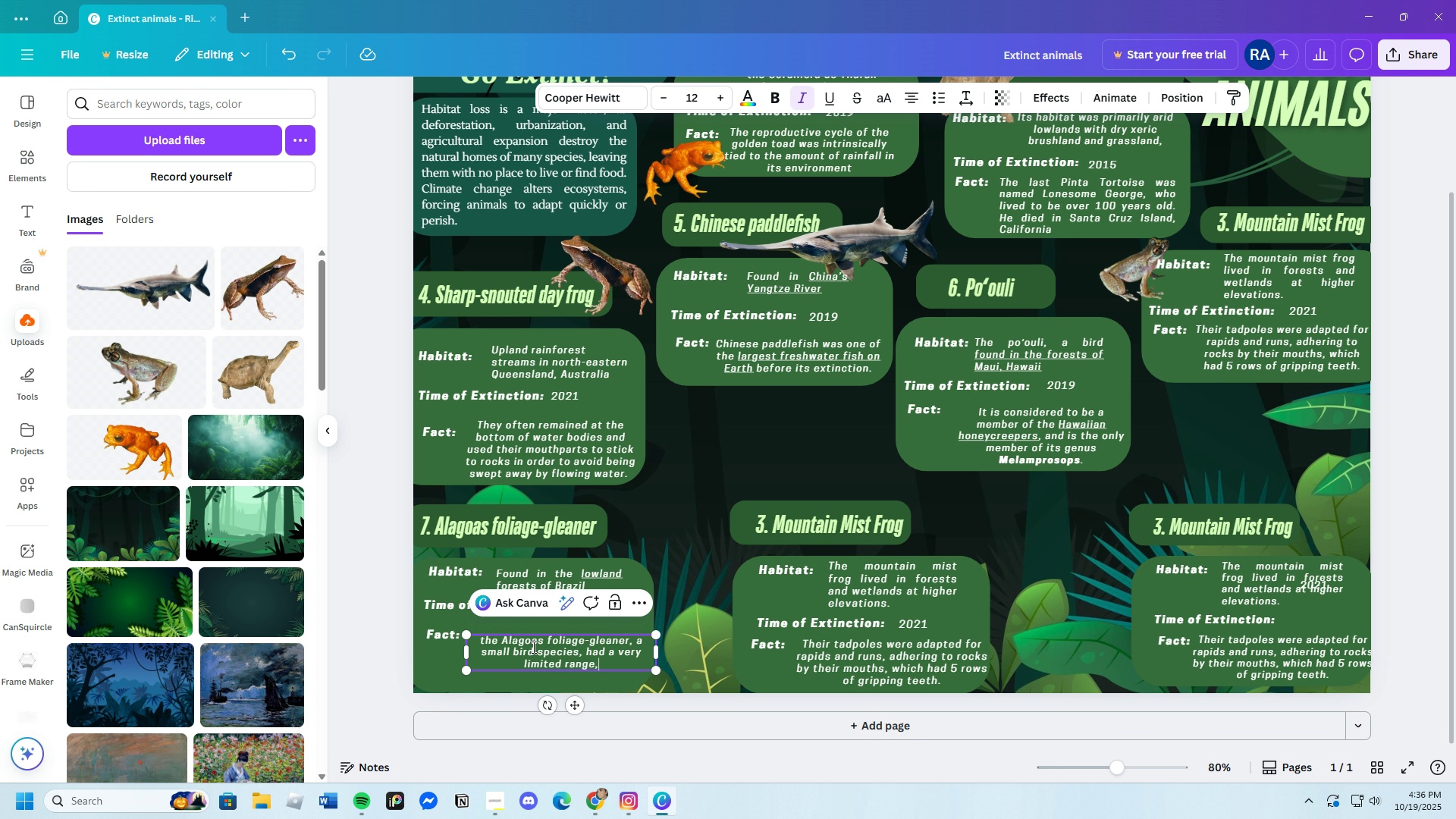 
key(Comma)
 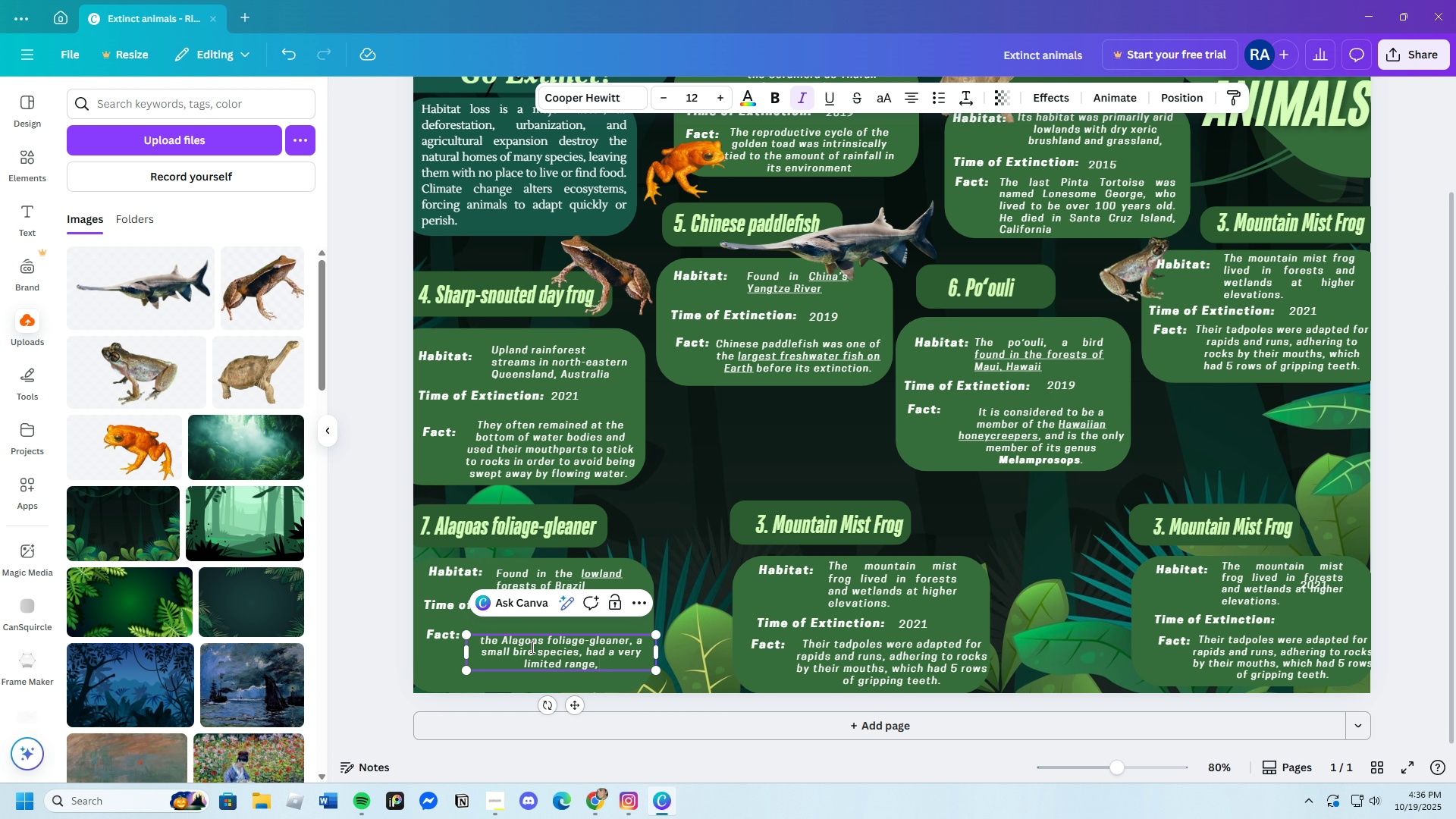 
key(Backspace)
 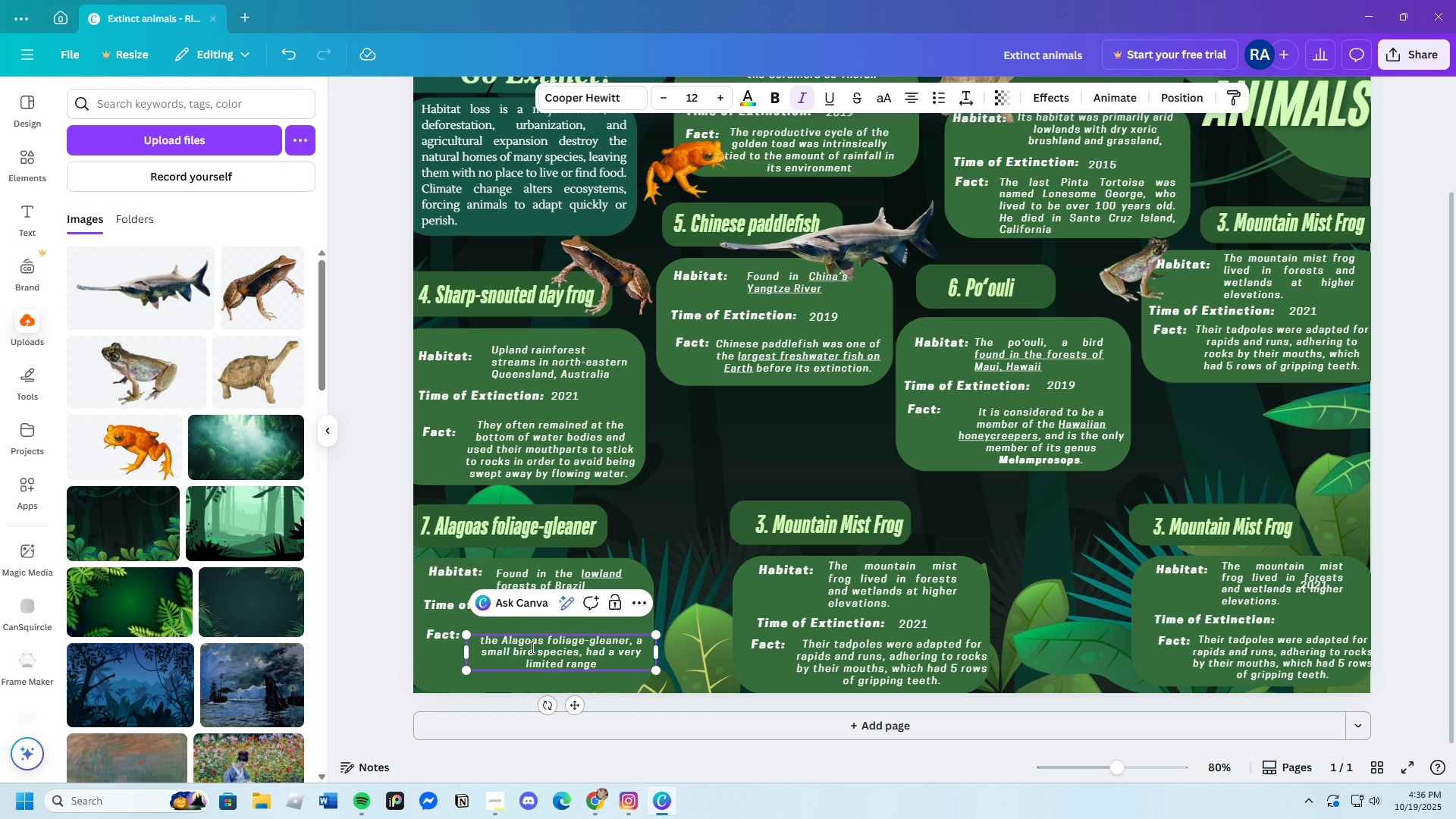 
key(Period)
 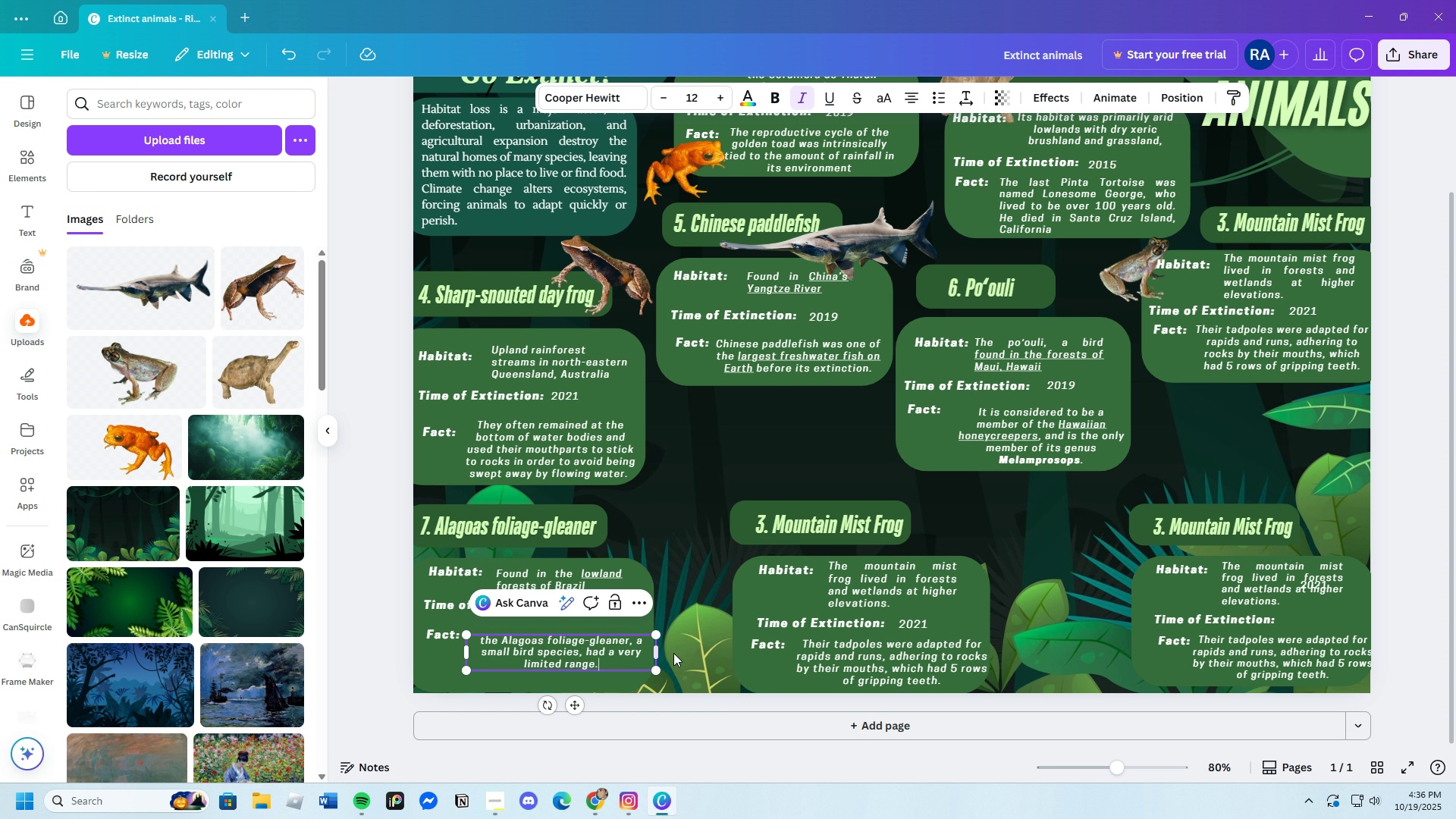 
left_click([693, 655])
 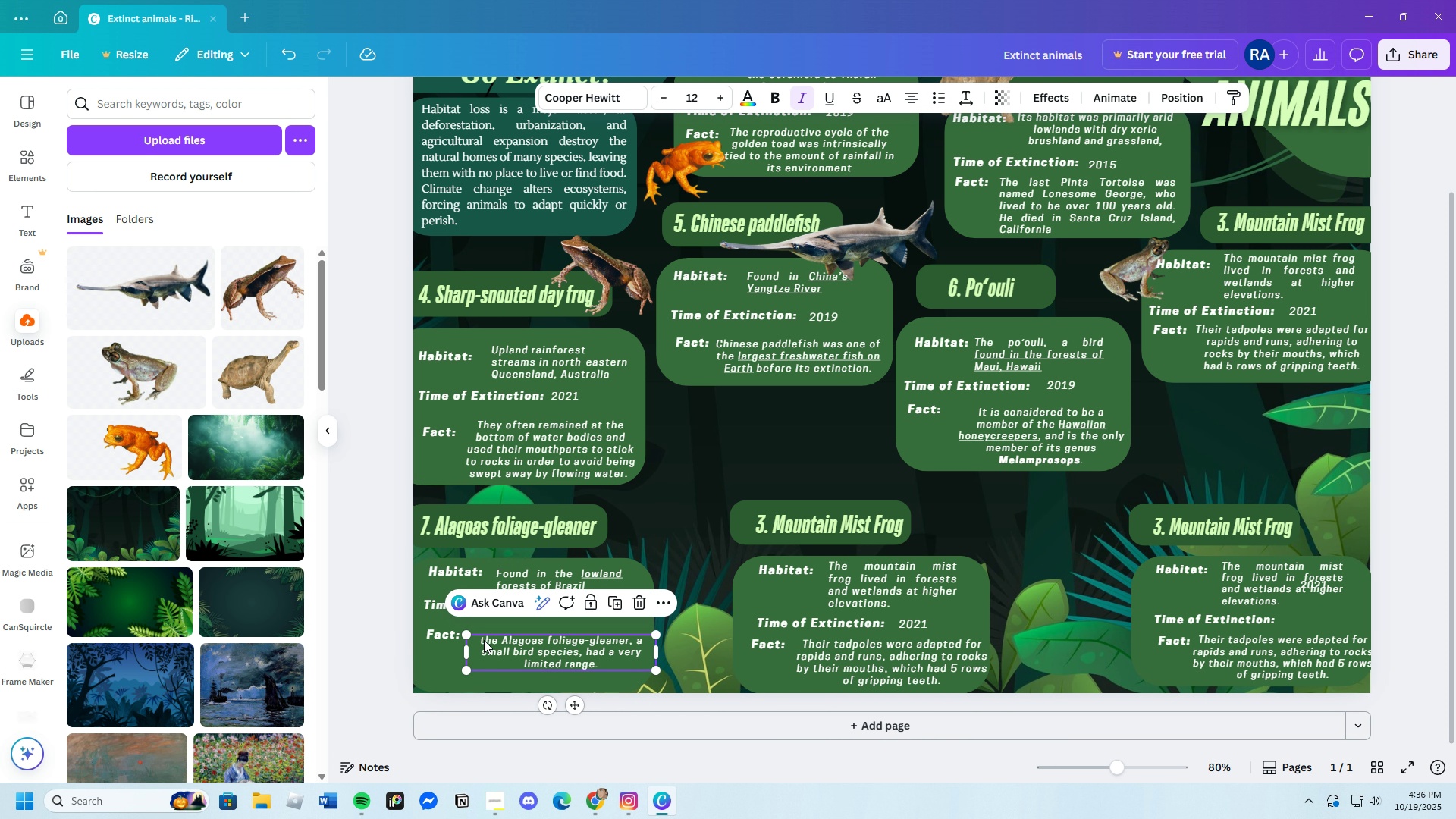 
double_click([484, 640])
 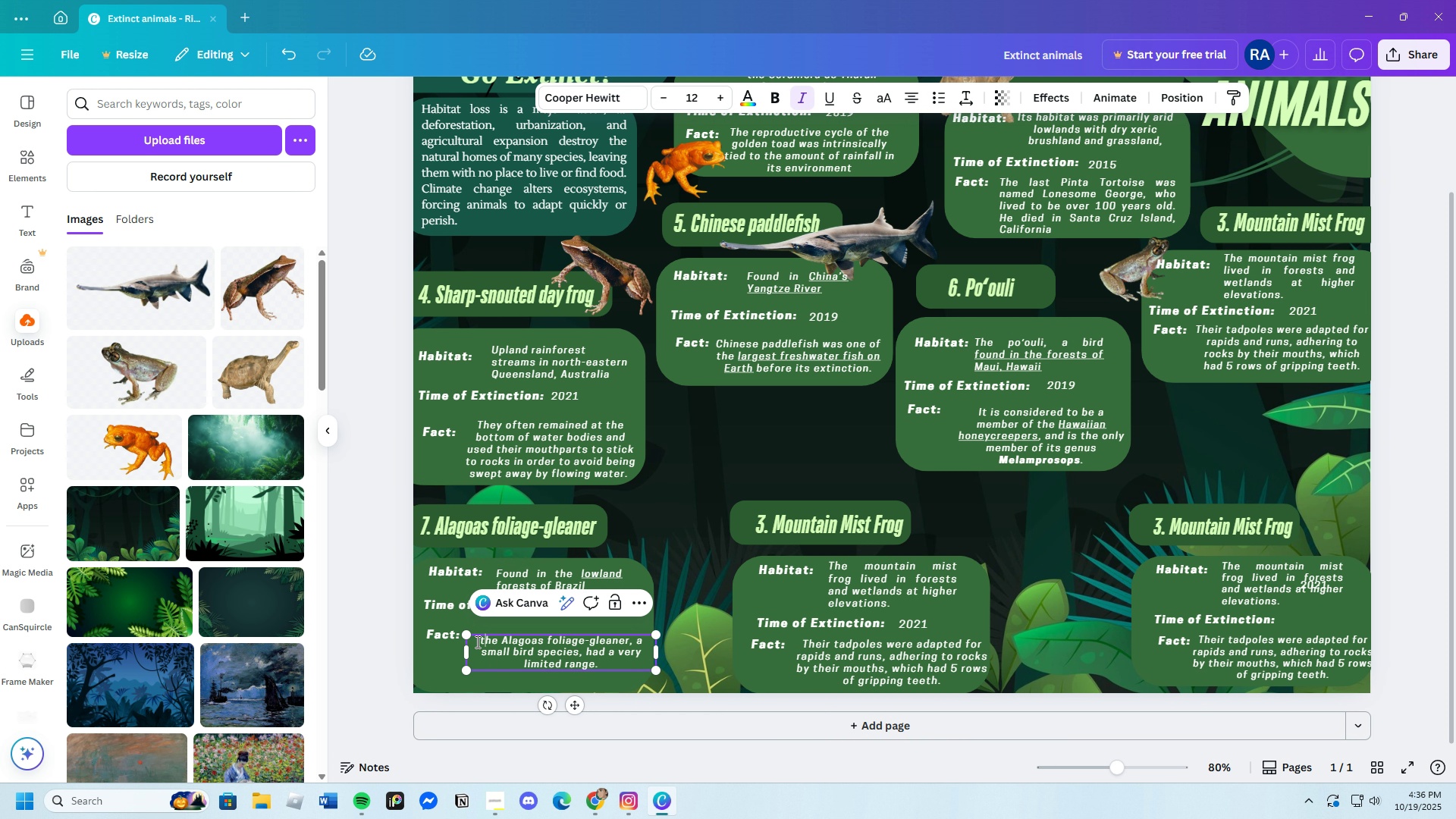 
key(Backspace)
 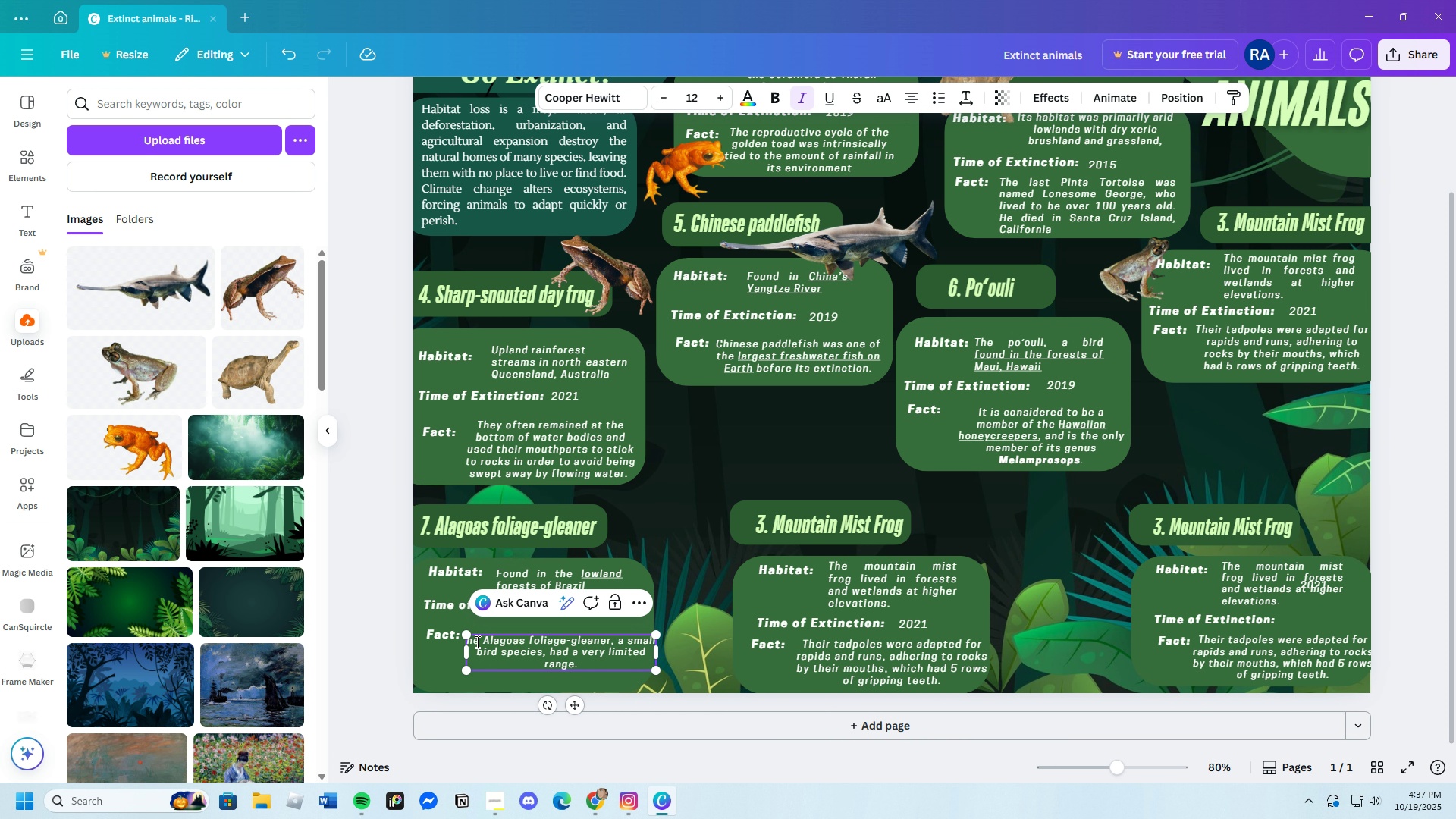 
key(Shift+T)
 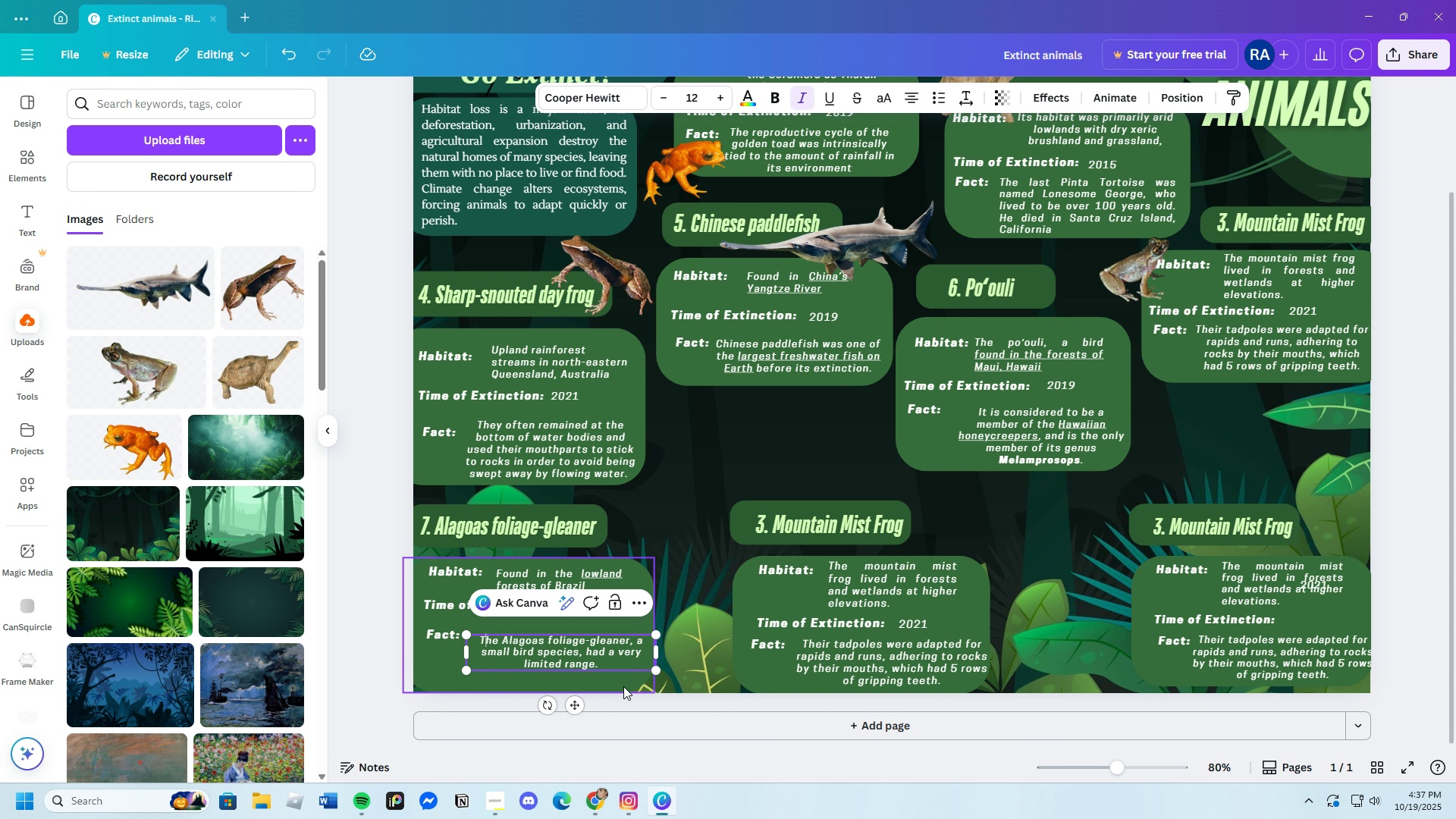 
left_click([692, 664])
 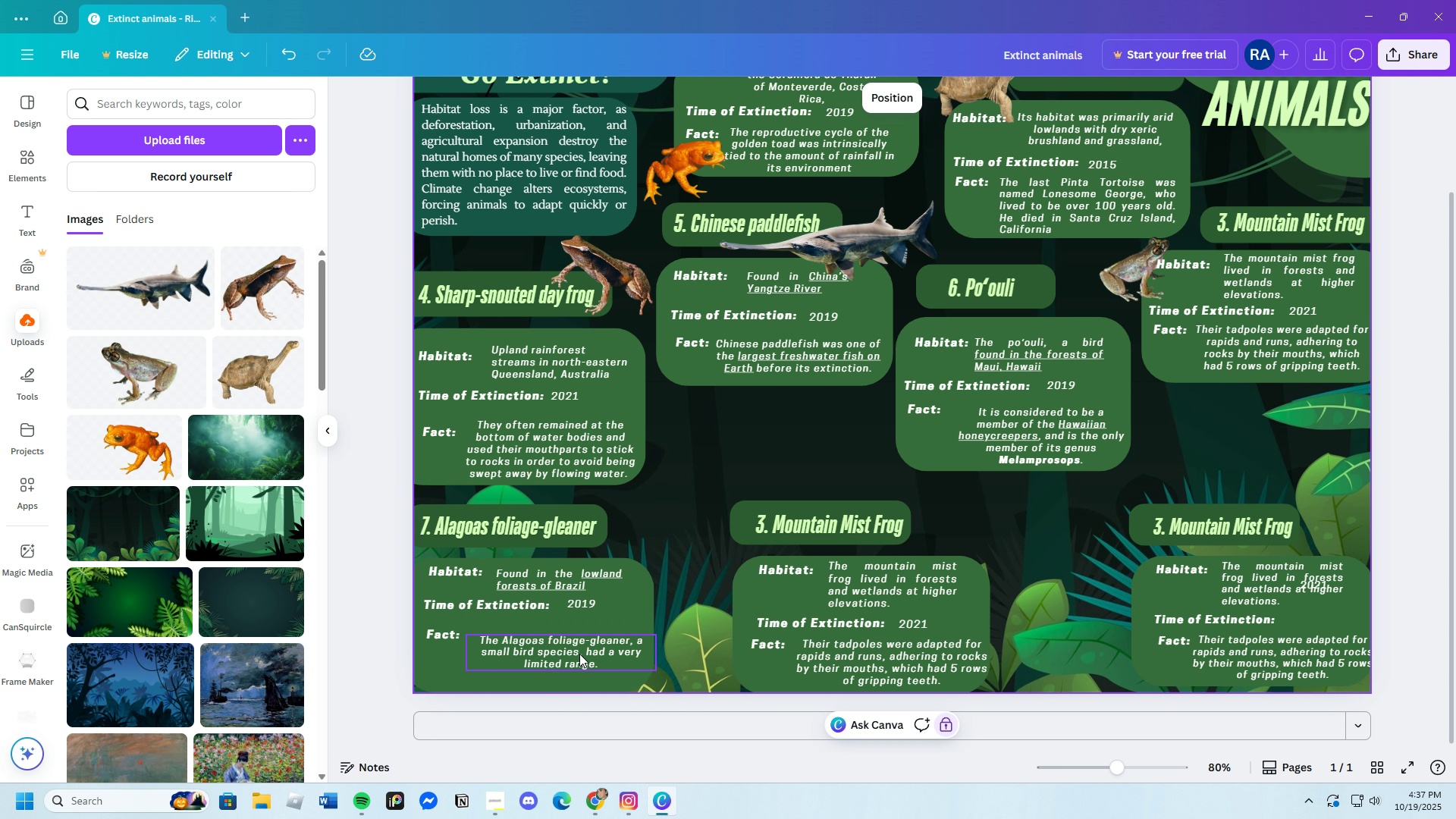 
left_click([579, 654])
 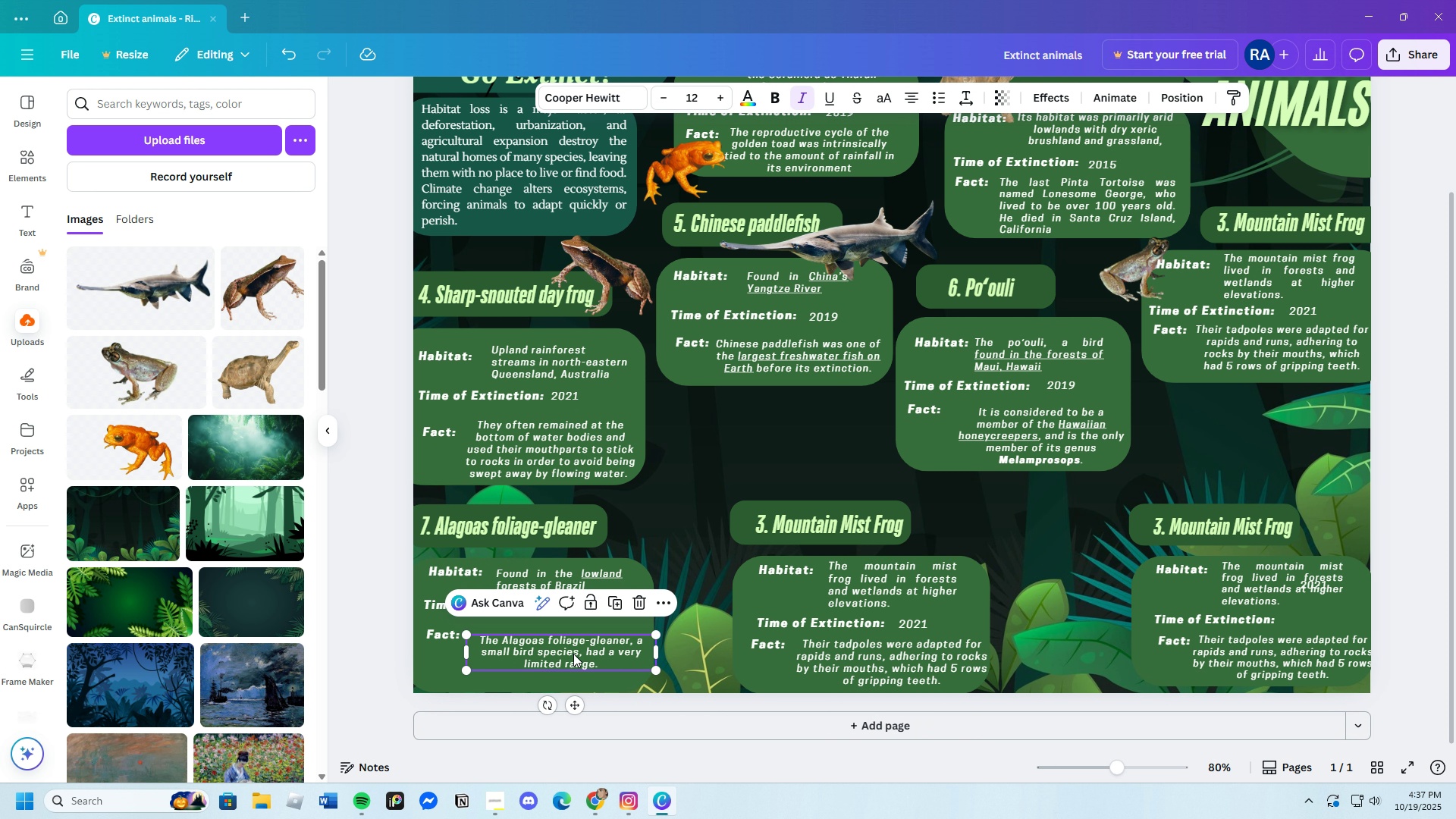 
left_click_drag(start_coordinate=[573, 654], to_coordinate=[566, 650])
 